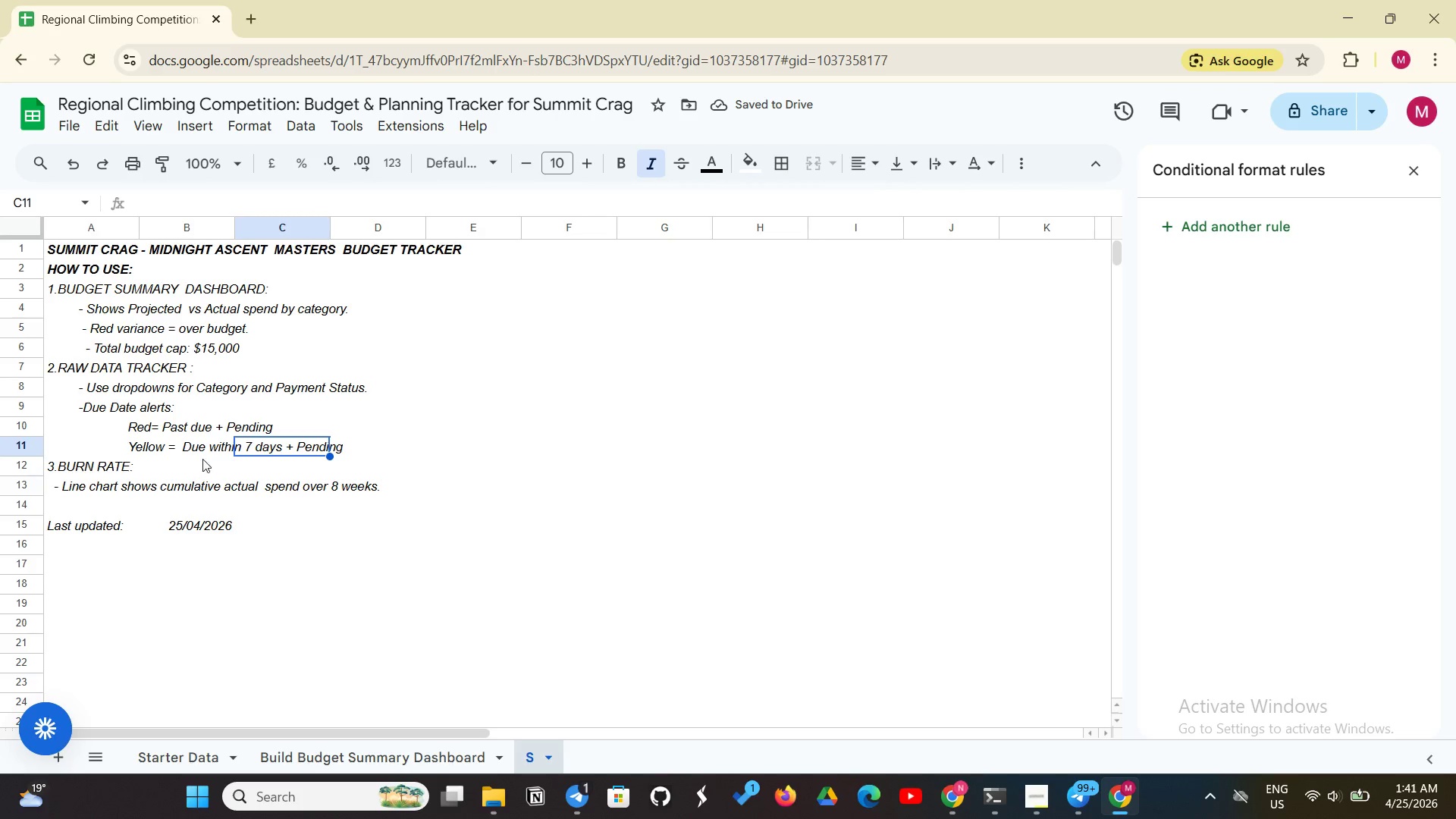 
left_click([204, 457])
 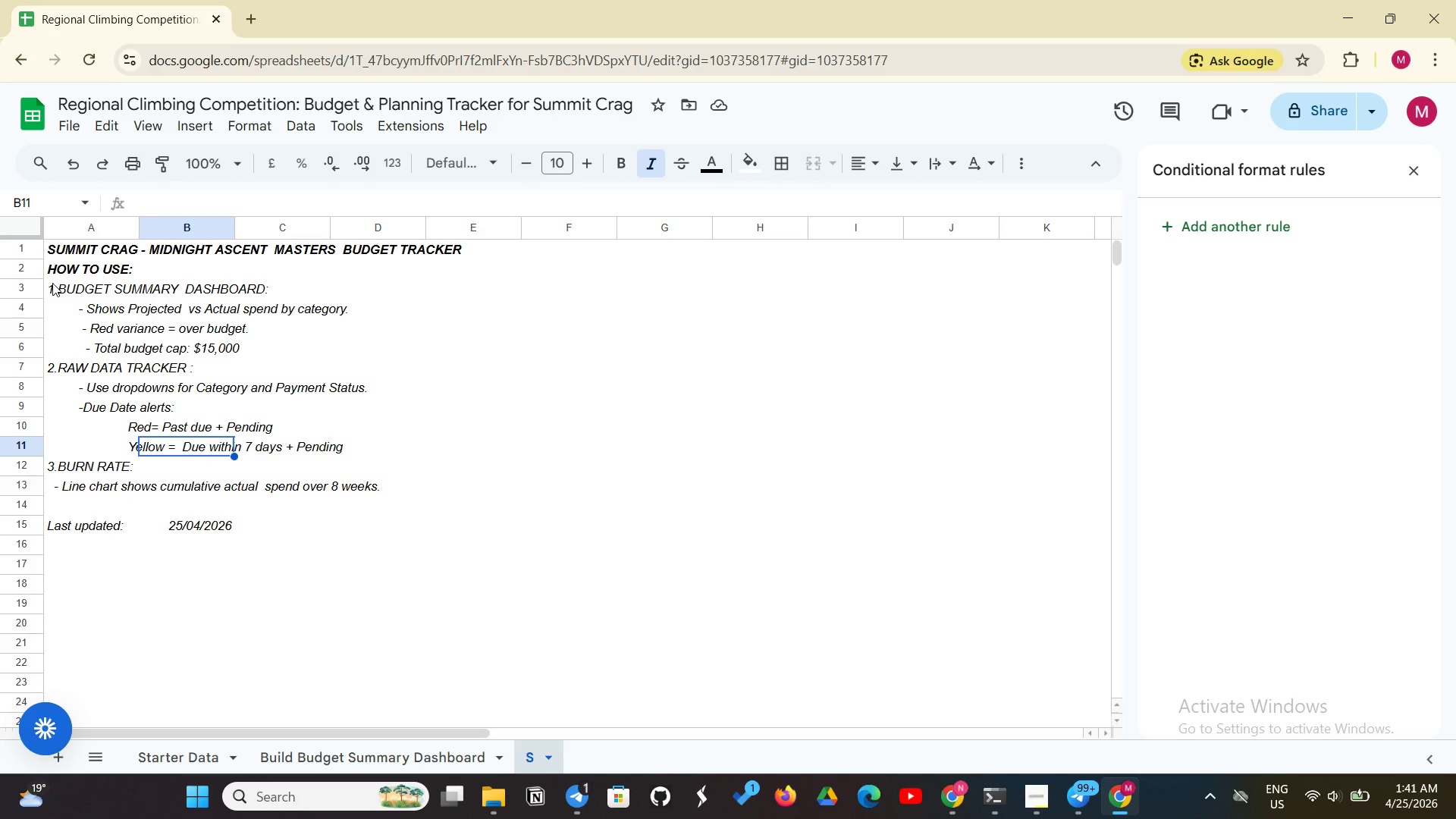 
left_click_drag(start_coordinate=[49, 284], to_coordinate=[540, 287])
 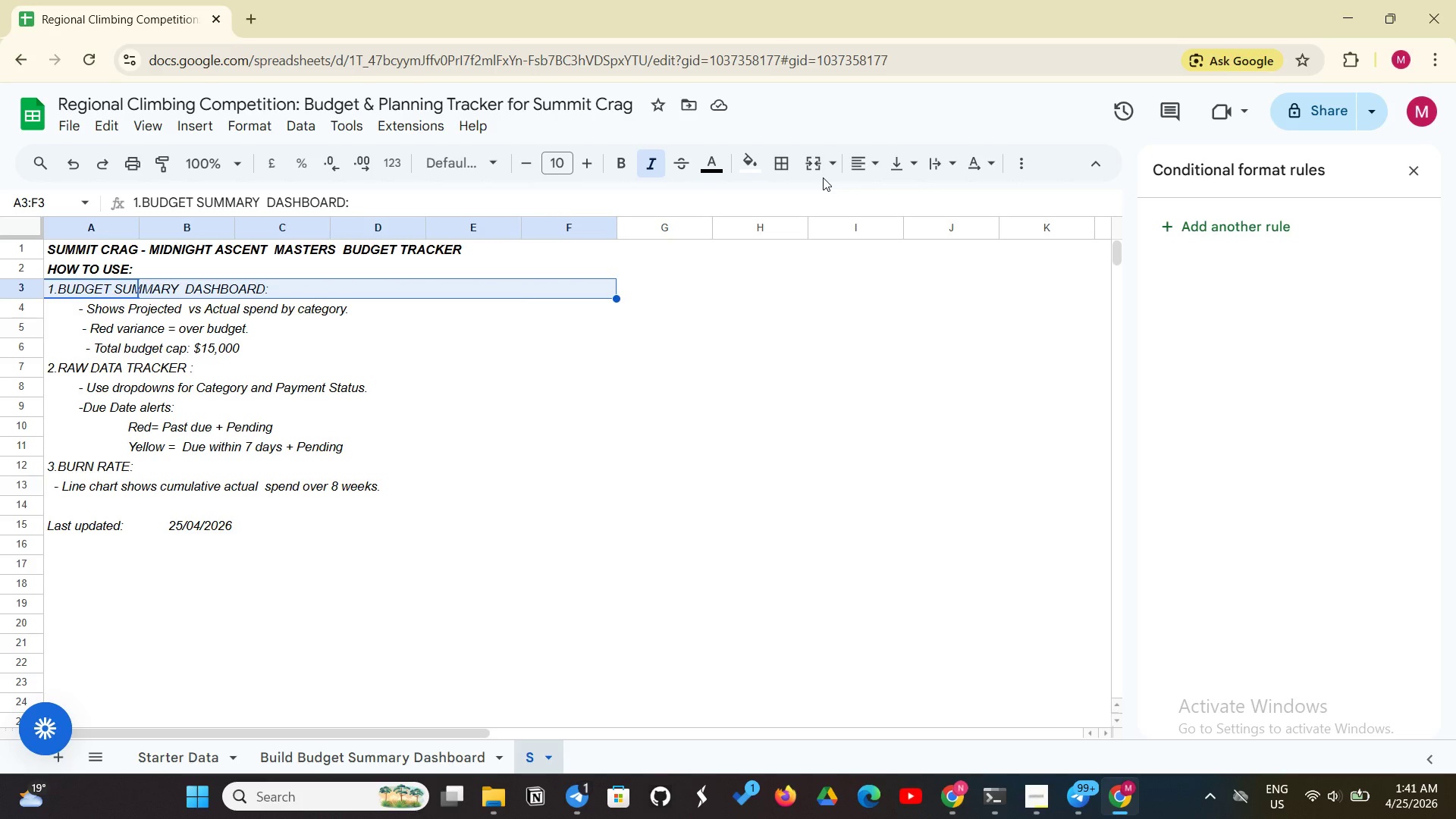 
left_click([816, 174])
 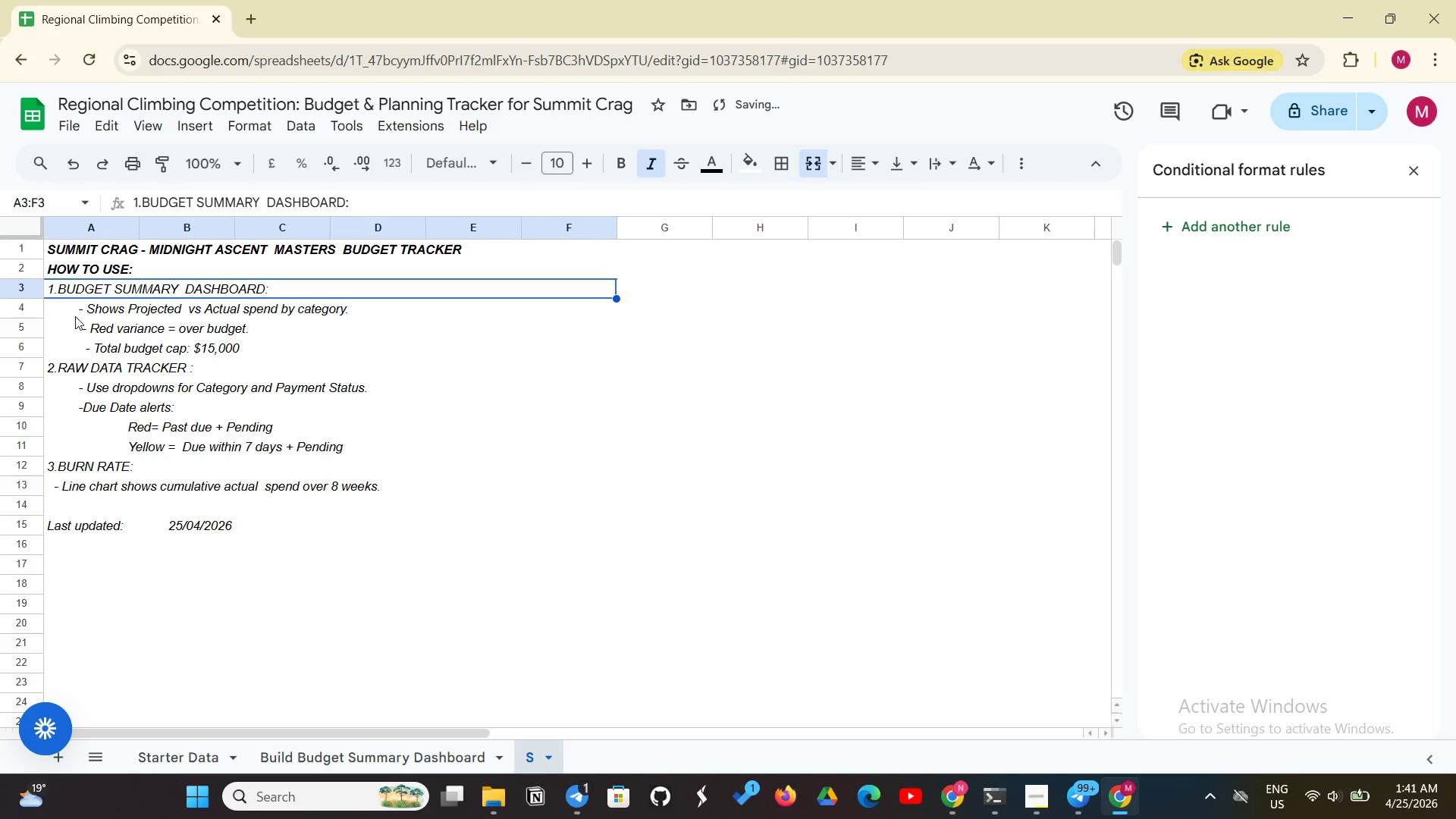 
left_click_drag(start_coordinate=[71, 315], to_coordinate=[557, 303])
 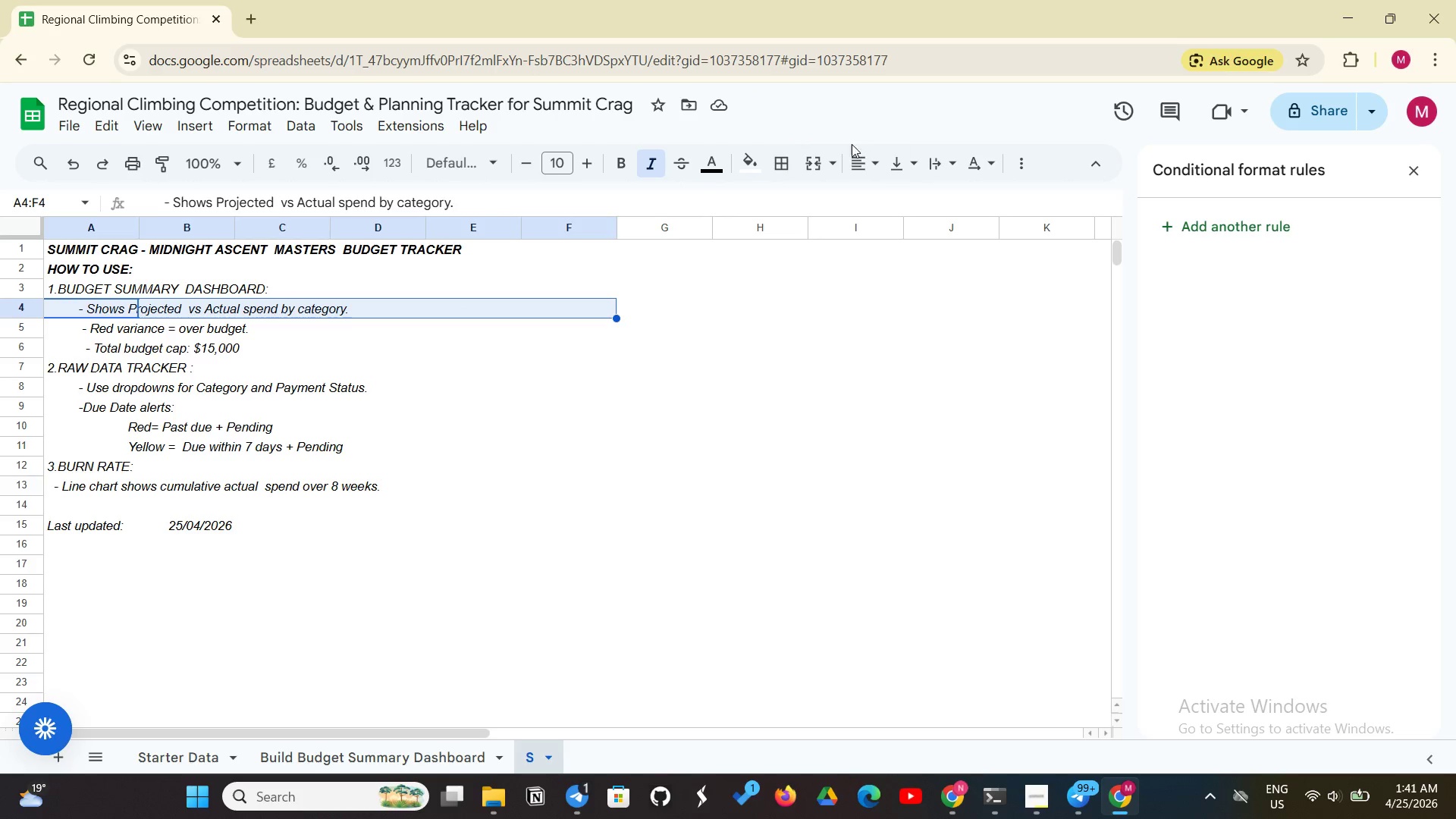 
left_click([805, 161])
 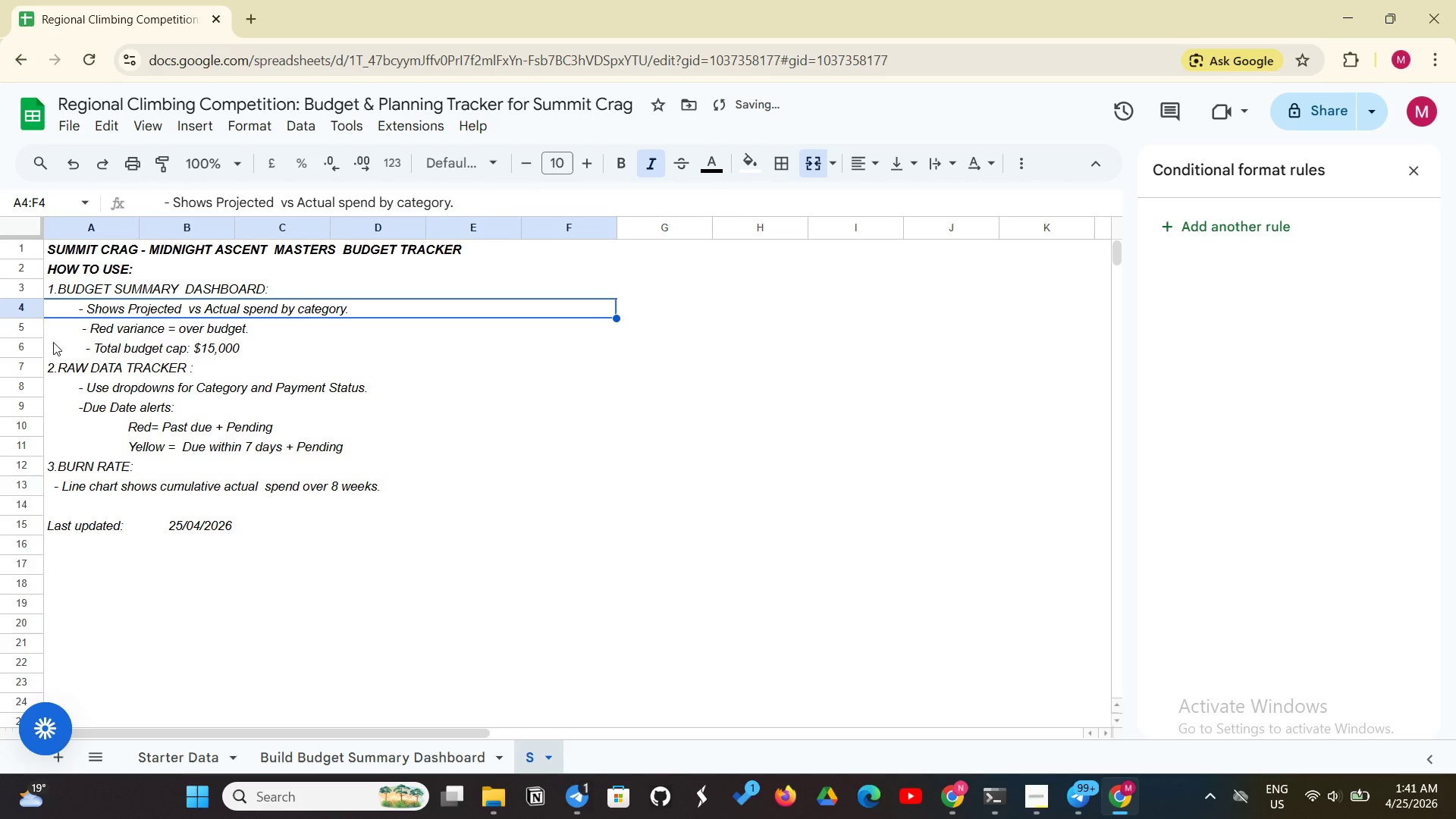 
left_click_drag(start_coordinate=[52, 337], to_coordinate=[581, 311])
 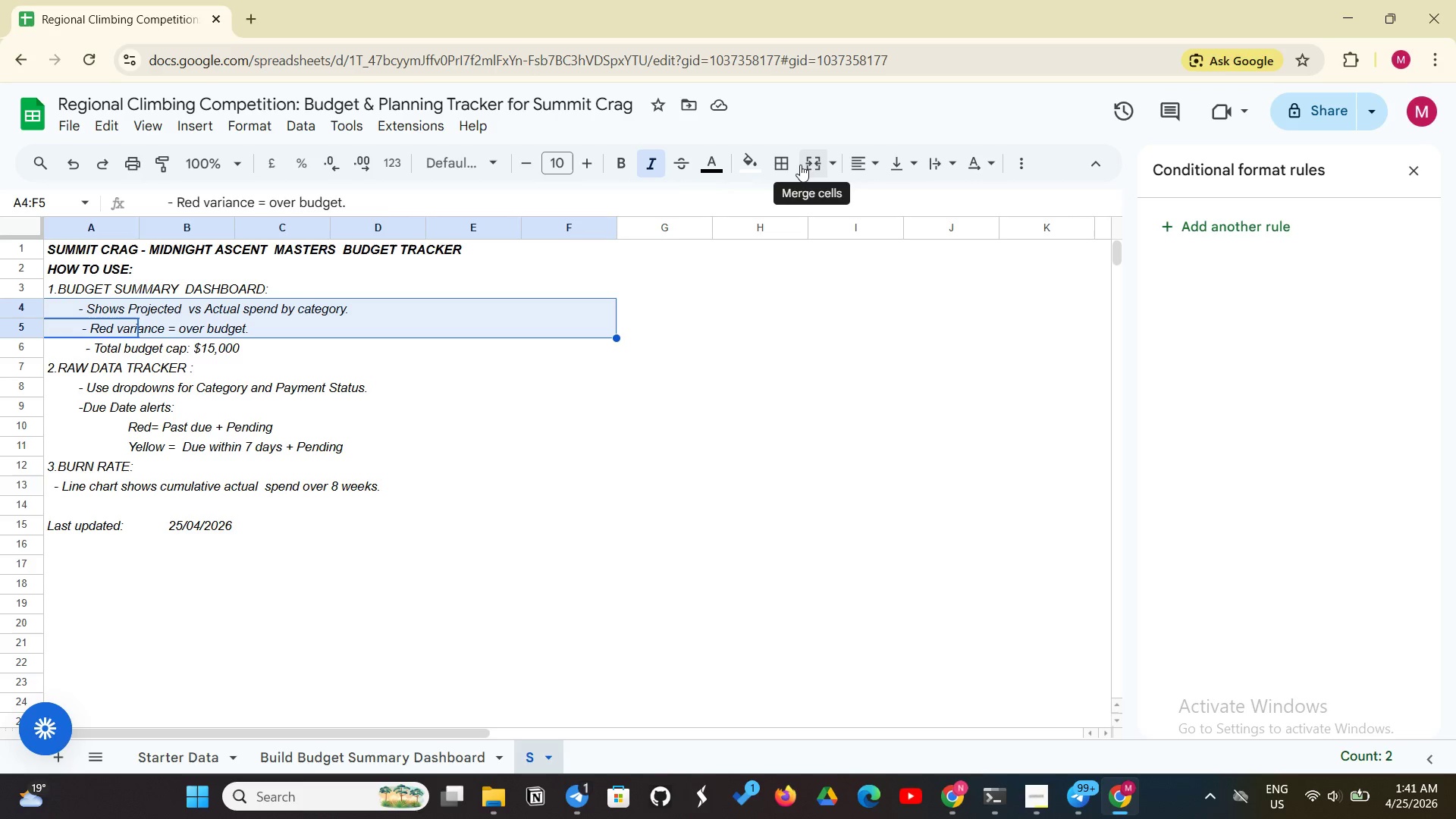 
left_click([802, 164])
 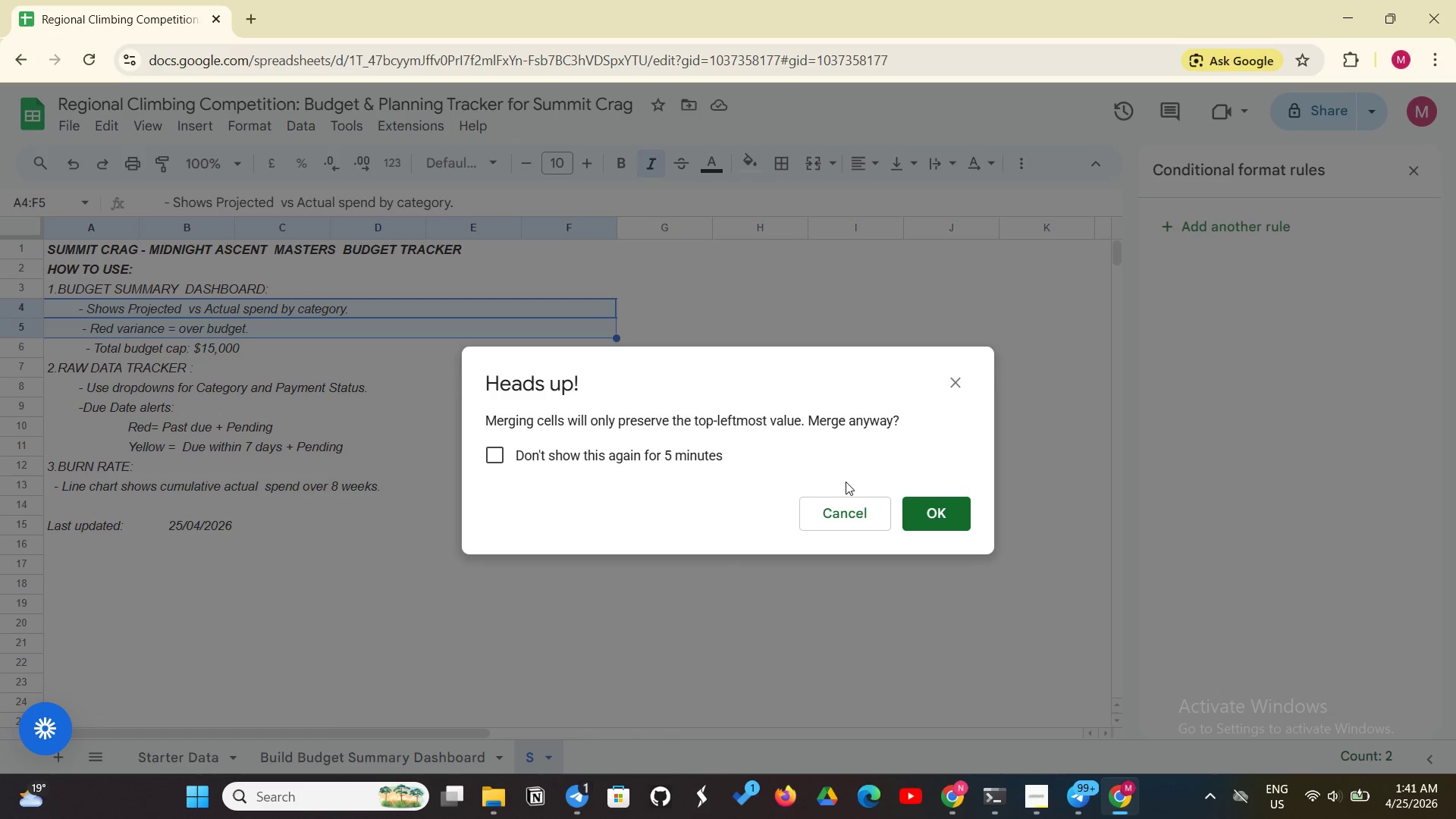 
double_click([839, 507])
 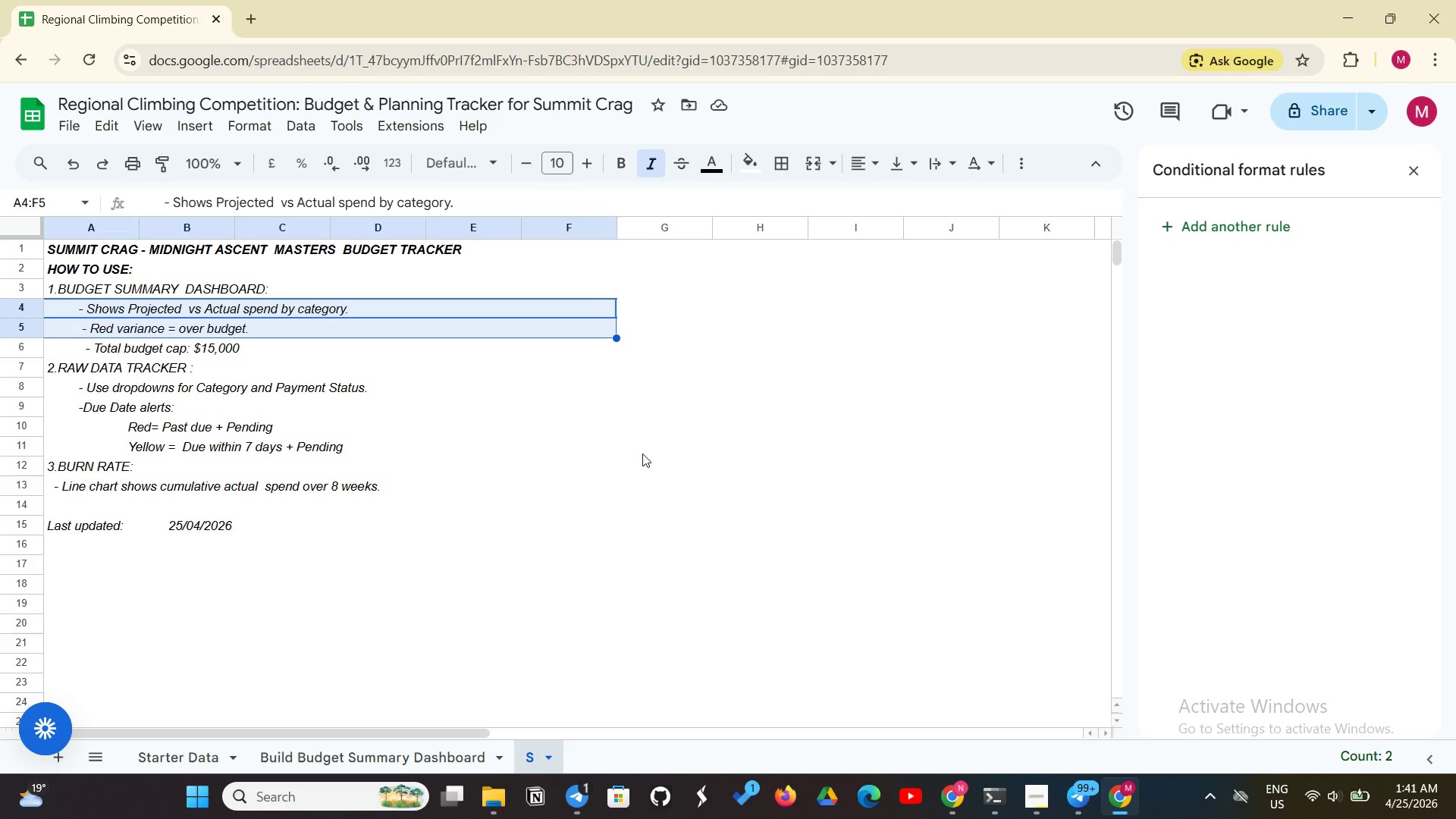 
left_click([642, 453])
 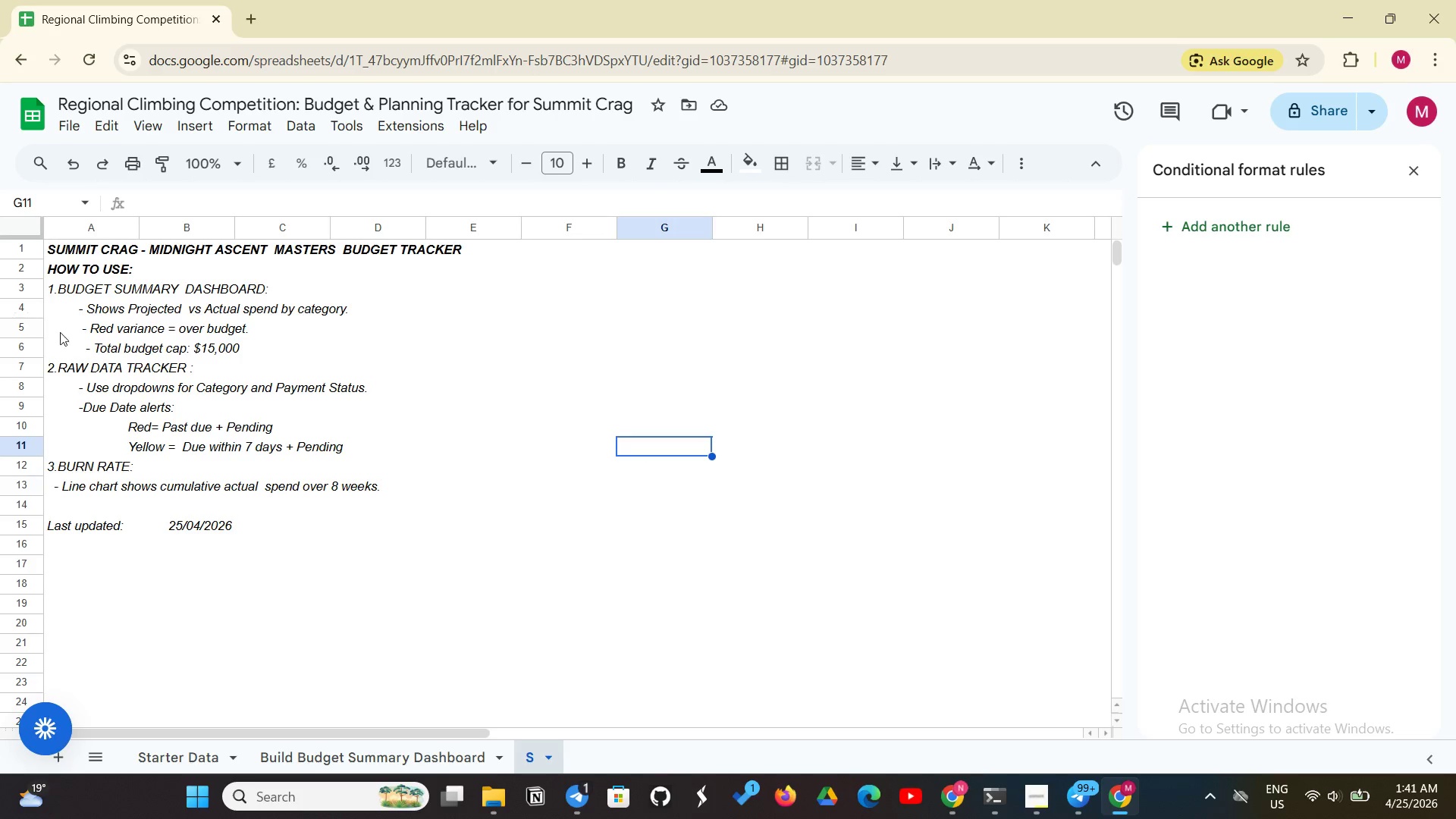 
left_click_drag(start_coordinate=[58, 331], to_coordinate=[535, 335])
 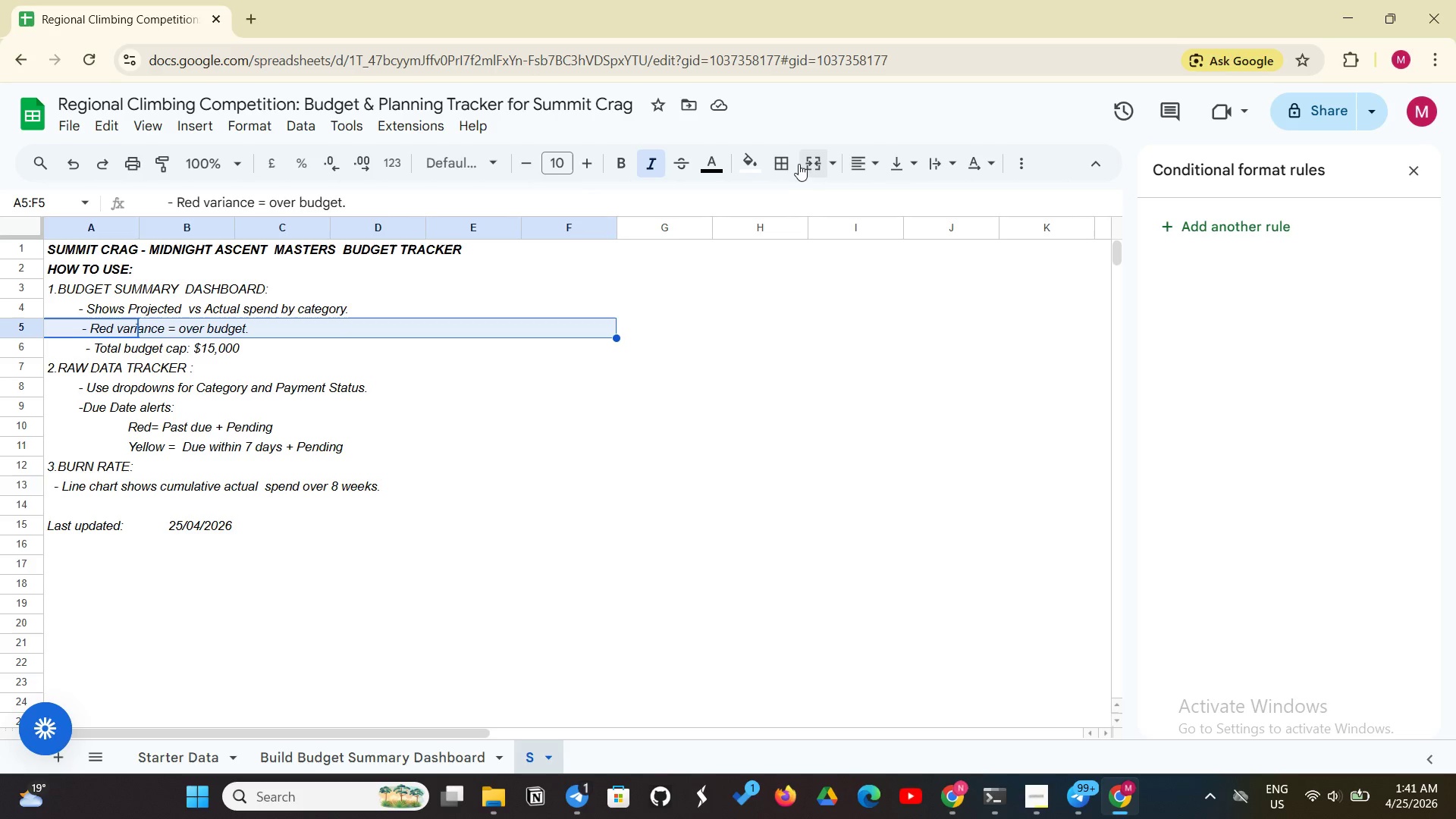 
left_click([800, 163])
 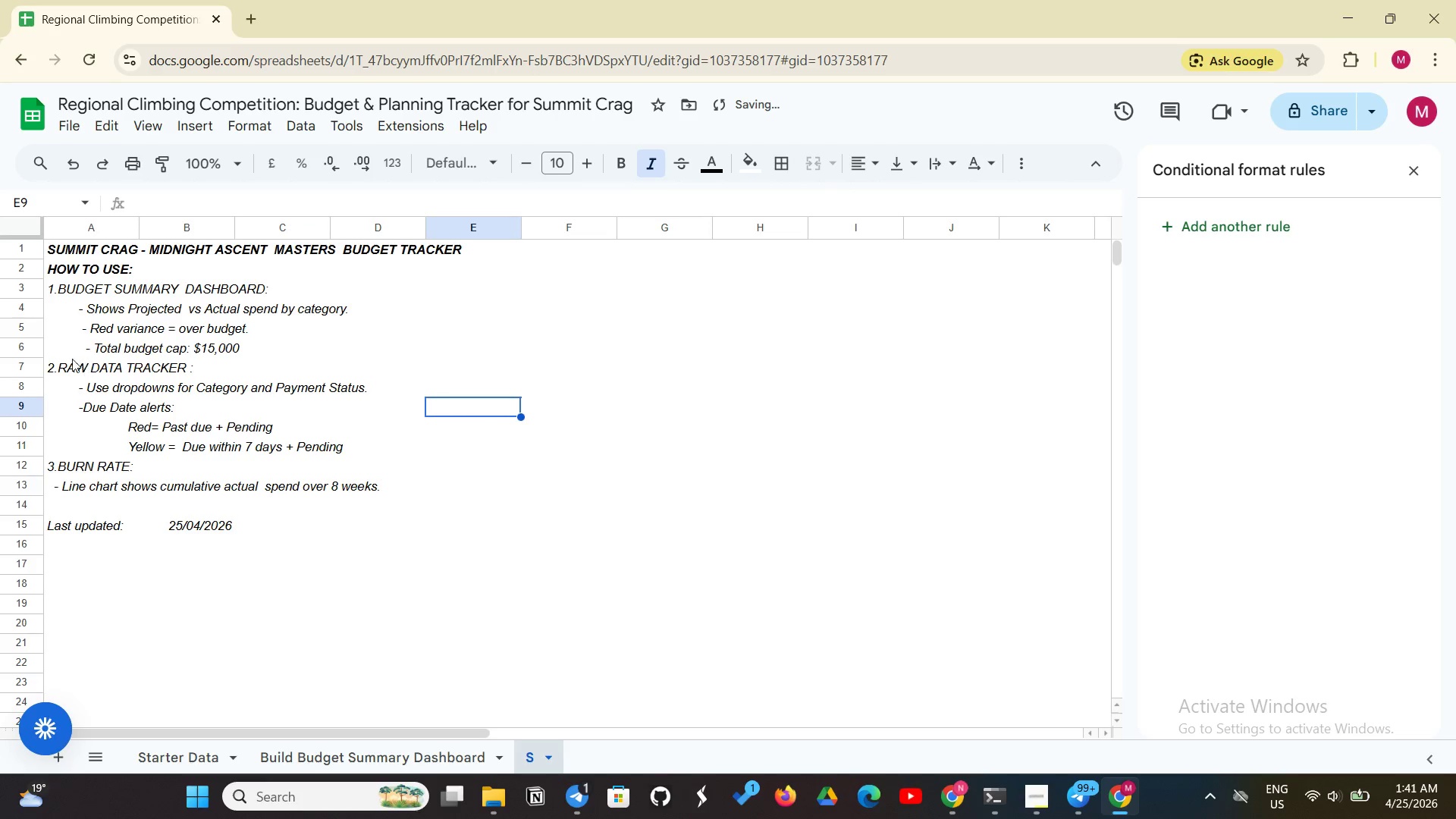 
left_click_drag(start_coordinate=[70, 358], to_coordinate=[567, 342])
 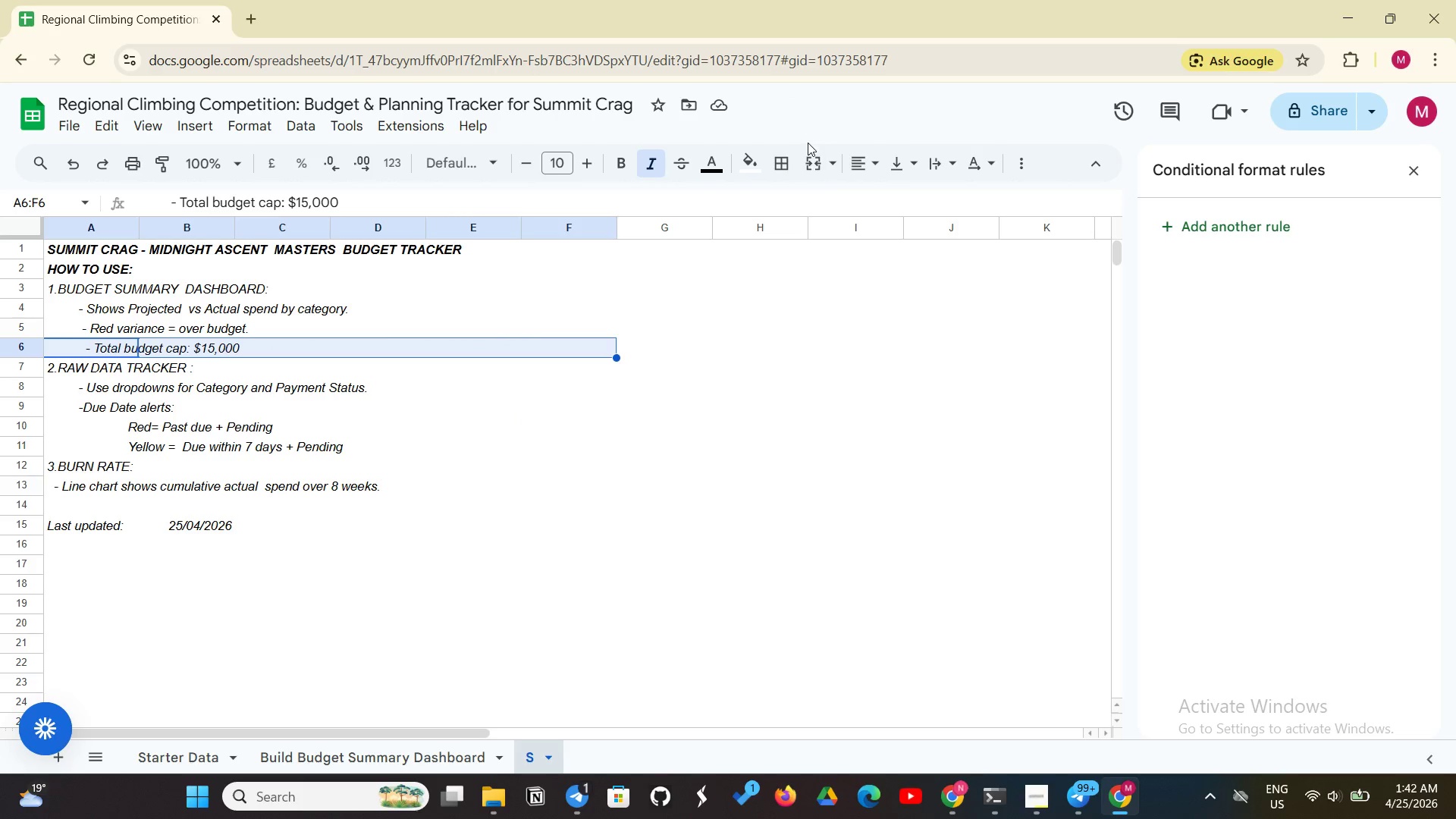 
left_click([808, 150])
 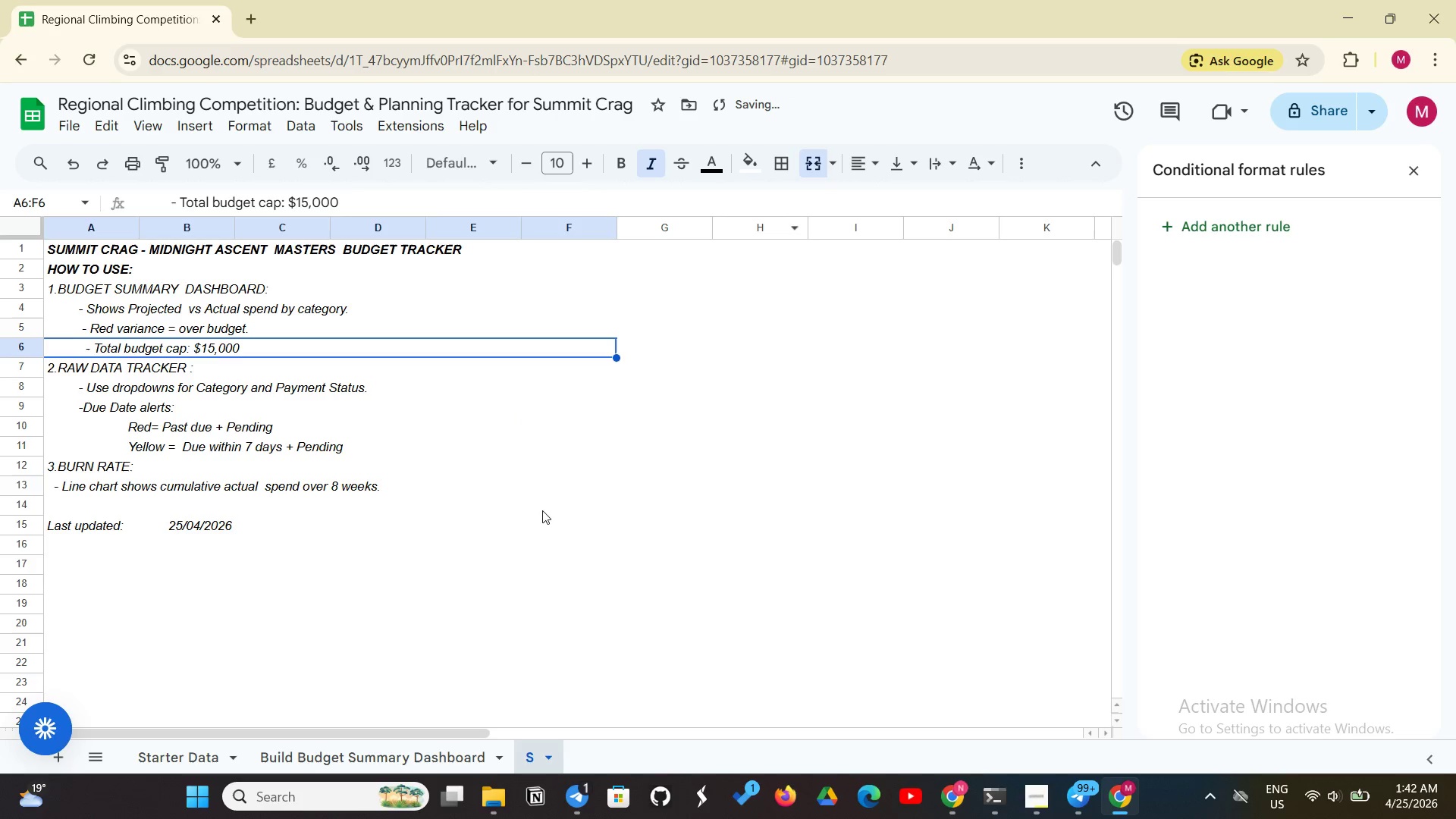 
left_click([546, 508])
 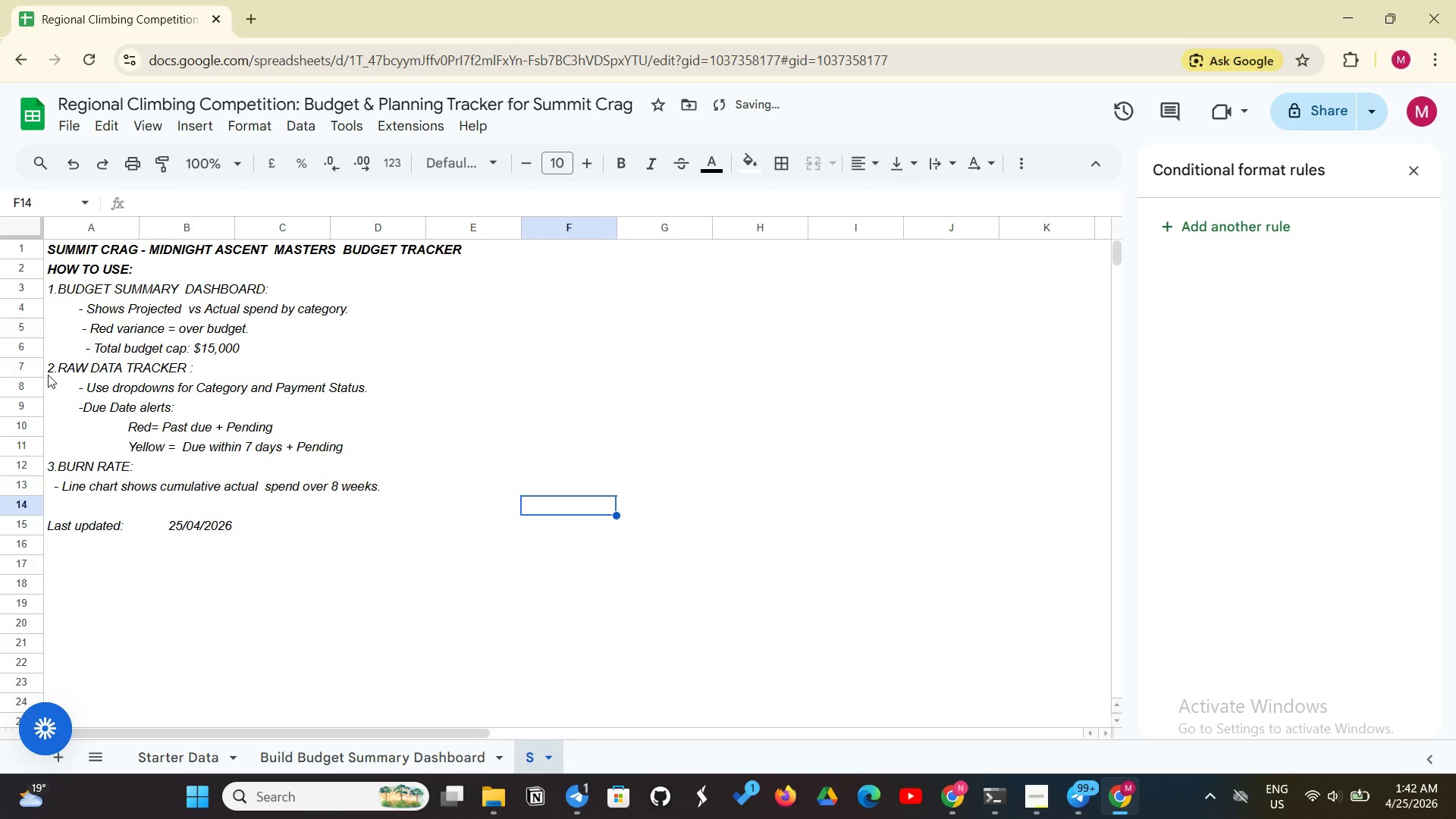 
left_click_drag(start_coordinate=[49, 373], to_coordinate=[533, 366])
 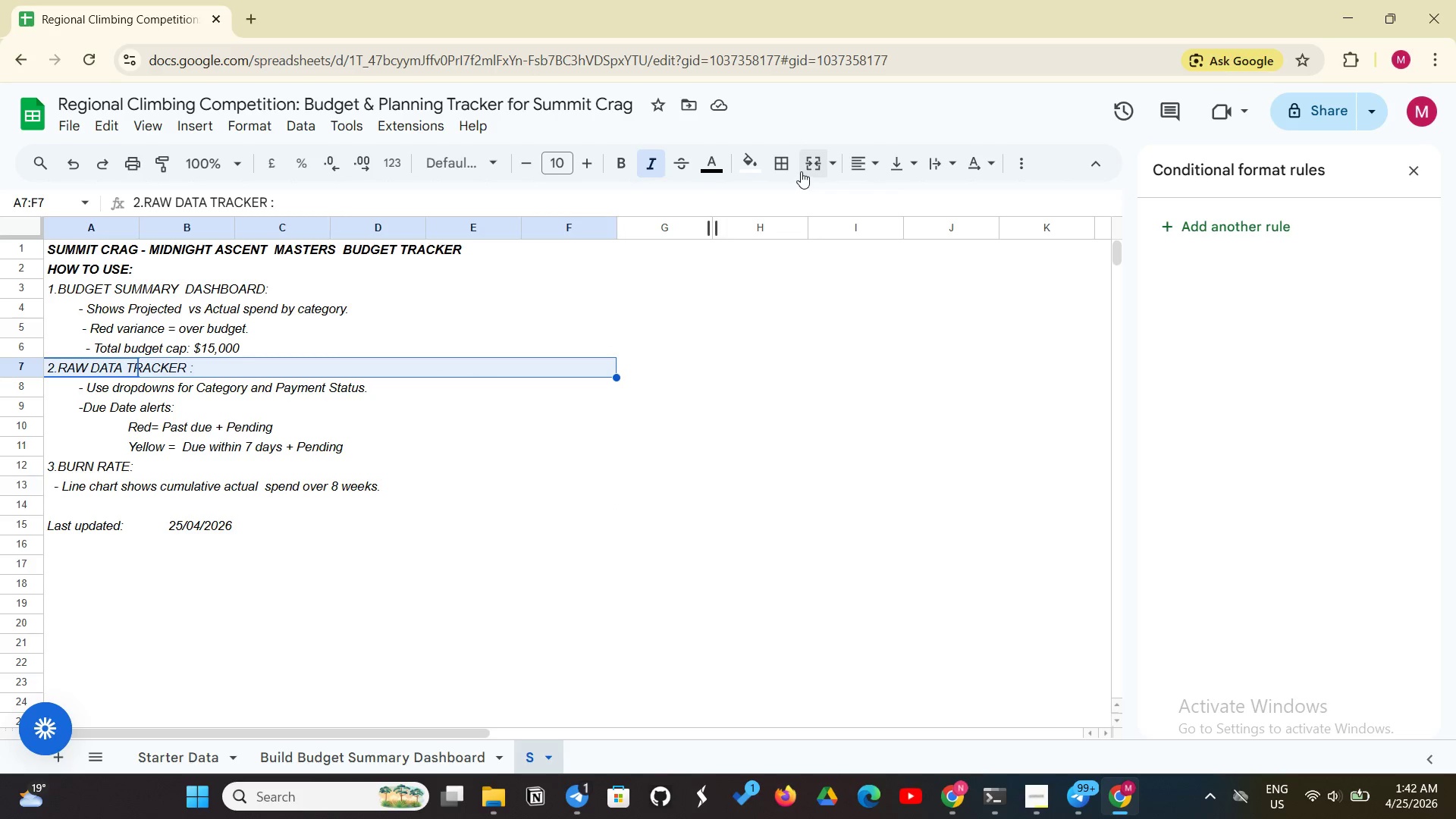 
left_click([801, 171])
 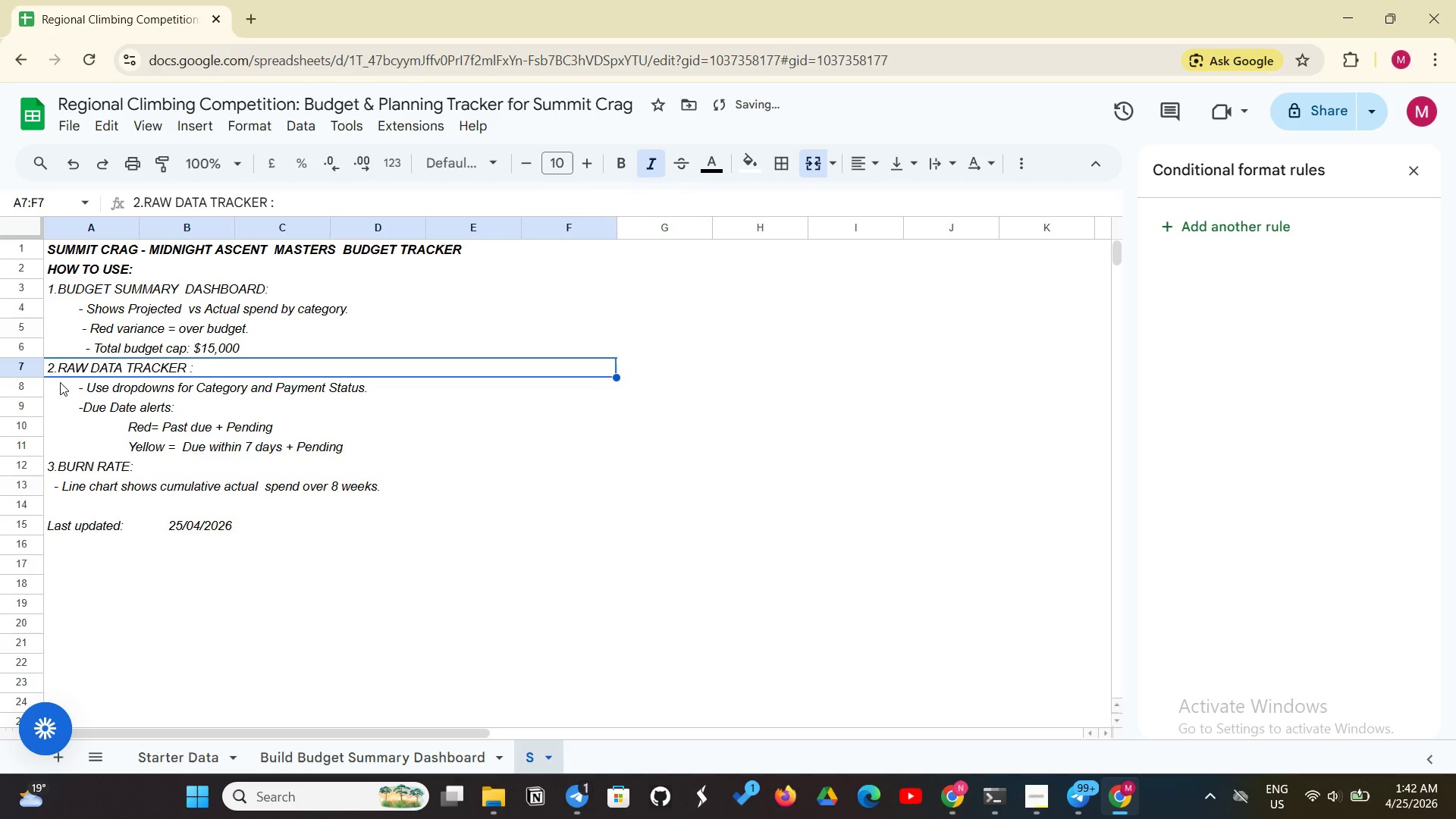 
left_click([54, 386])
 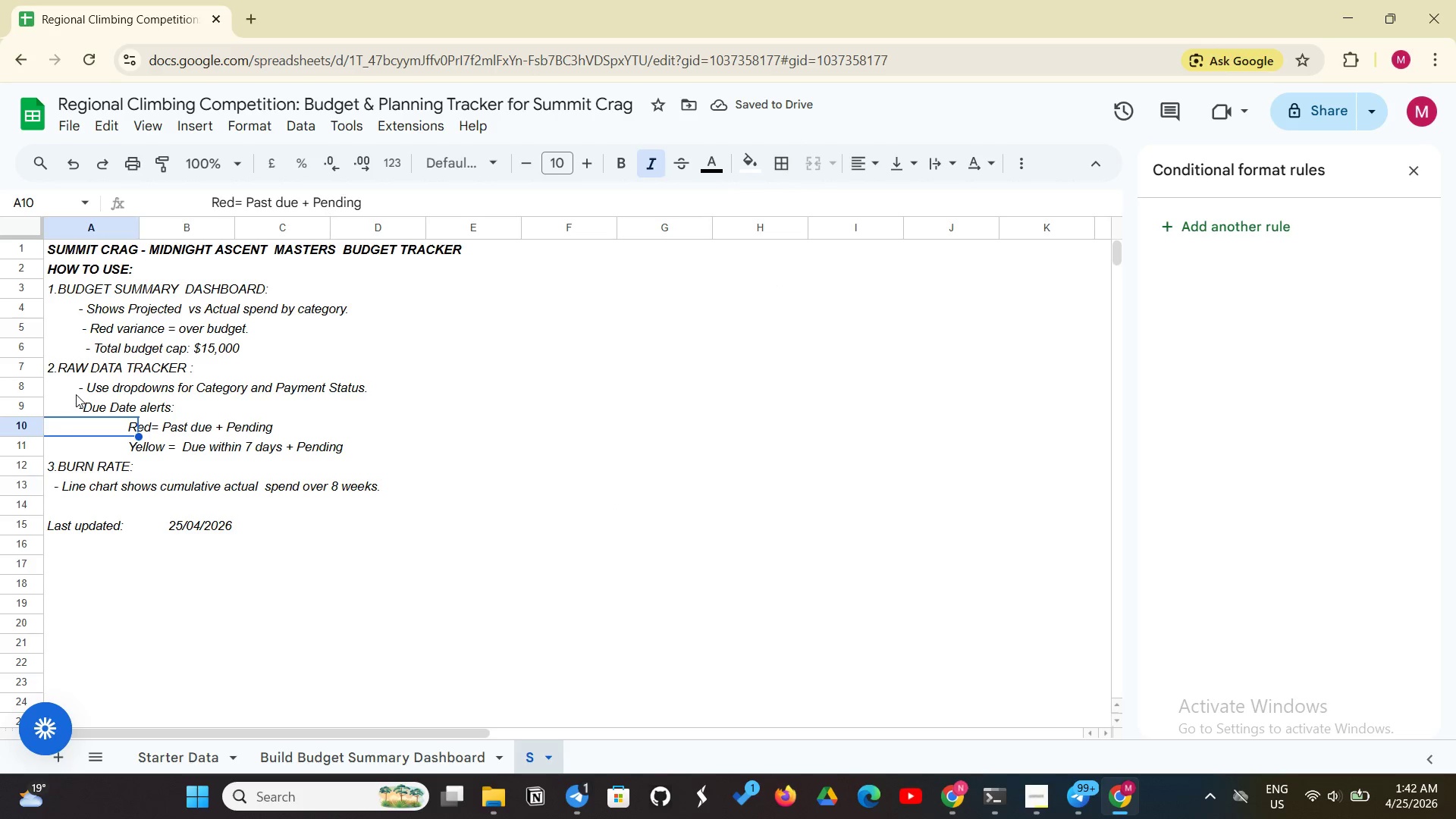 
left_click_drag(start_coordinate=[63, 396], to_coordinate=[553, 391])
 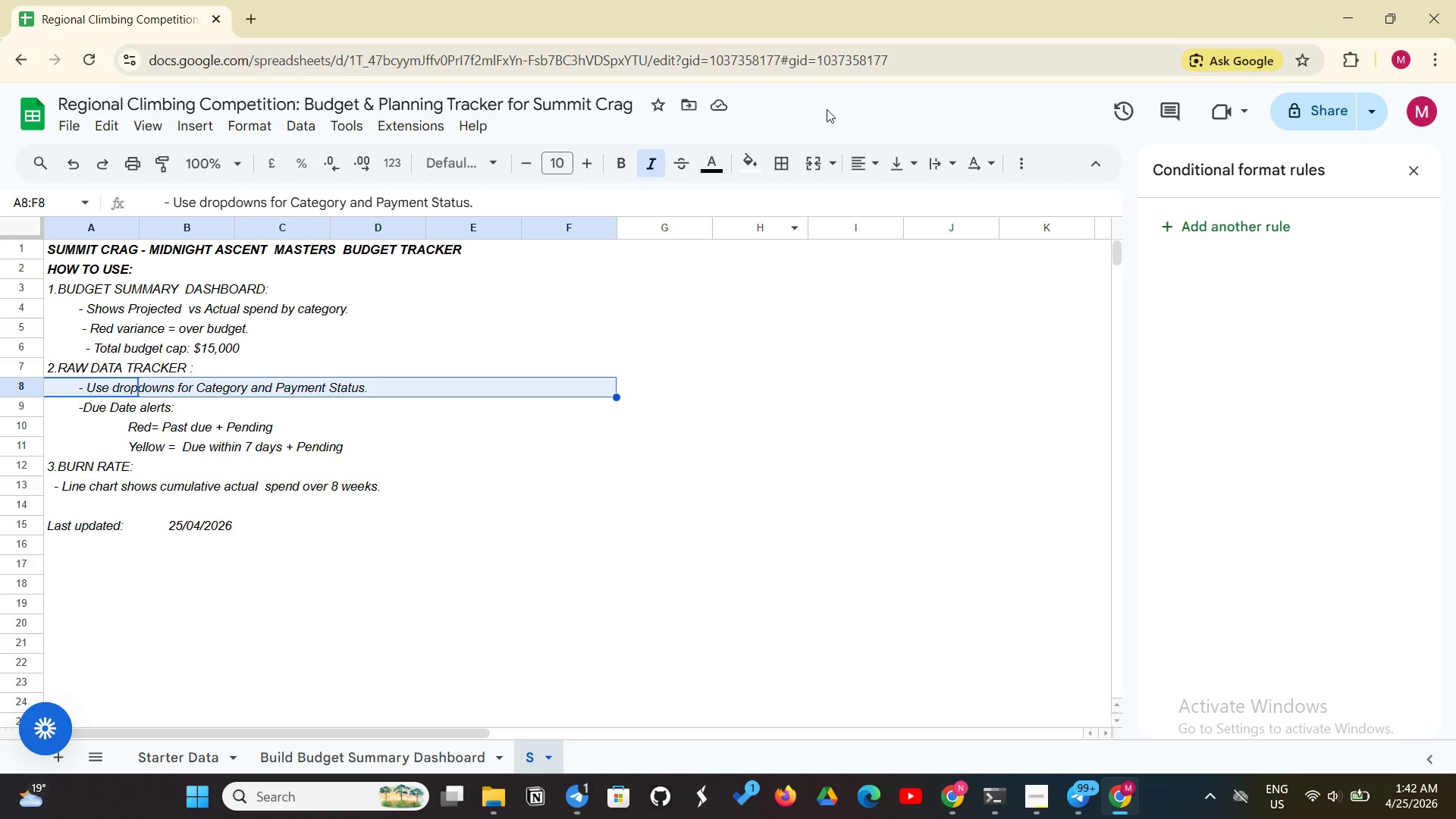 
left_click([818, 152])
 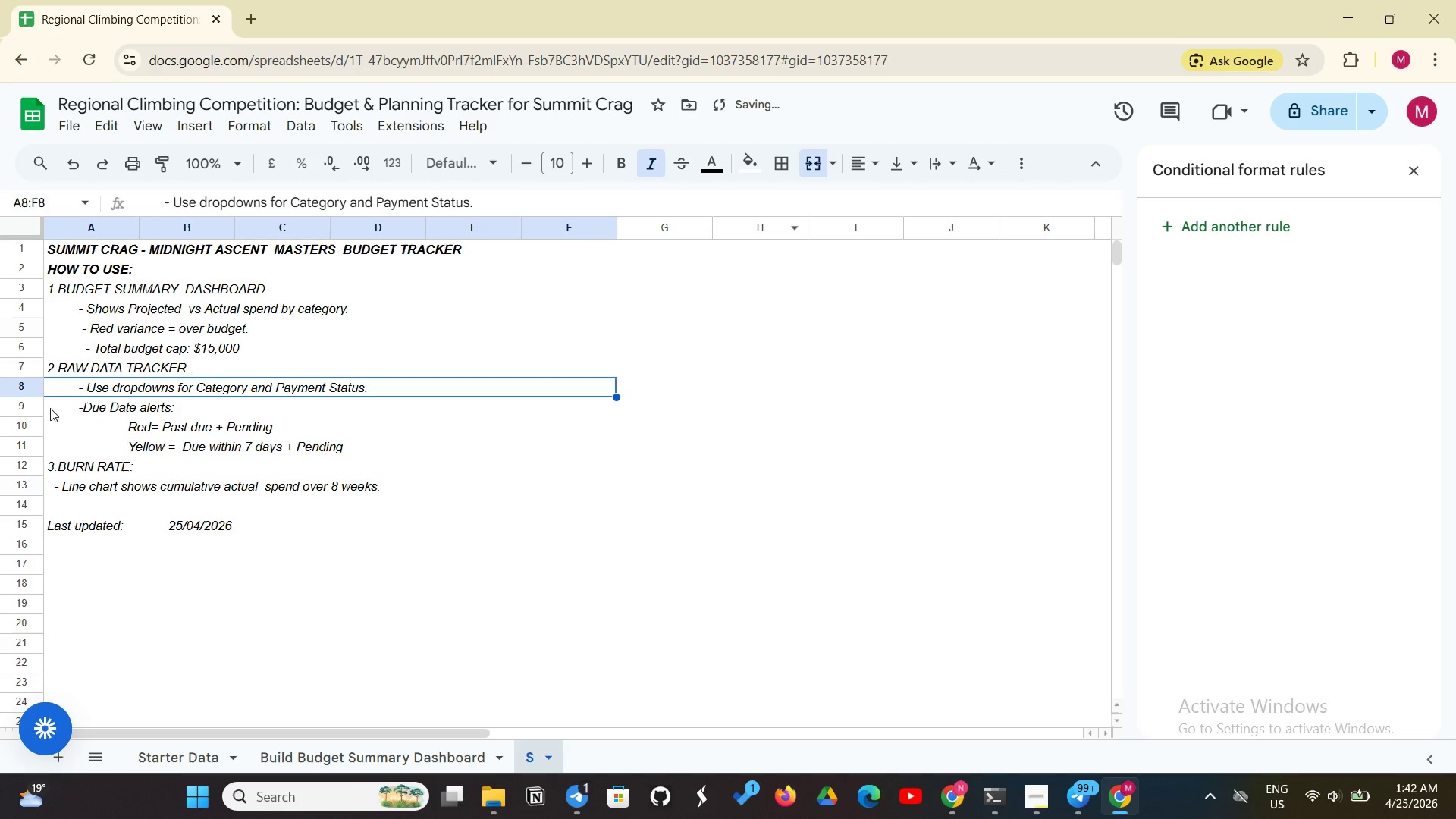 
left_click([50, 408])
 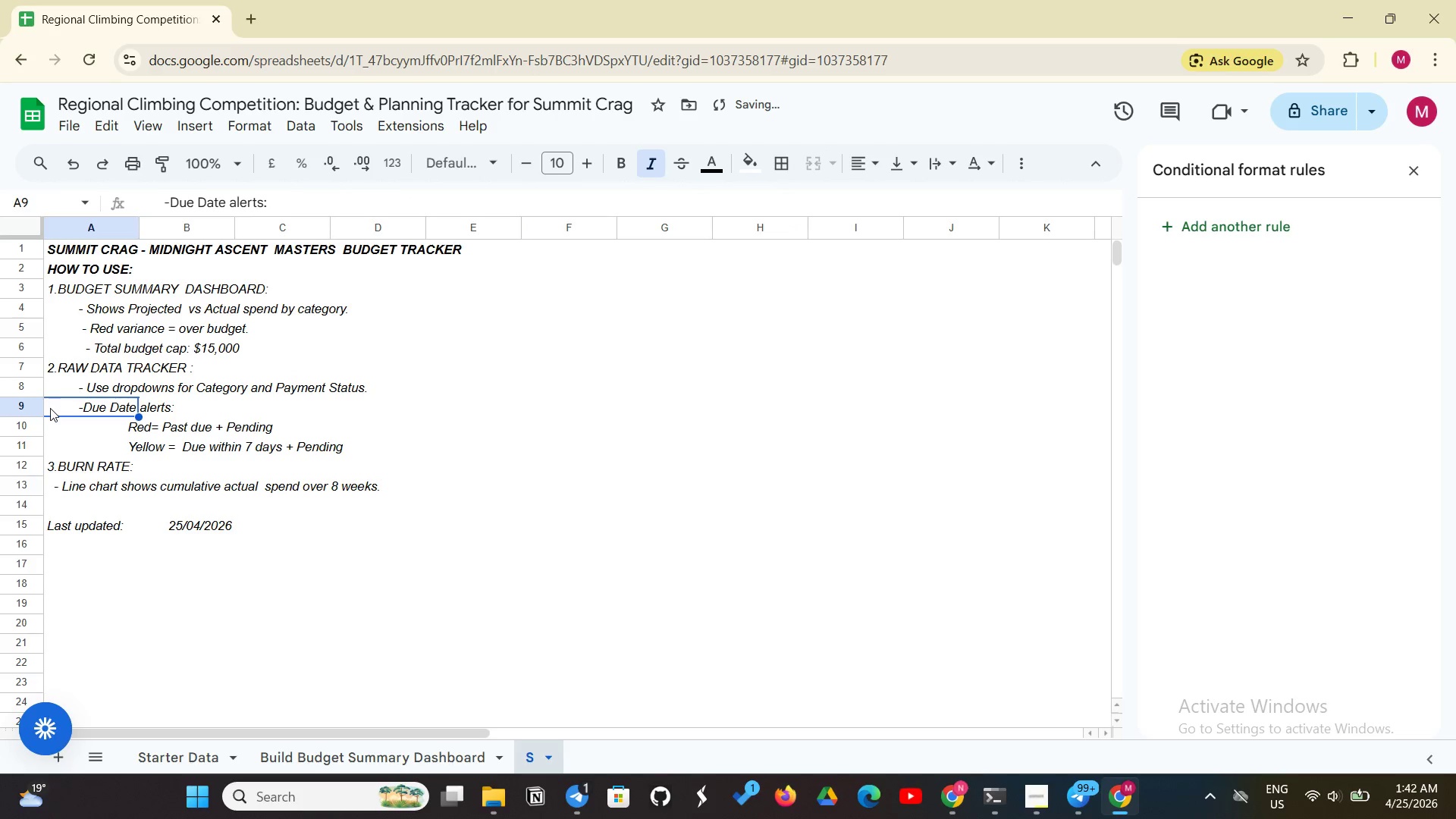 
left_click_drag(start_coordinate=[50, 408], to_coordinate=[642, 421])
 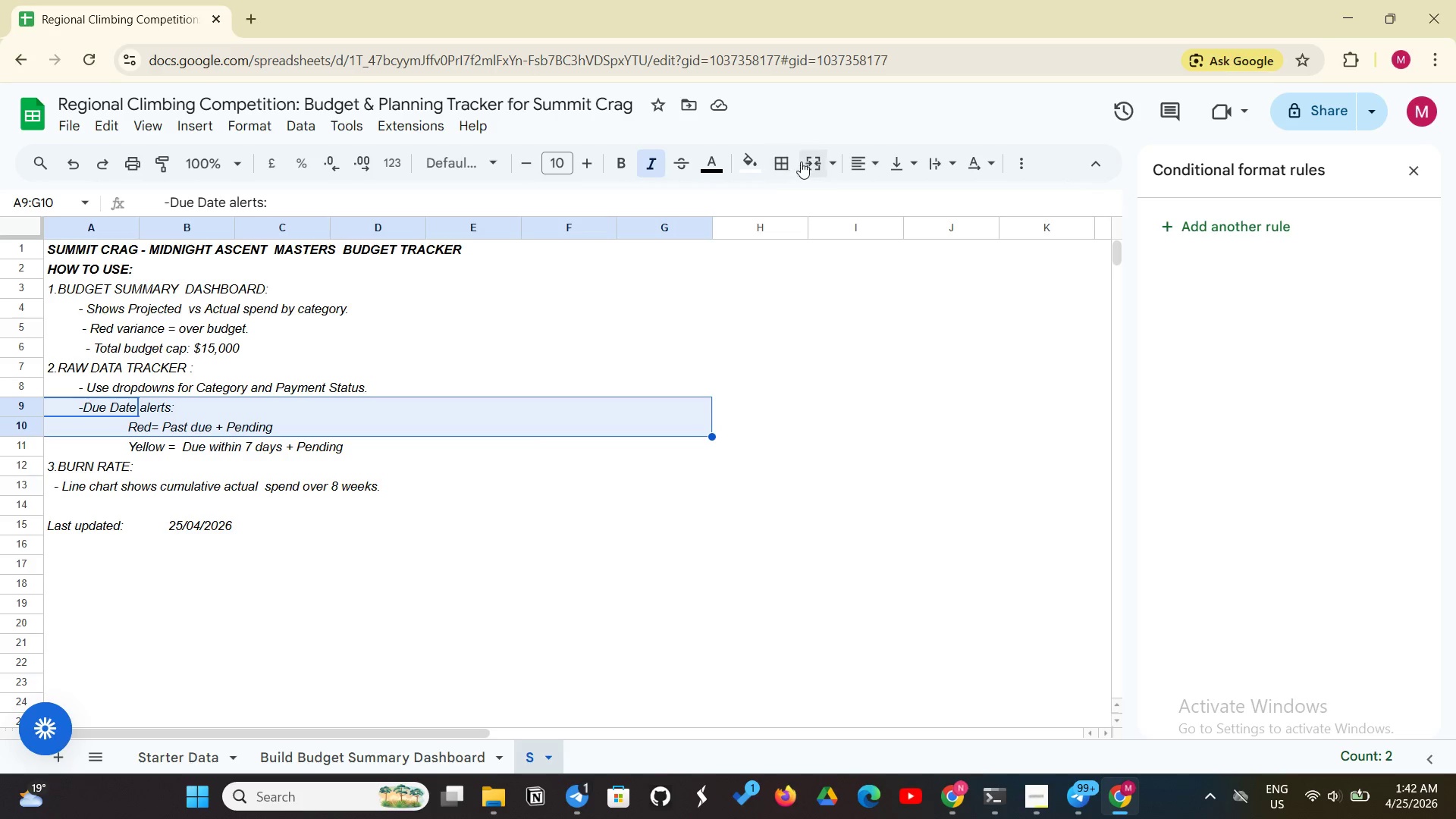 
left_click([806, 161])
 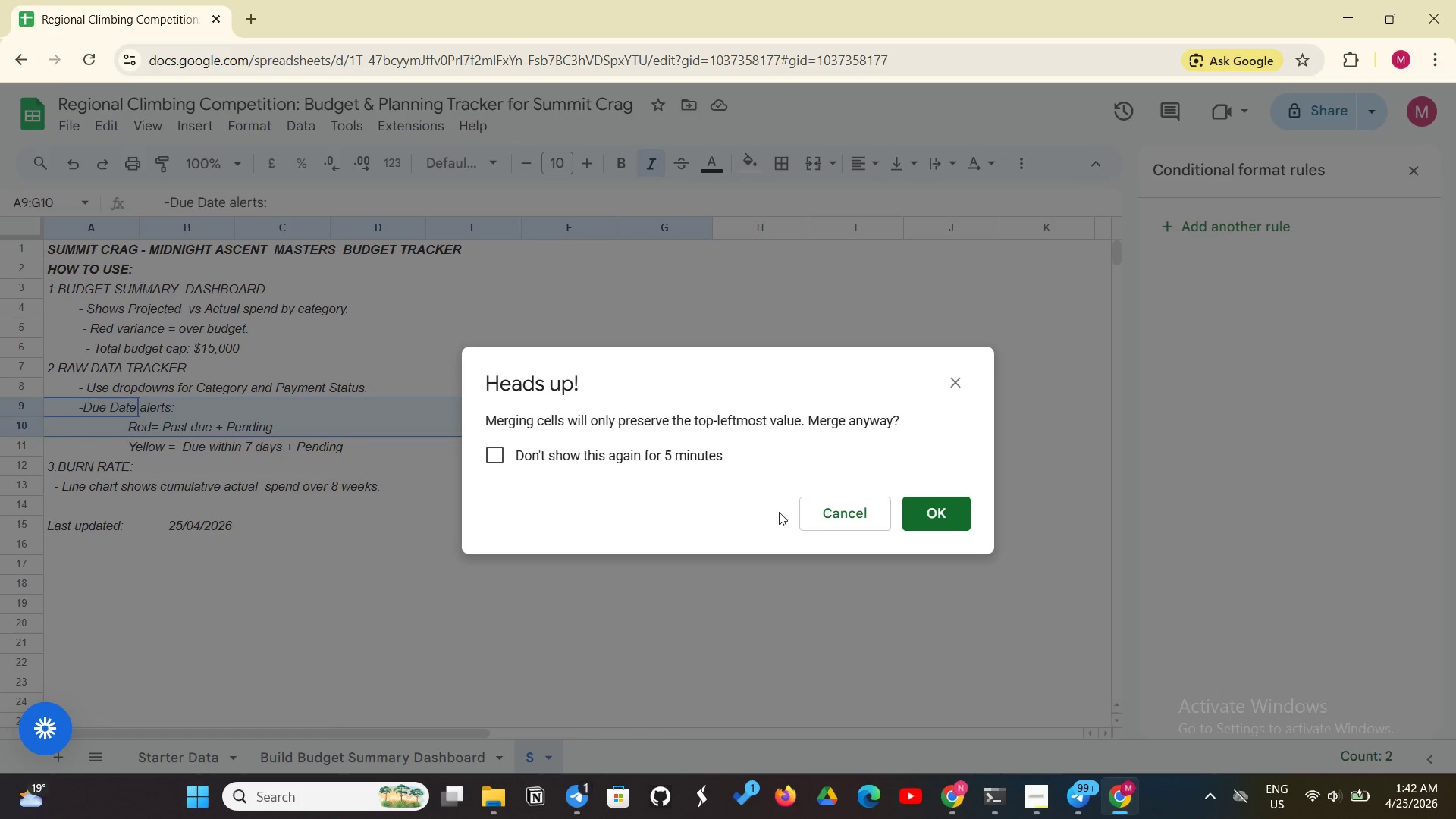 
left_click([818, 513])
 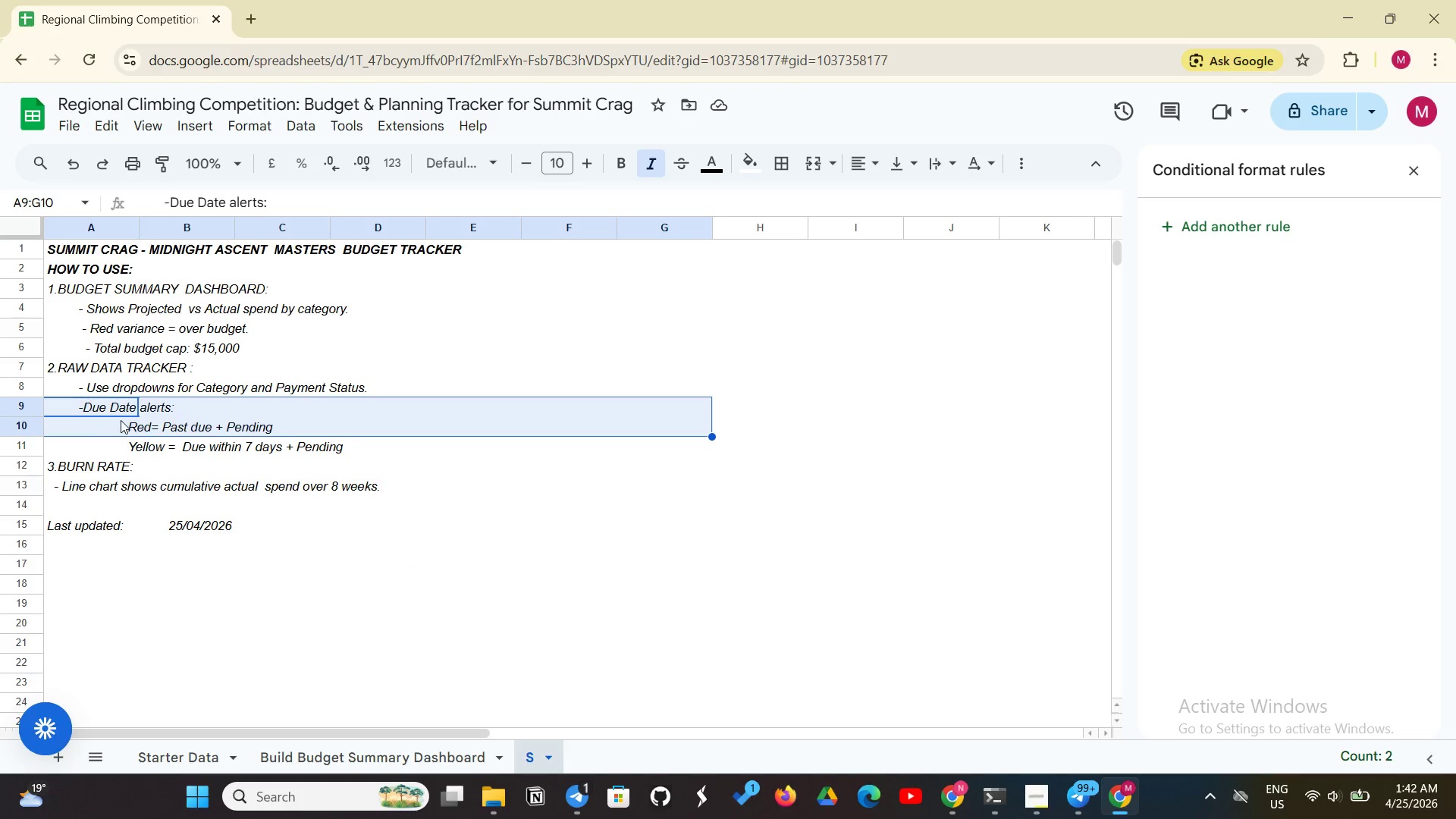 
left_click([107, 422])
 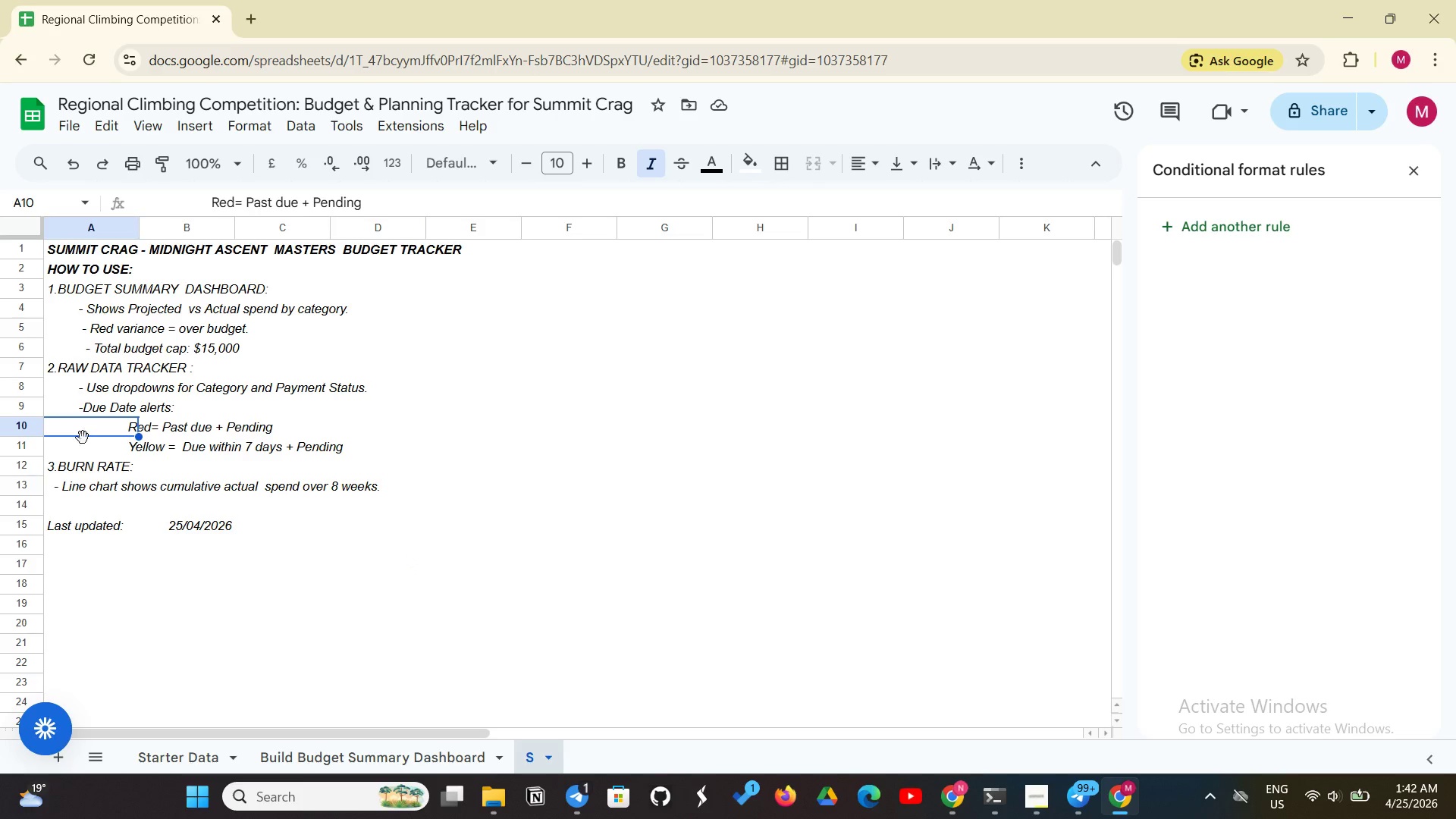 
left_click([77, 457])
 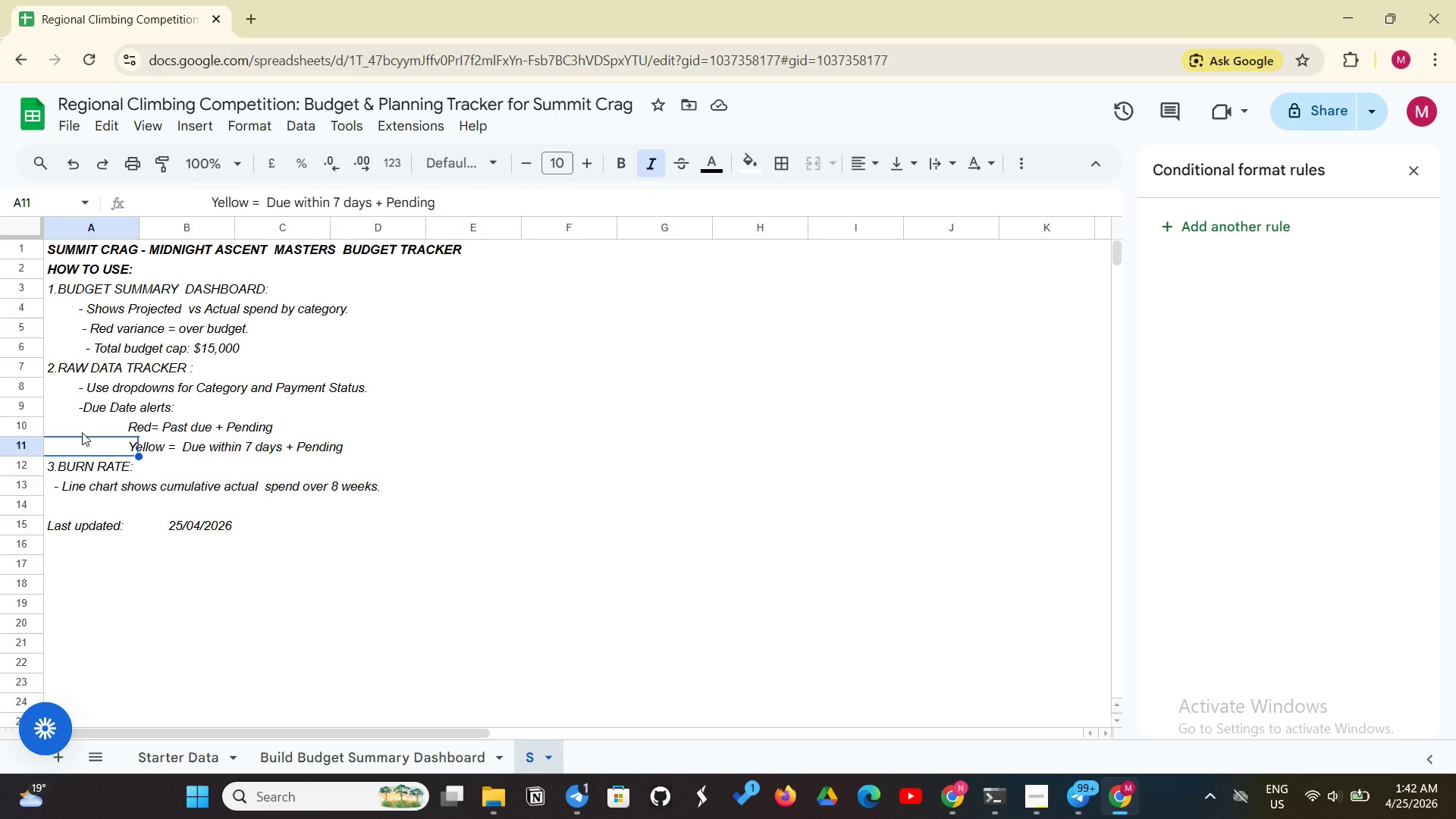 
left_click_drag(start_coordinate=[82, 432], to_coordinate=[541, 426])
 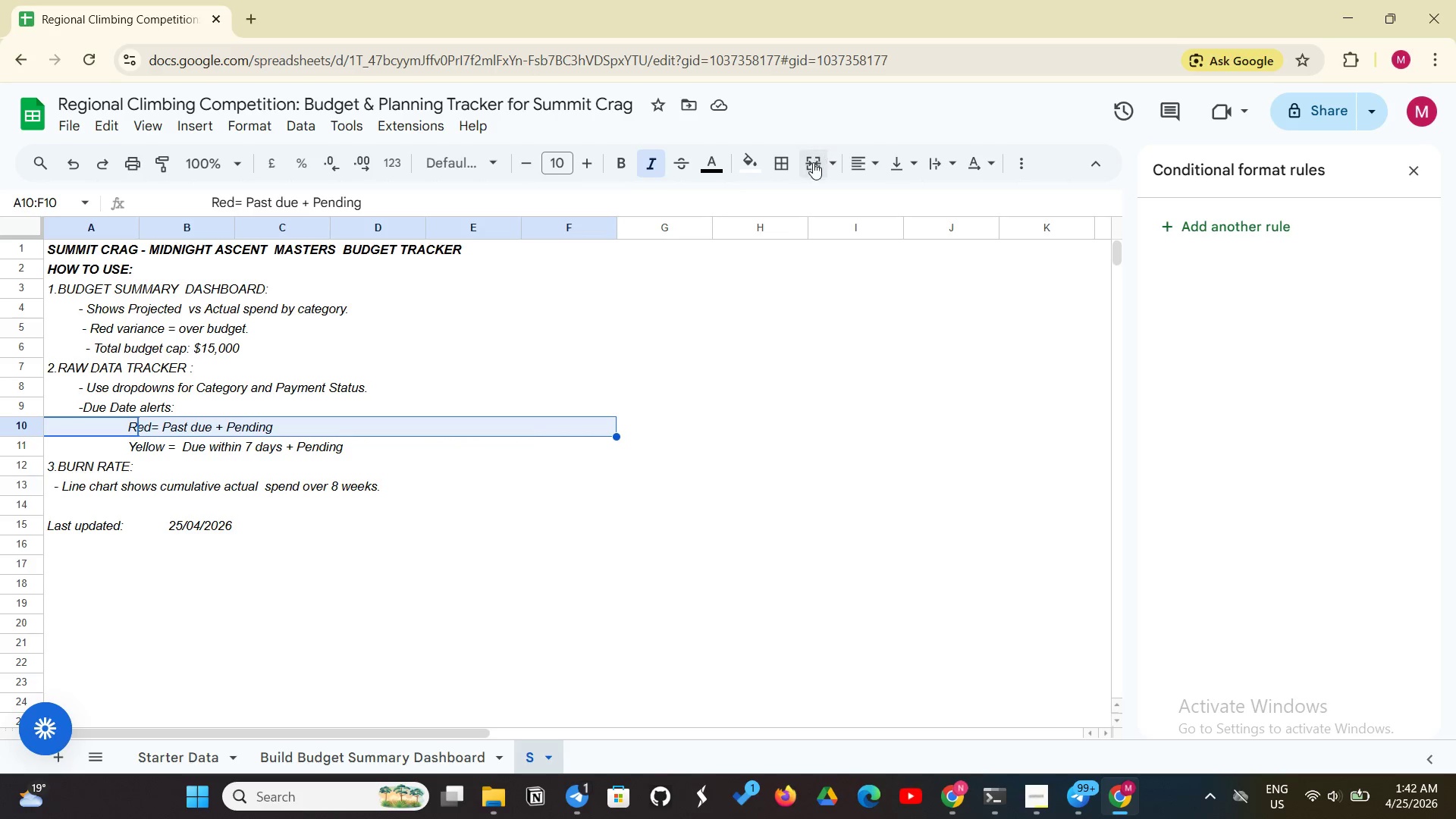 
left_click([813, 162])
 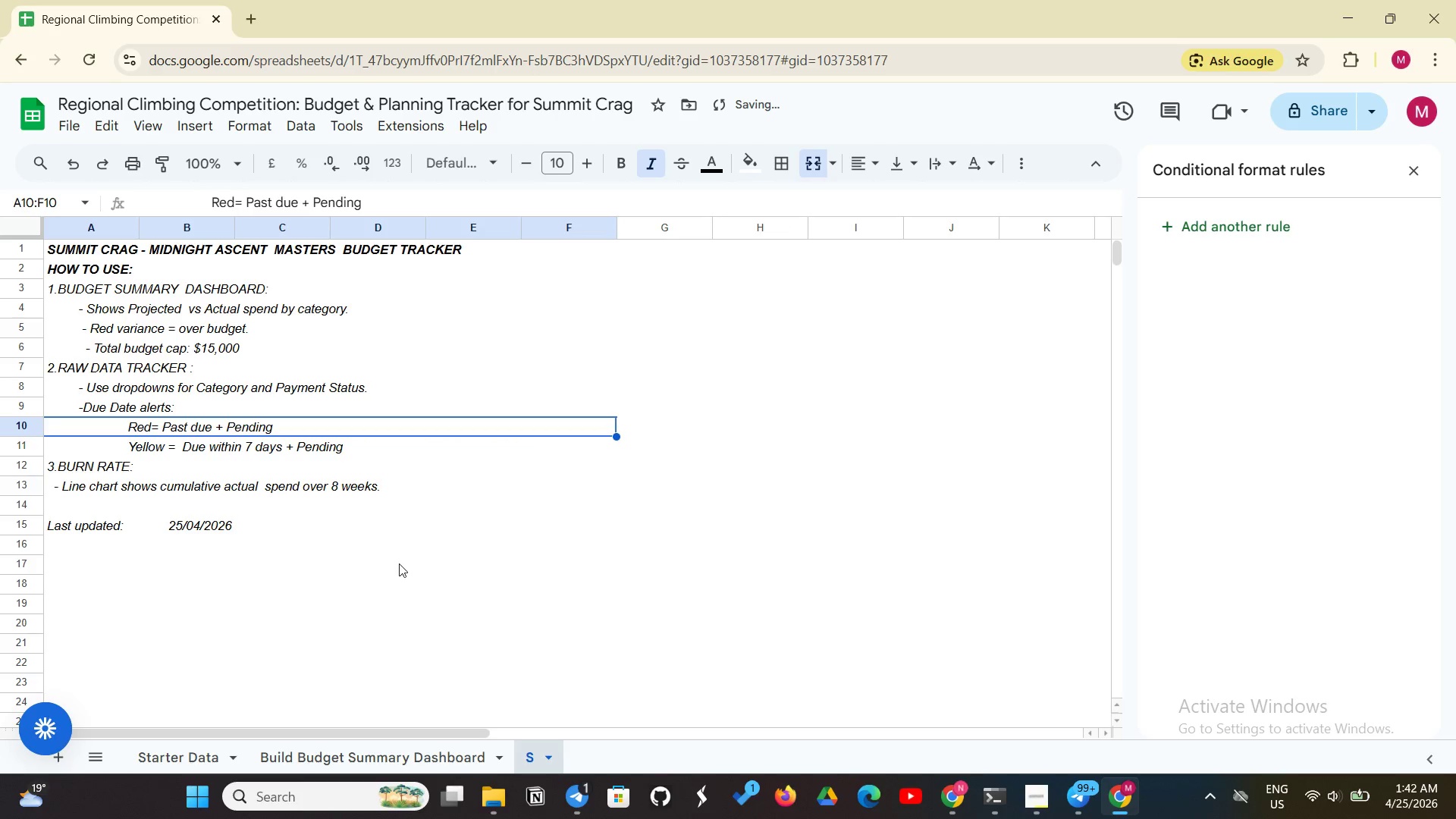 
left_click([394, 563])
 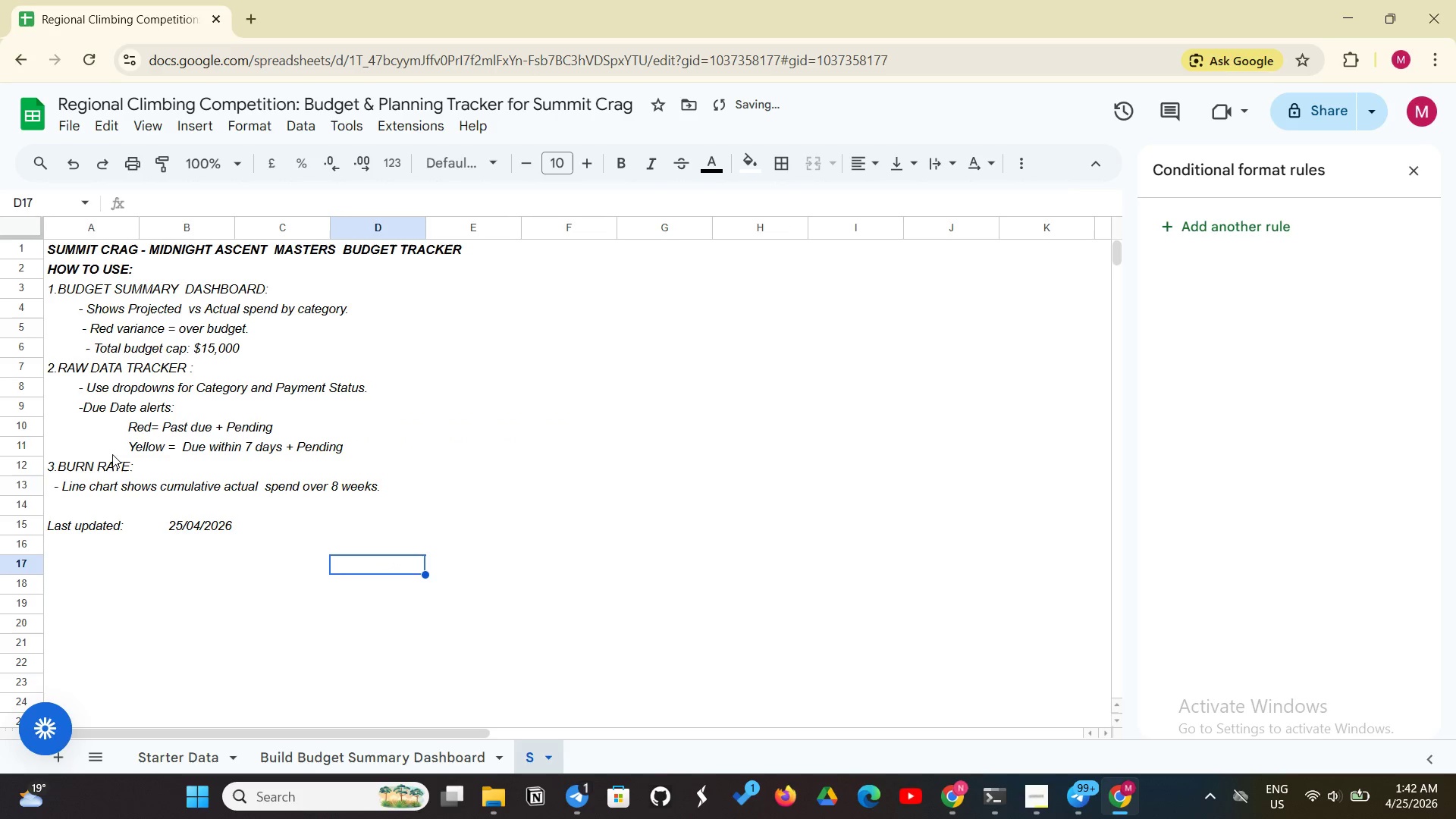 
left_click_drag(start_coordinate=[111, 455], to_coordinate=[536, 449])
 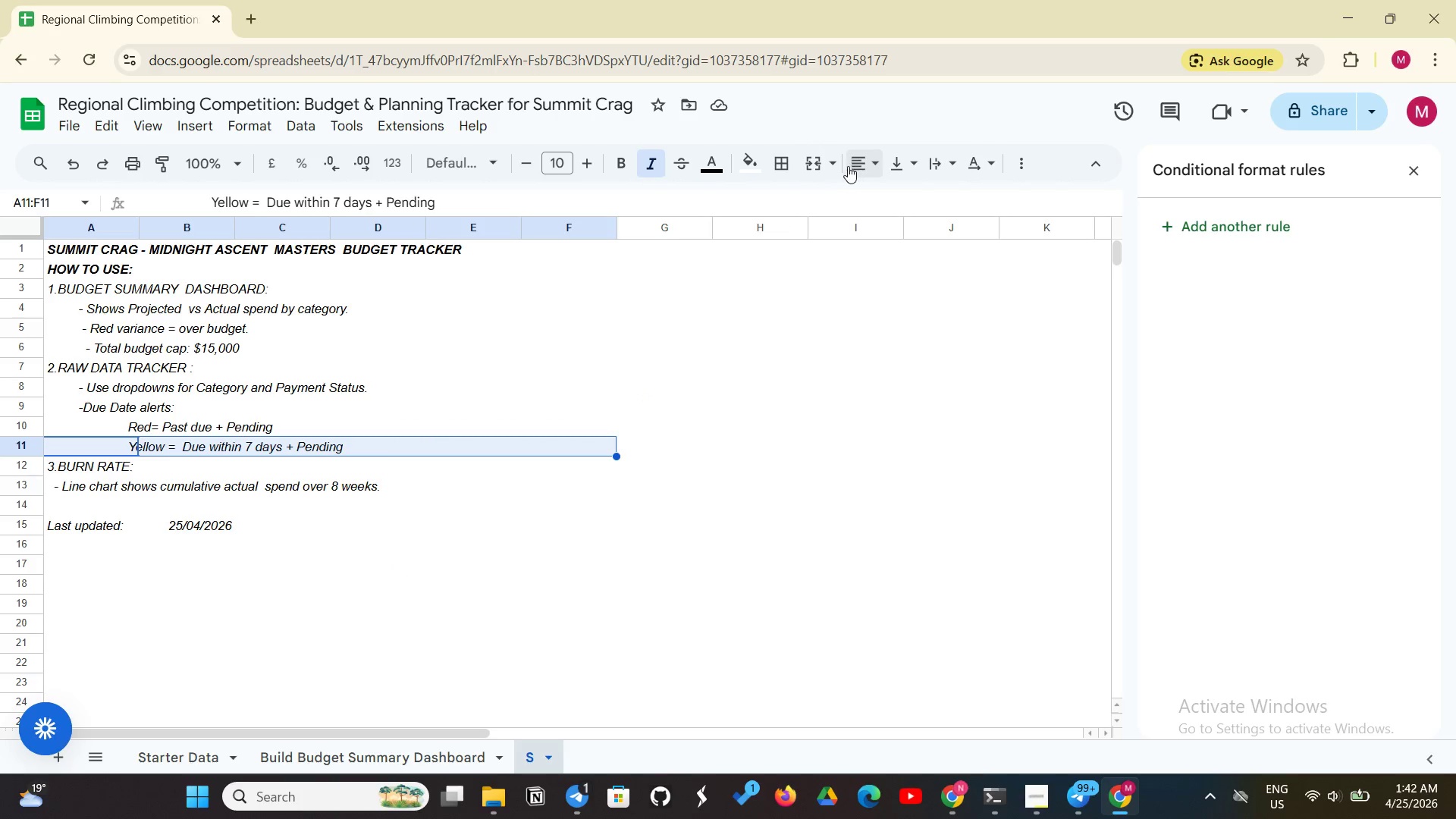 
left_click([817, 171])
 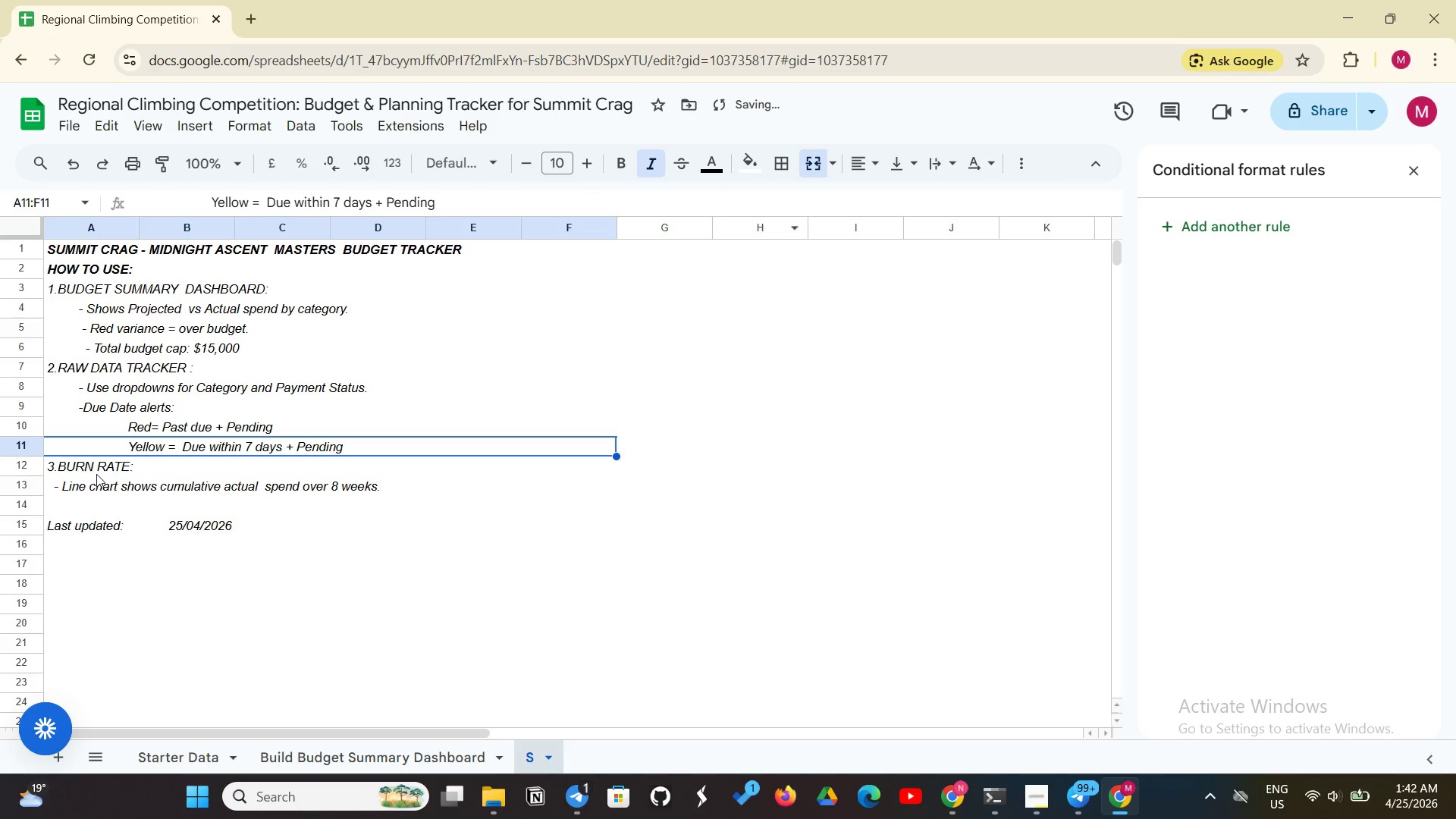 
left_click([96, 474])
 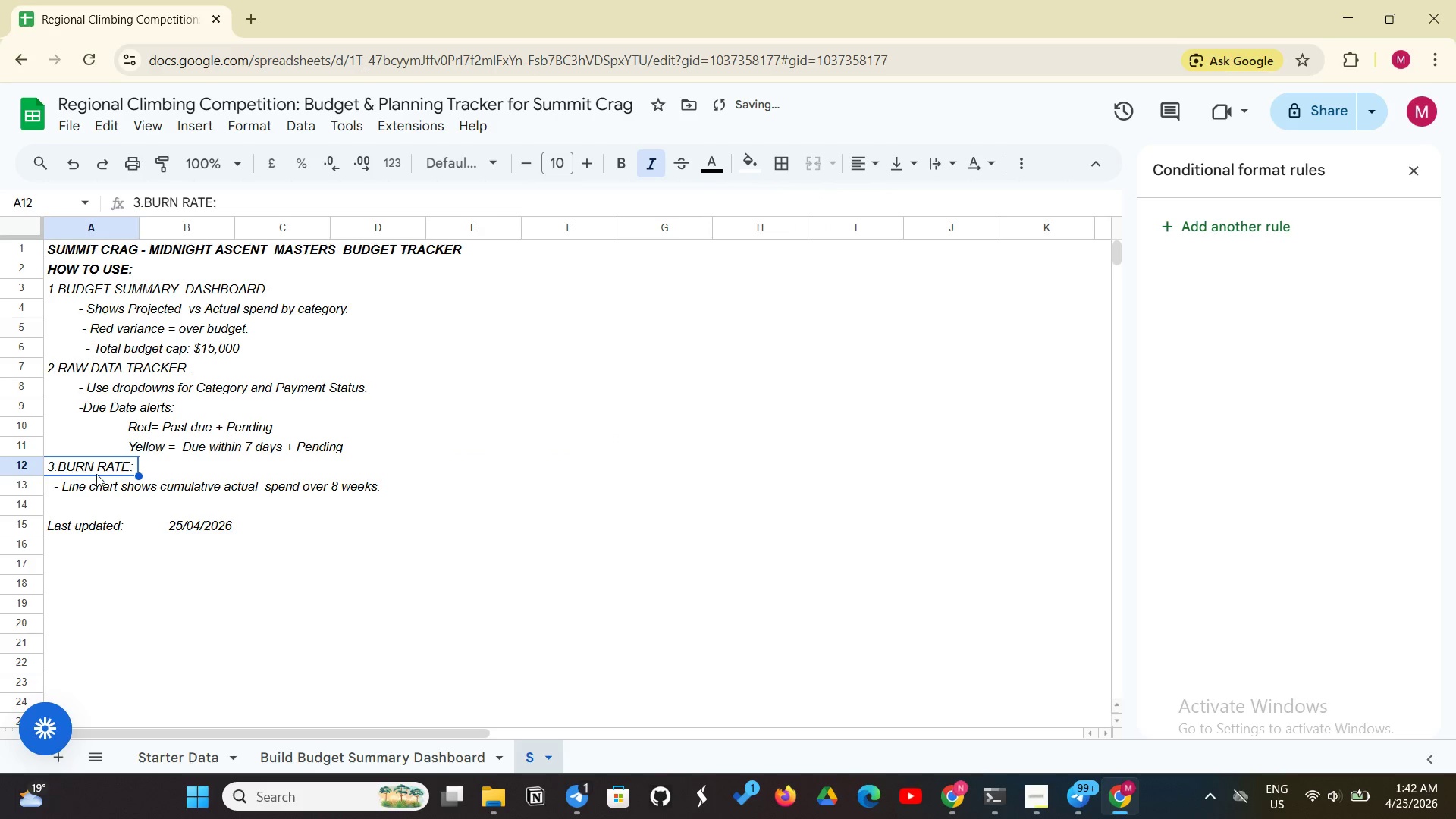 
left_click_drag(start_coordinate=[96, 474], to_coordinate=[543, 489])
 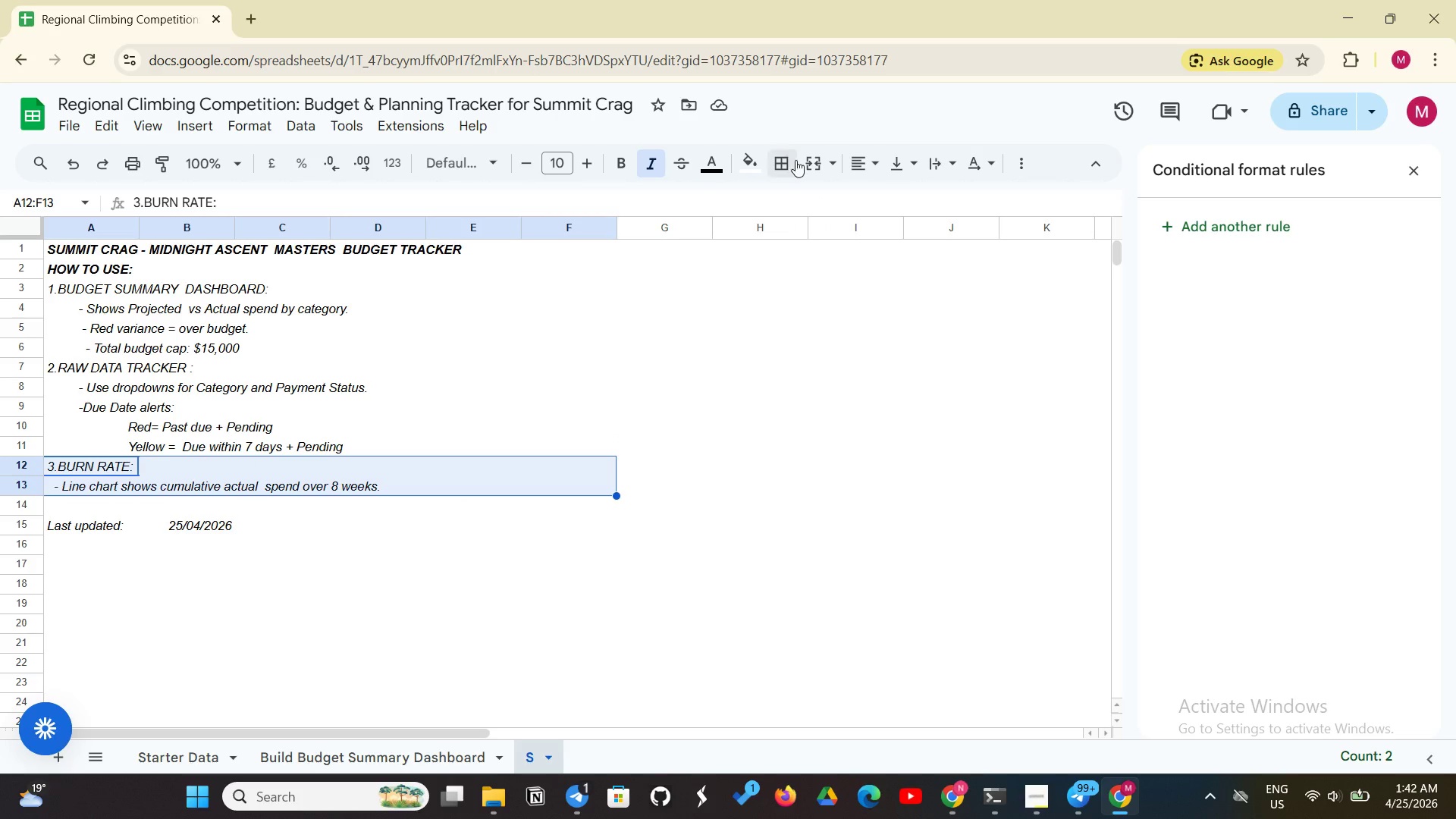 
left_click([810, 165])
 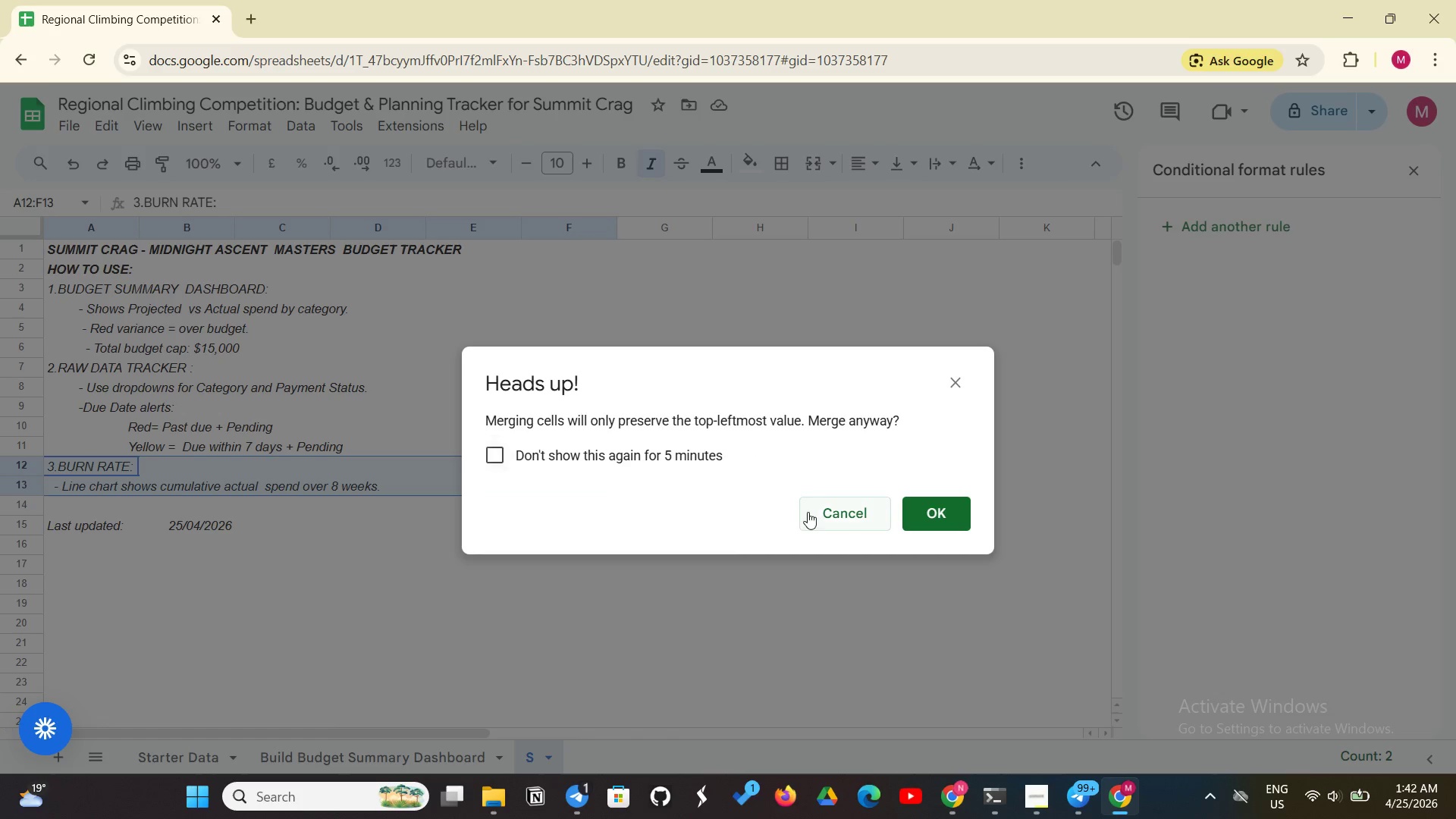 
left_click([810, 516])
 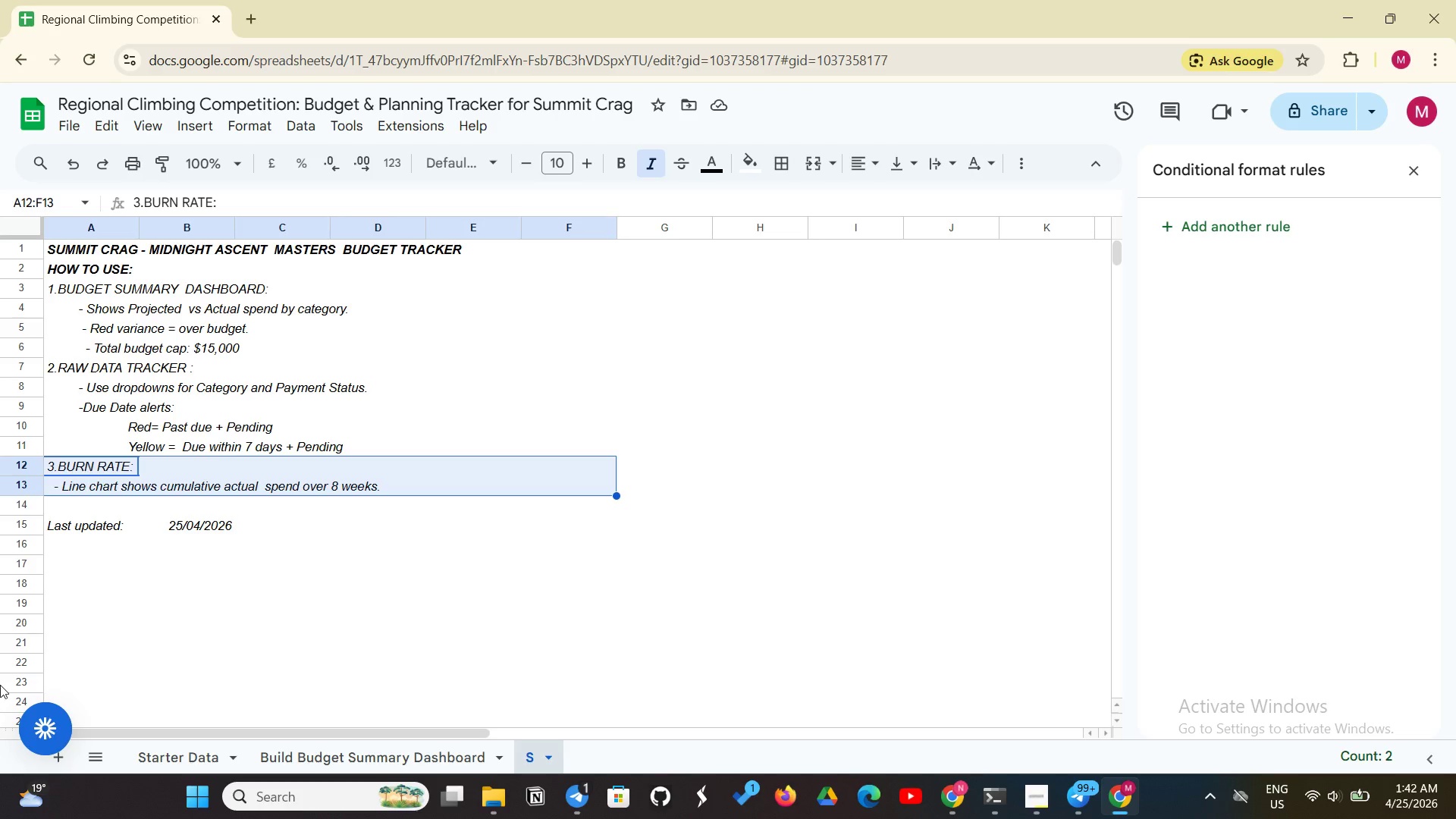 
left_click([0, 684])
 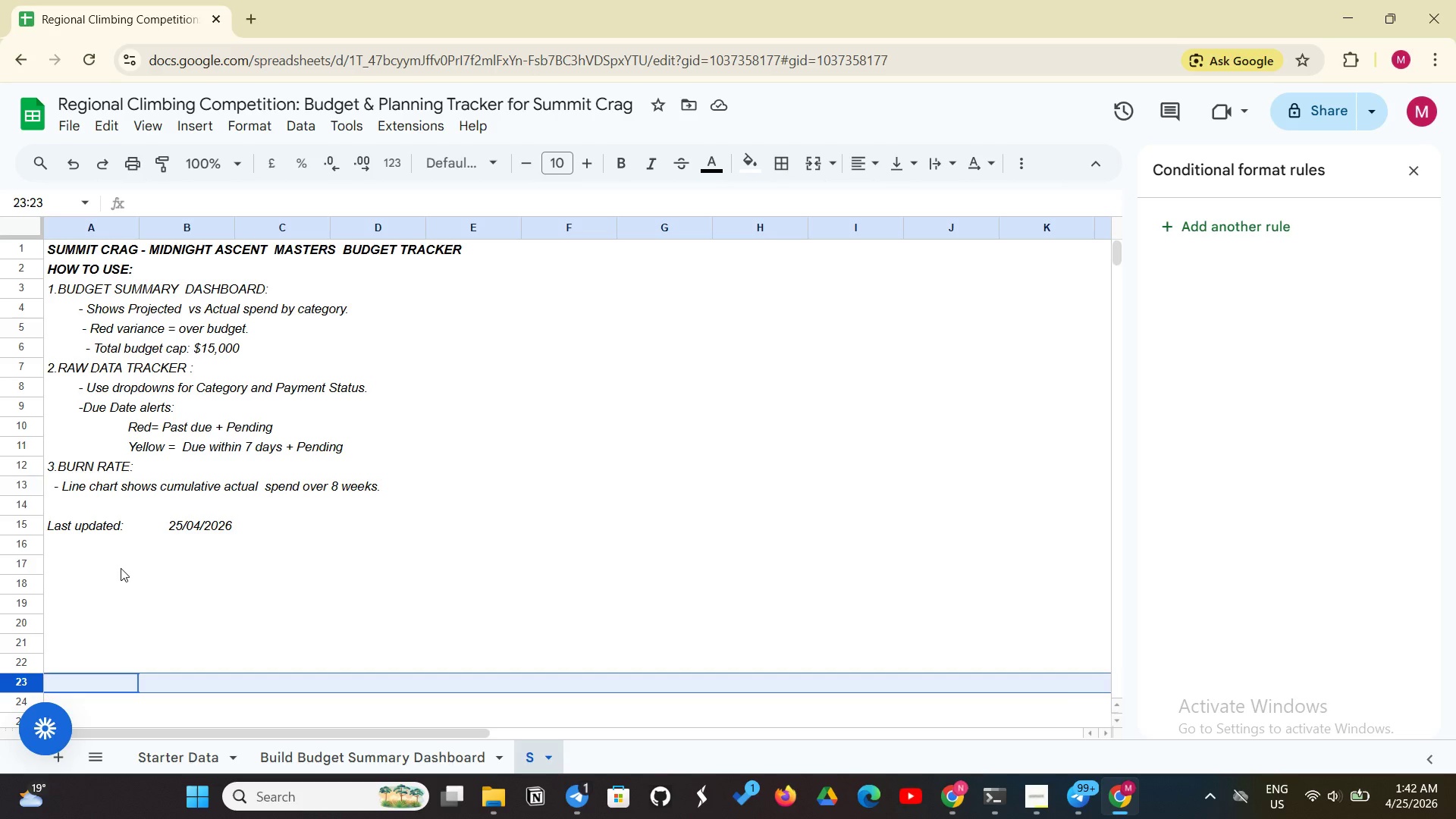 
key(Backspace)
 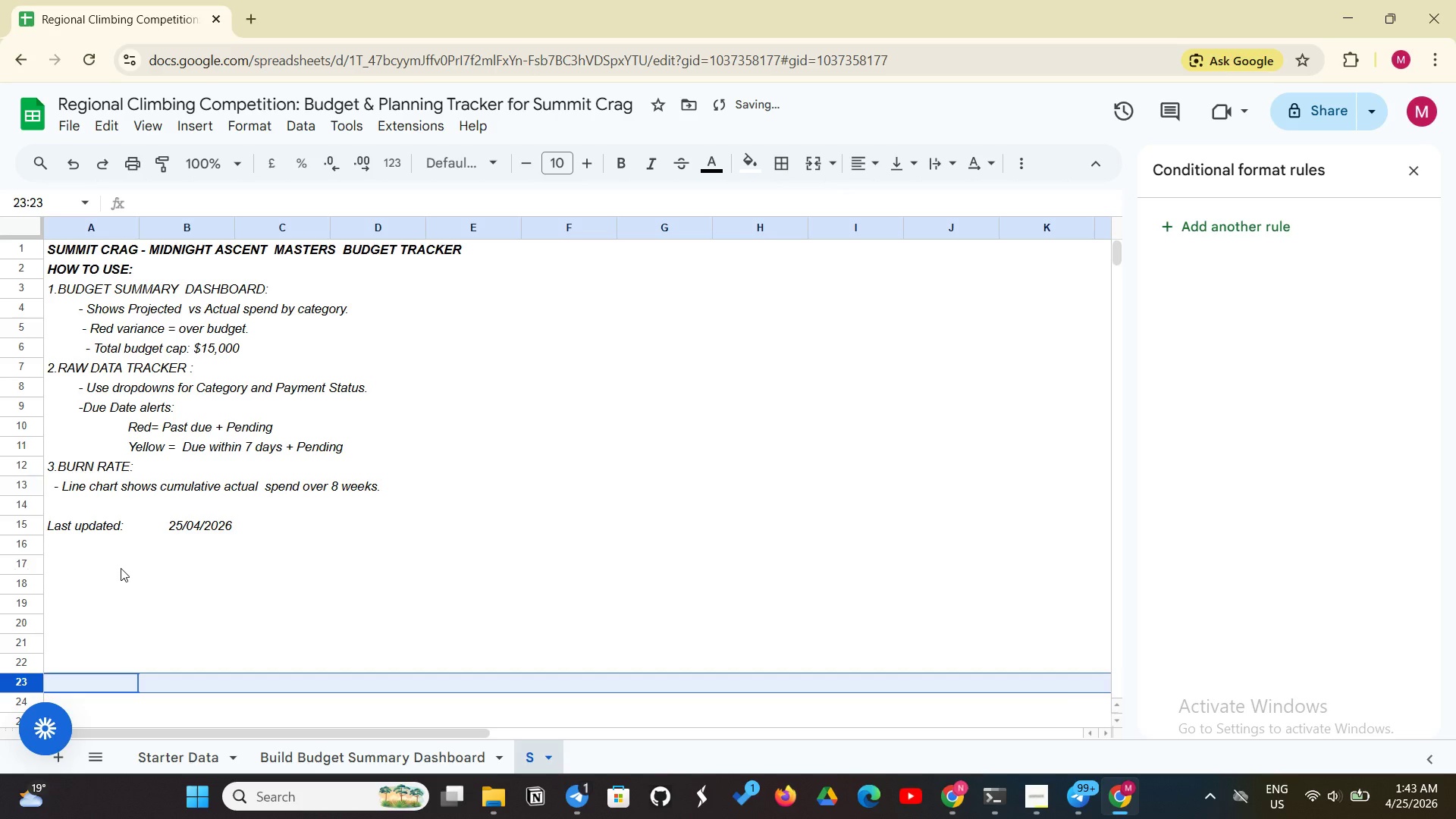 
left_click([121, 568])
 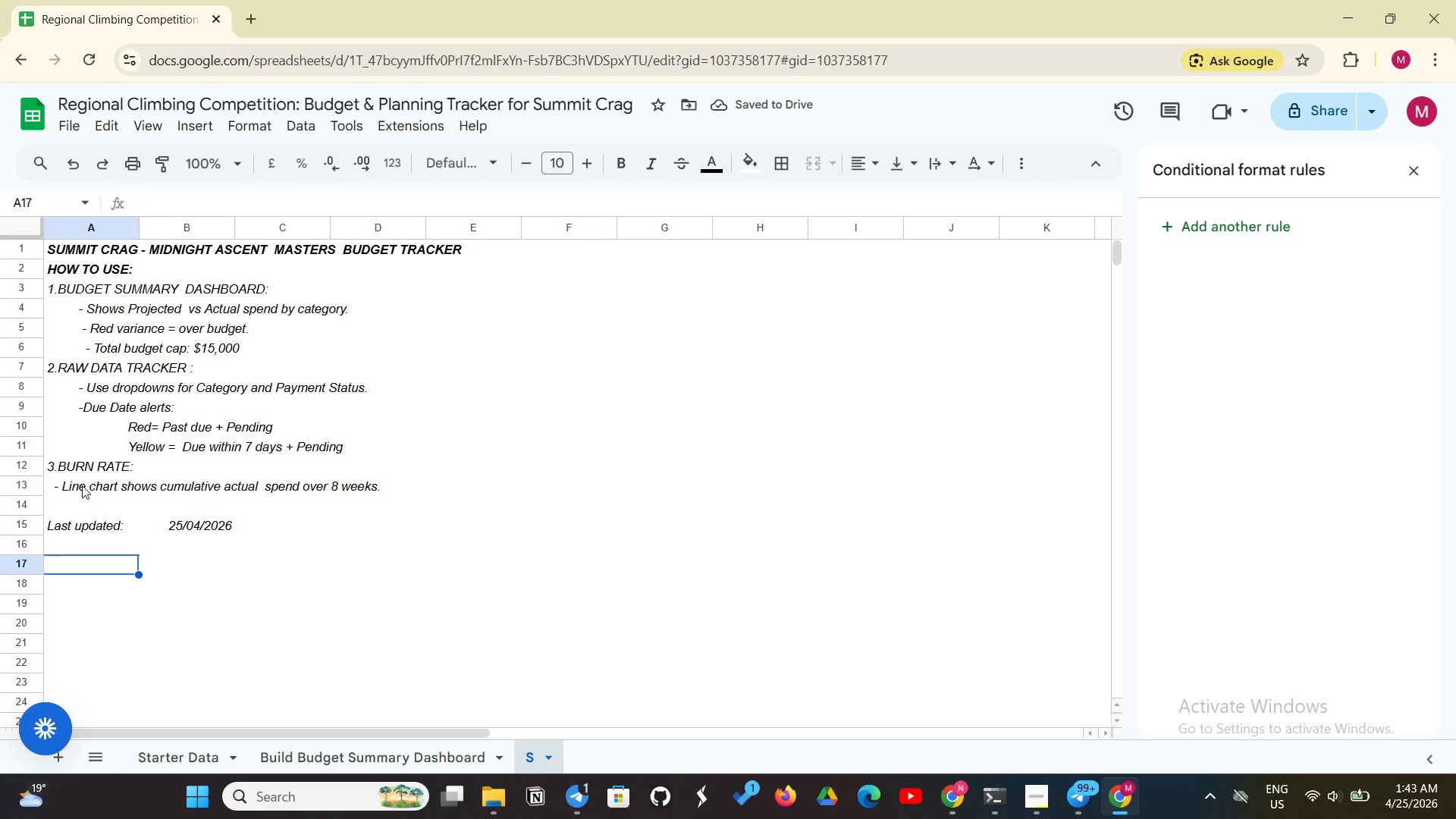 
left_click_drag(start_coordinate=[99, 471], to_coordinate=[562, 468])
 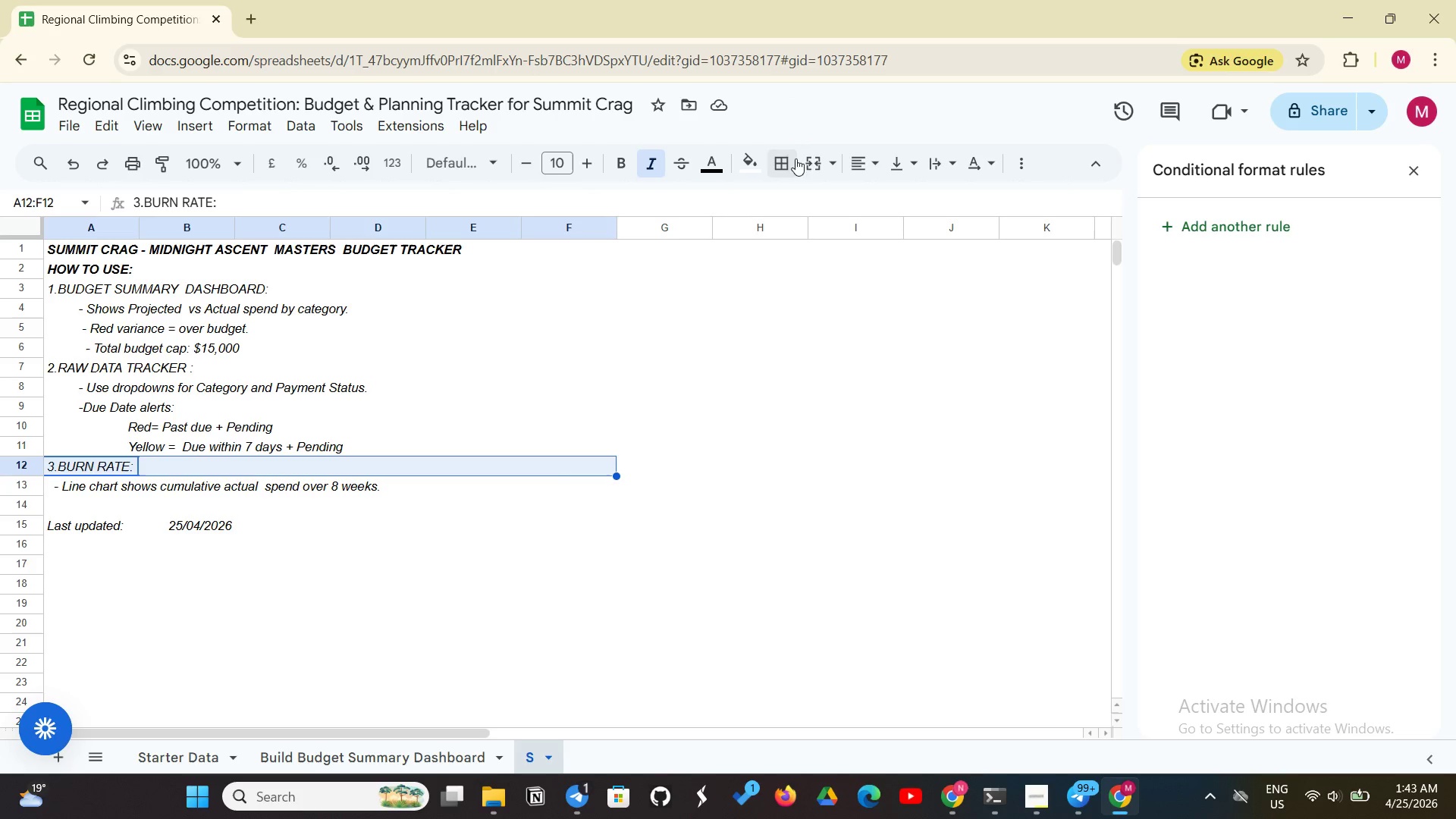 
left_click([805, 156])
 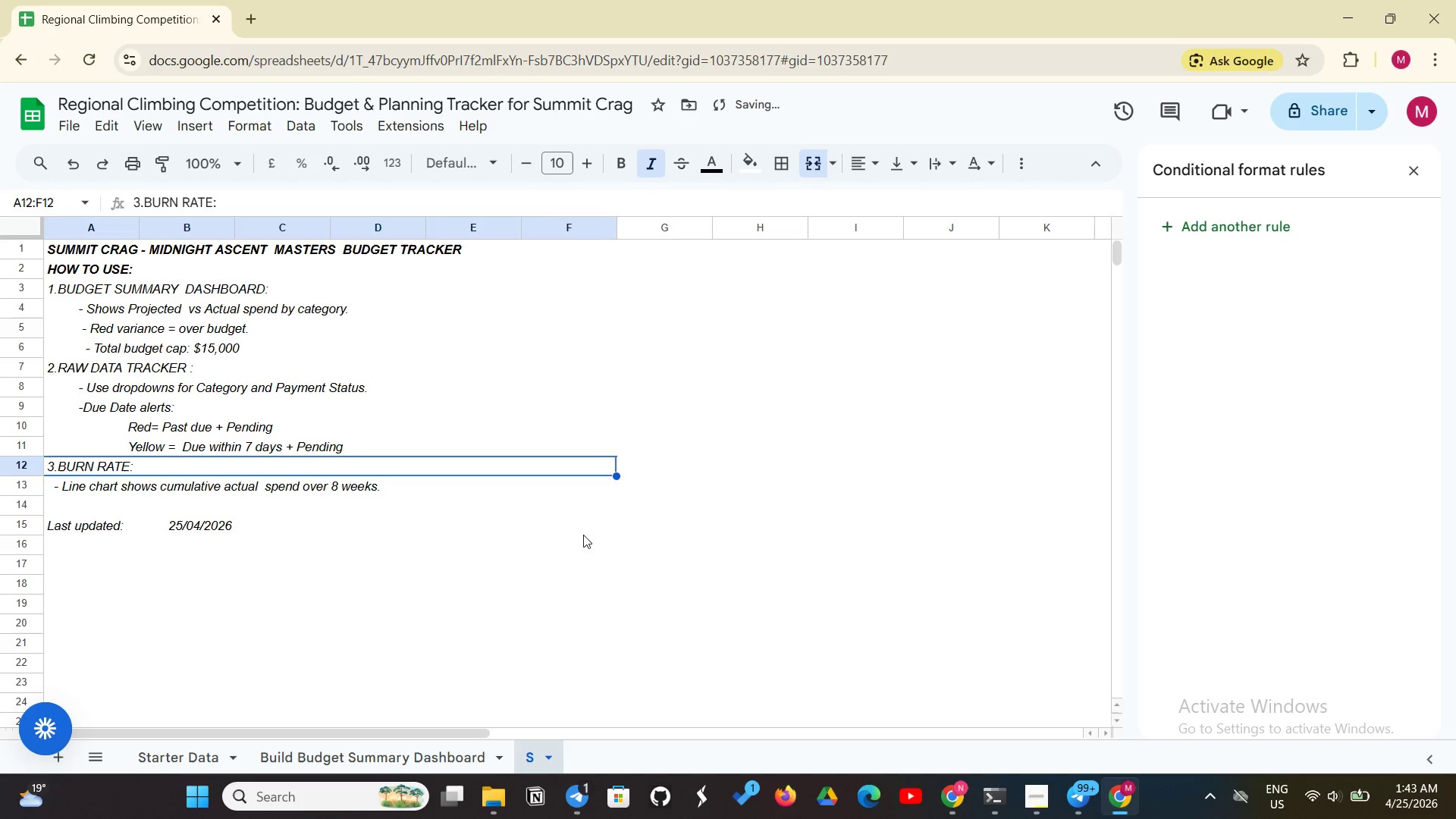 
left_click([582, 536])
 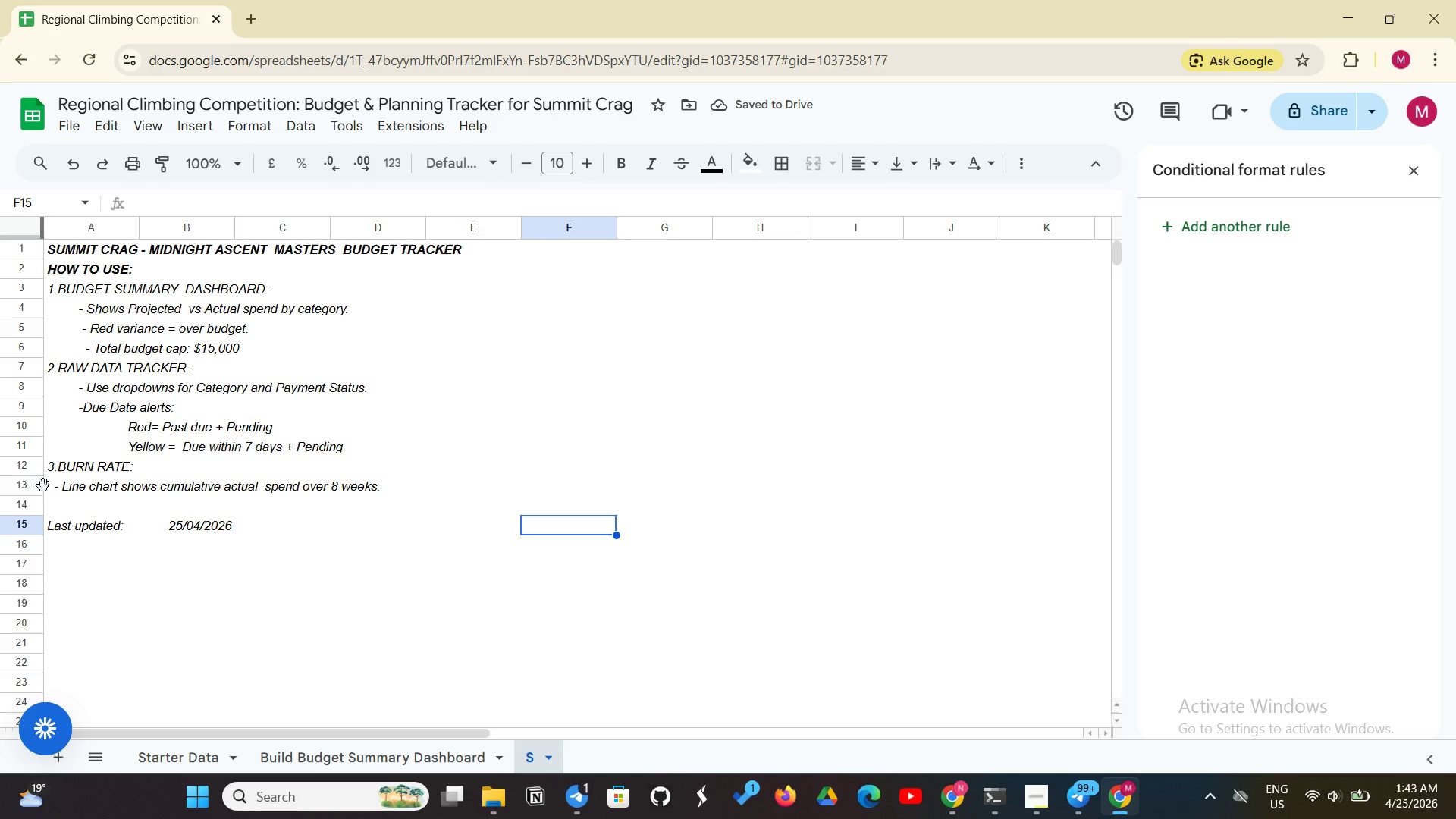 
left_click_drag(start_coordinate=[48, 485], to_coordinate=[572, 475])
 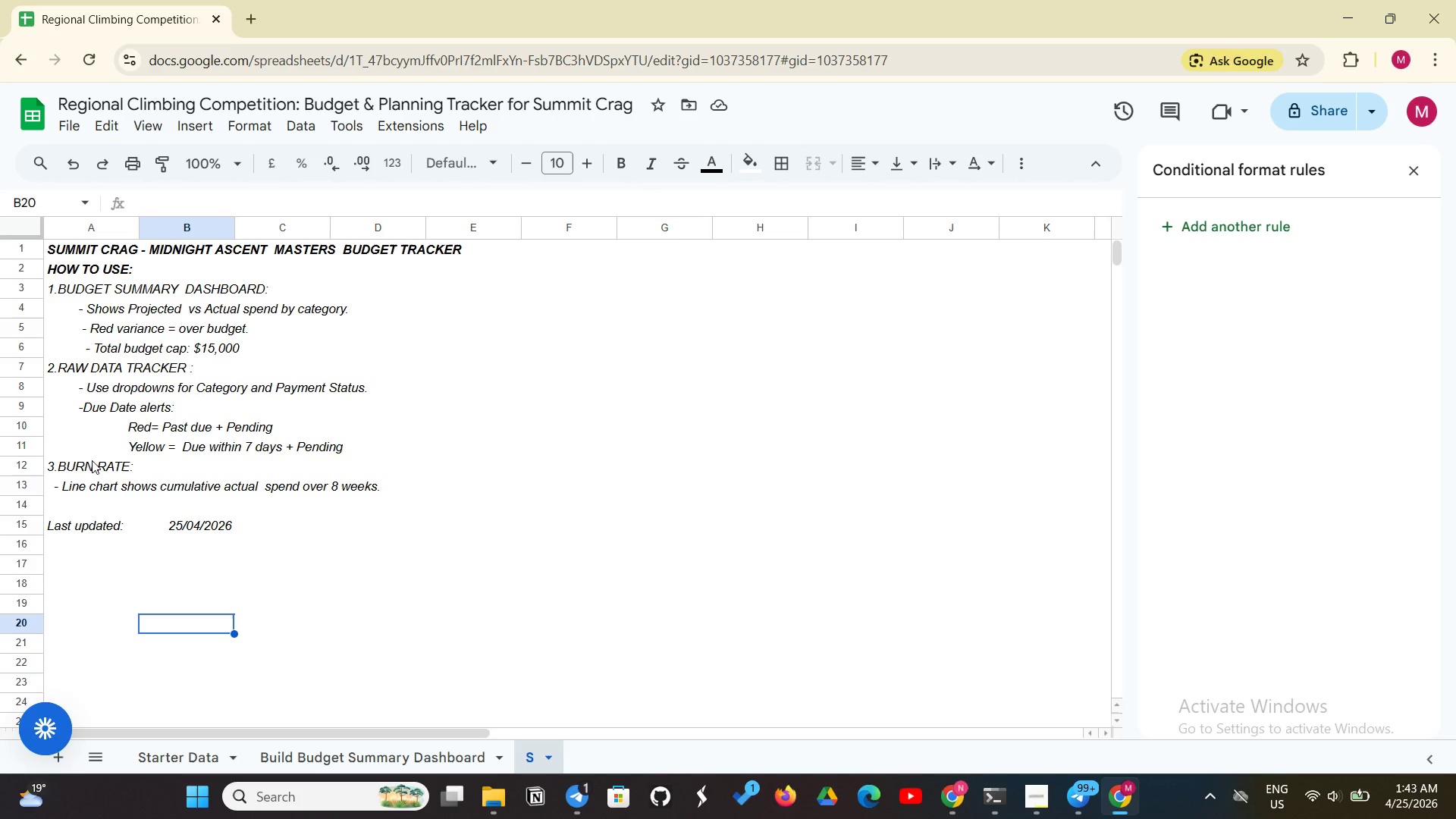 
wait(9.19)
 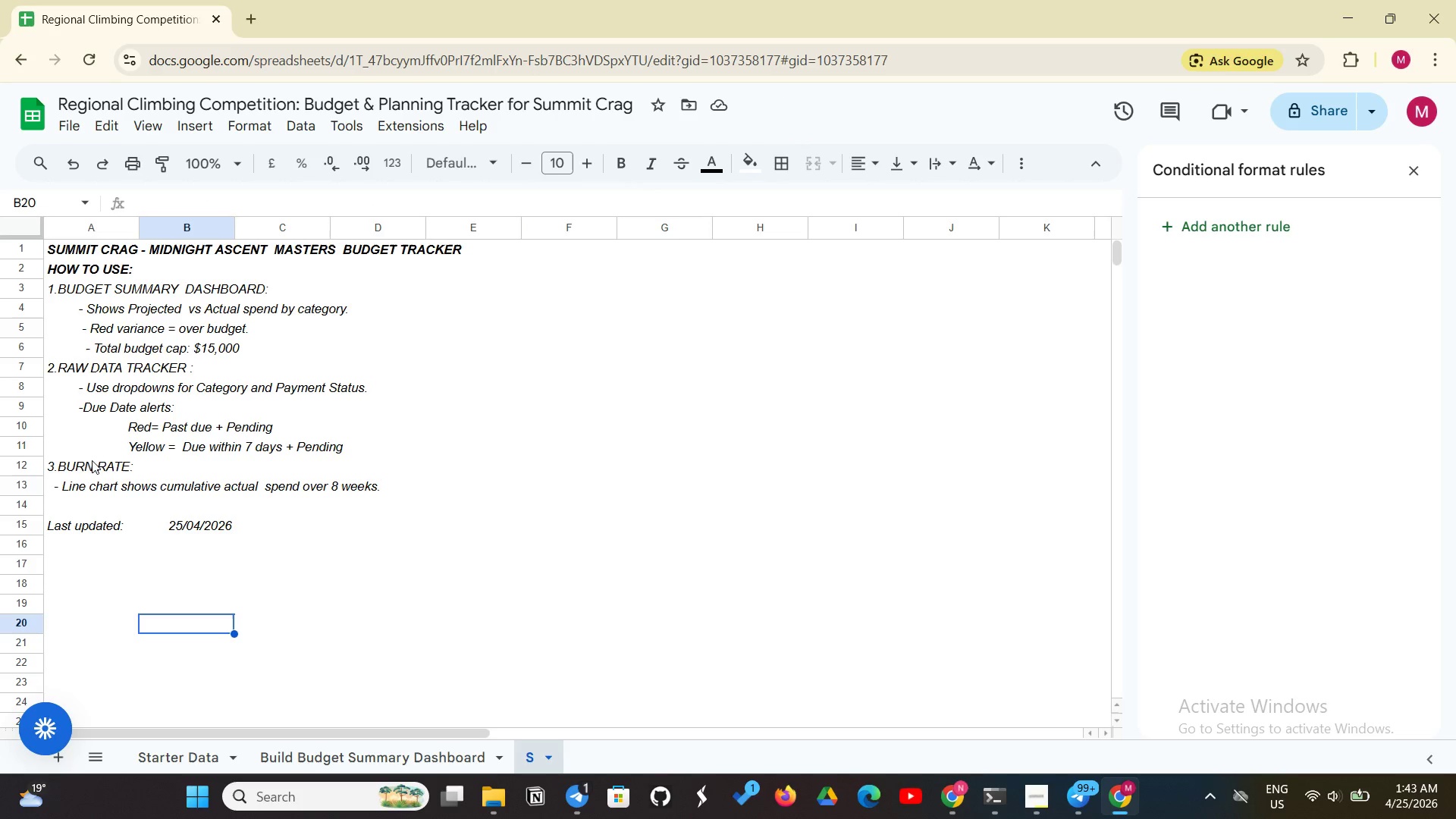 
left_click_drag(start_coordinate=[58, 487], to_coordinate=[551, 482])
 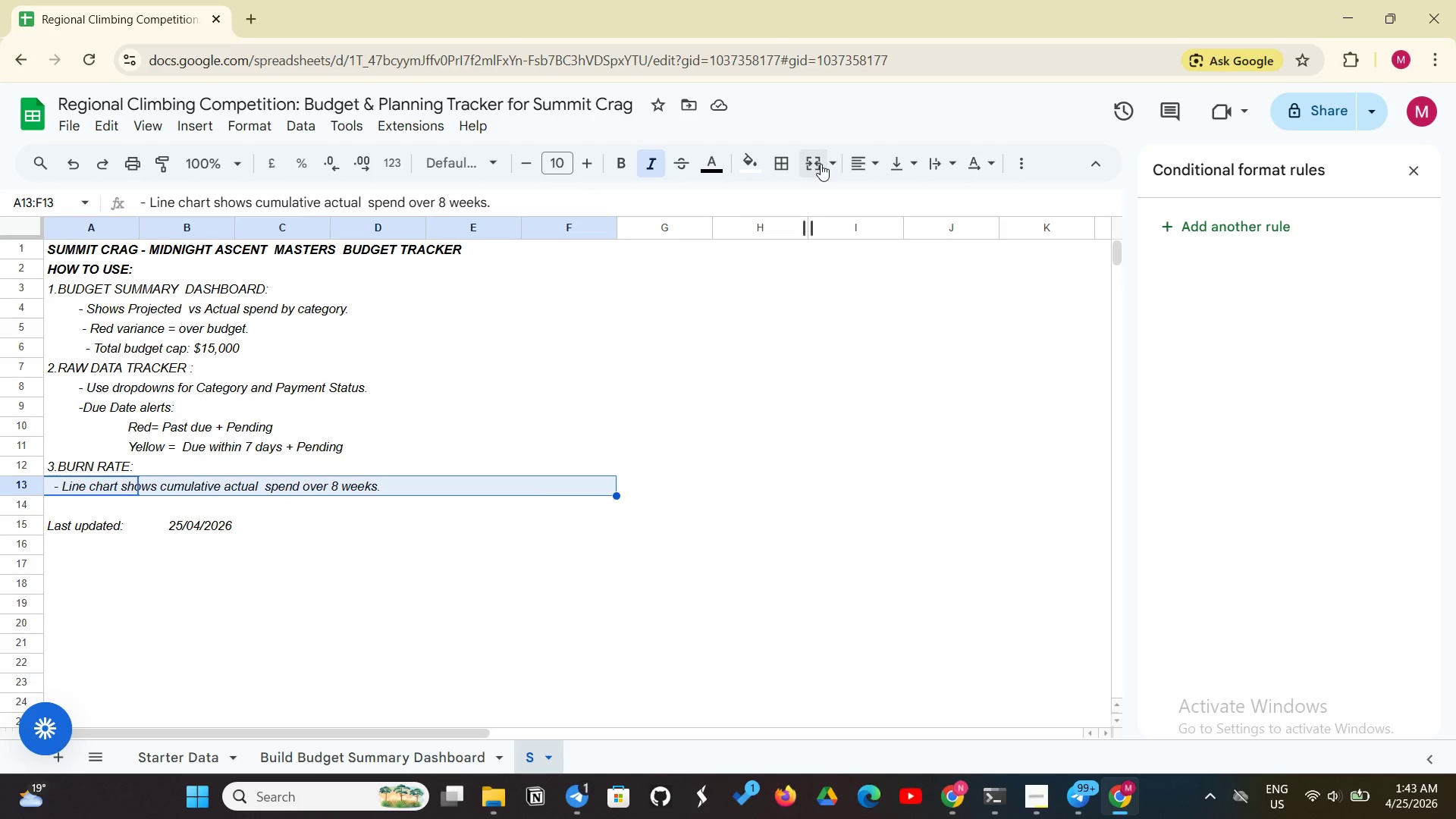 
left_click([821, 164])
 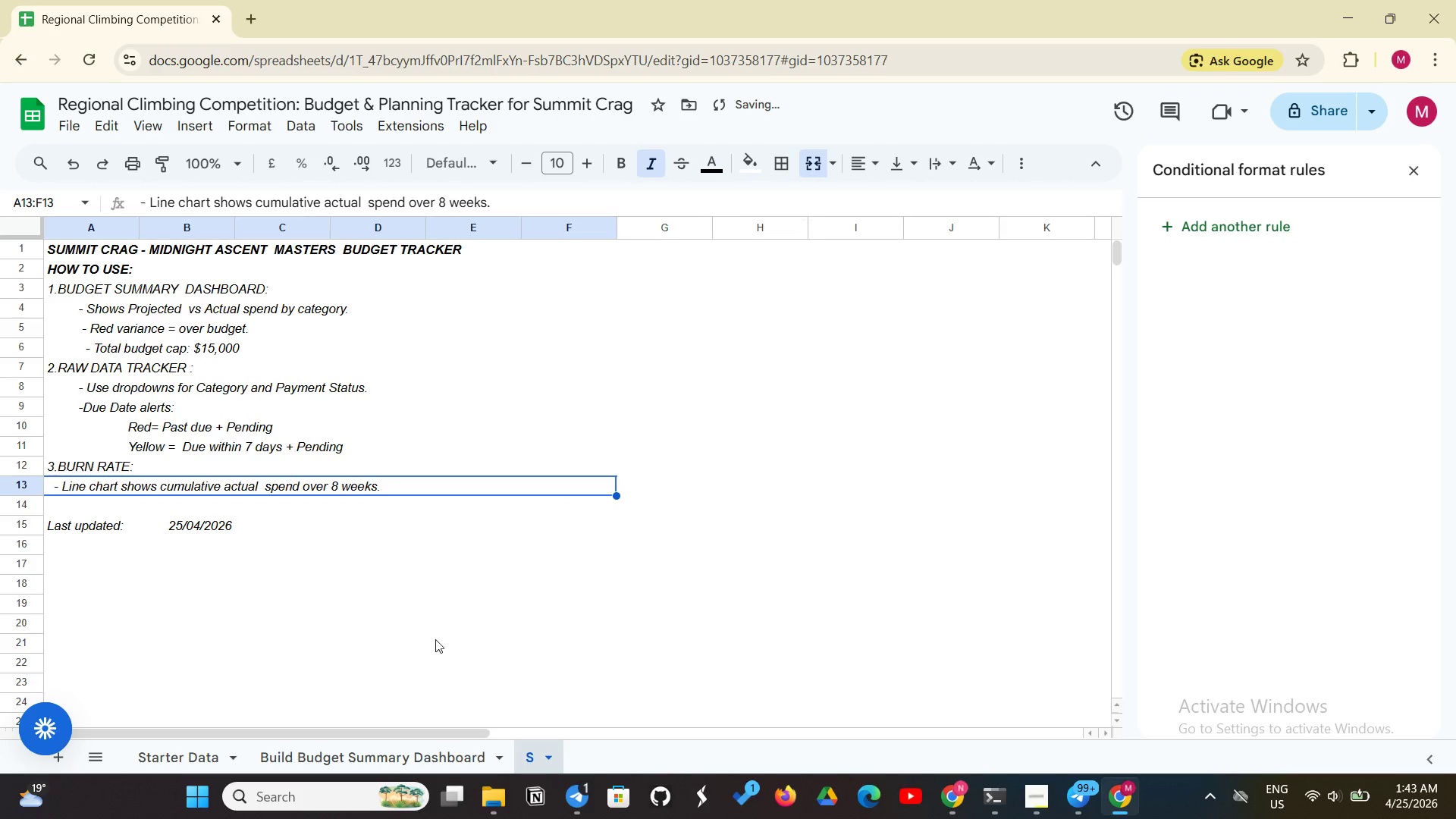 
left_click([410, 619])
 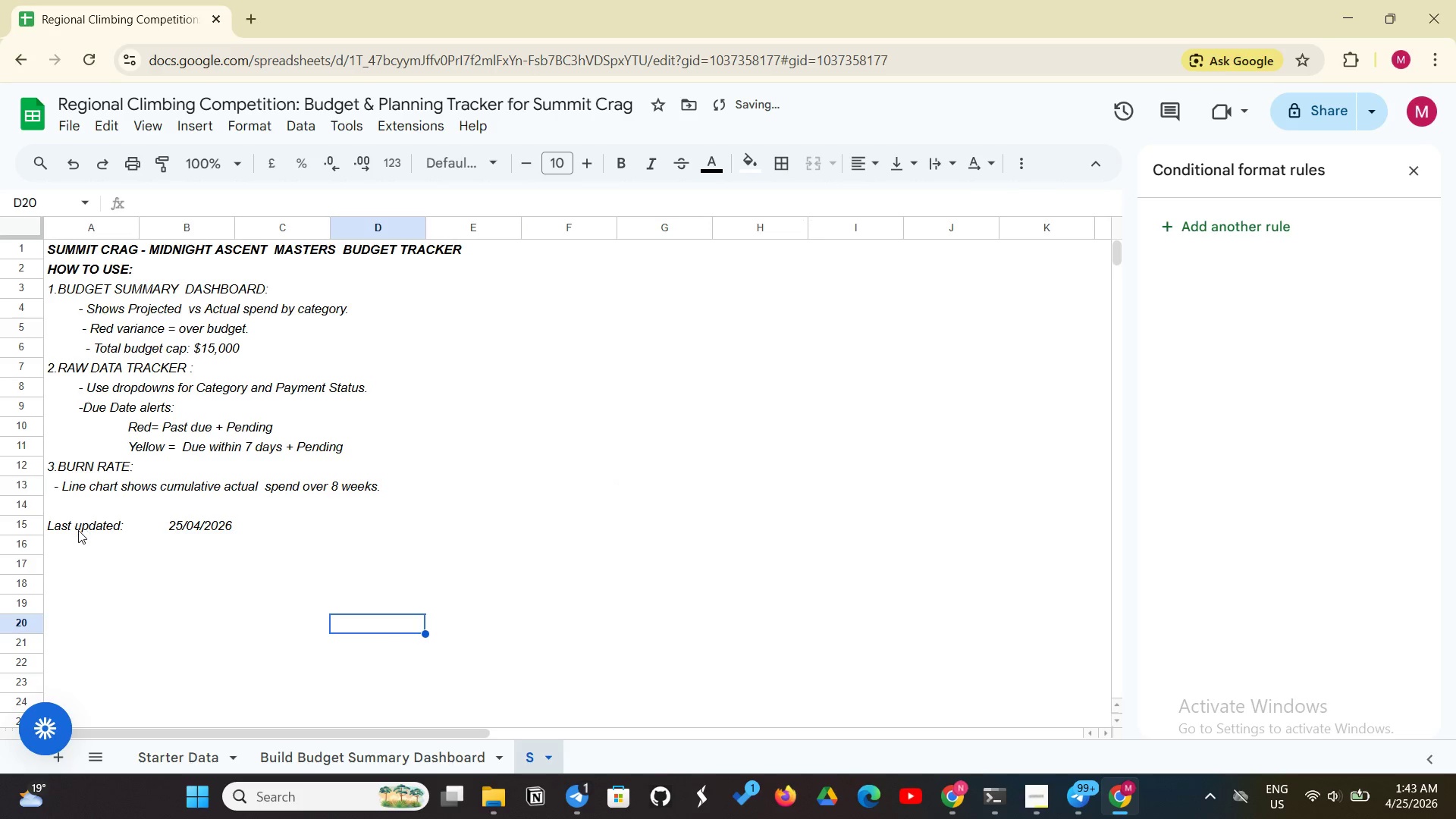 
left_click_drag(start_coordinate=[80, 531], to_coordinate=[202, 522])
 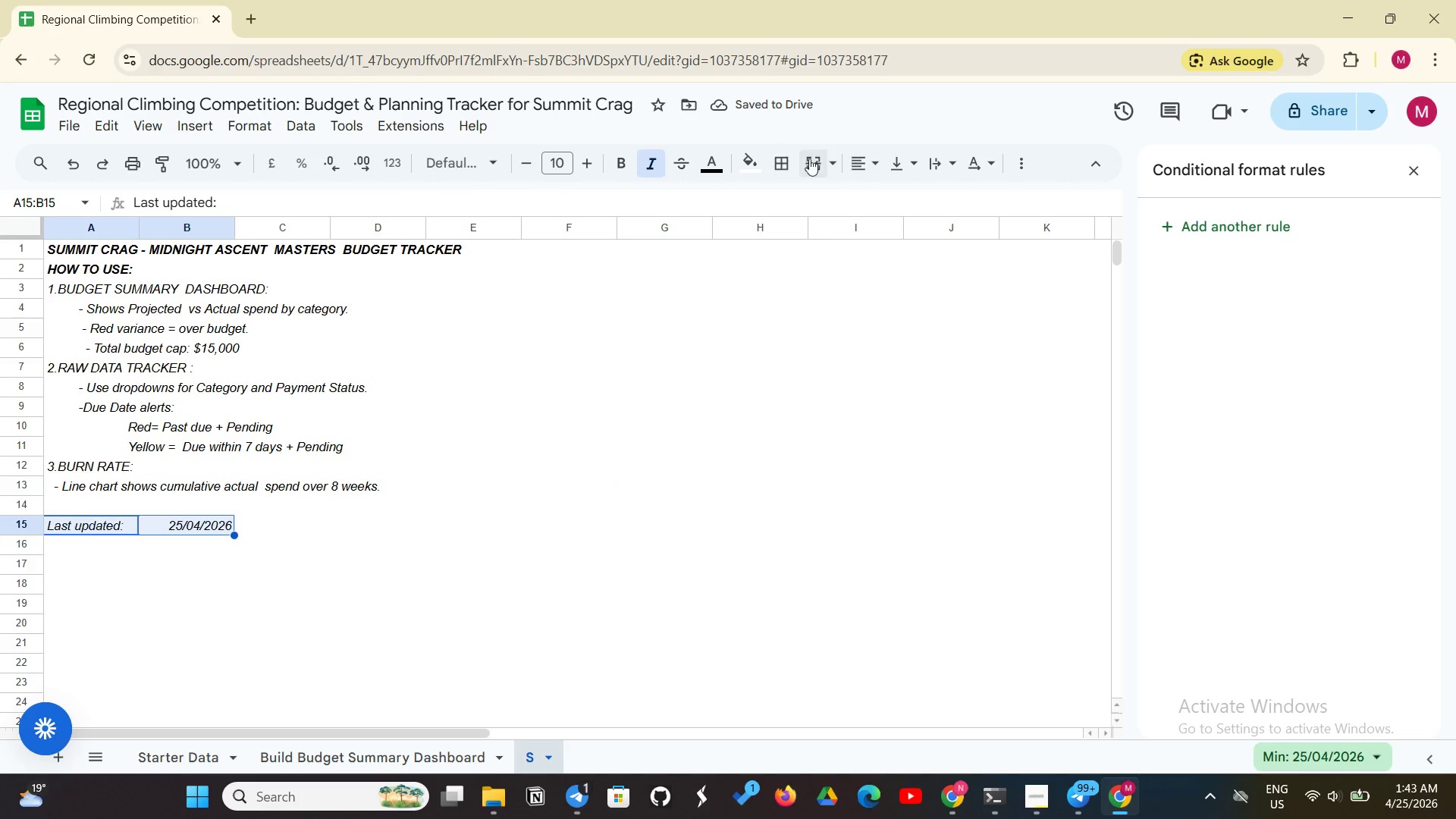 
left_click([810, 158])
 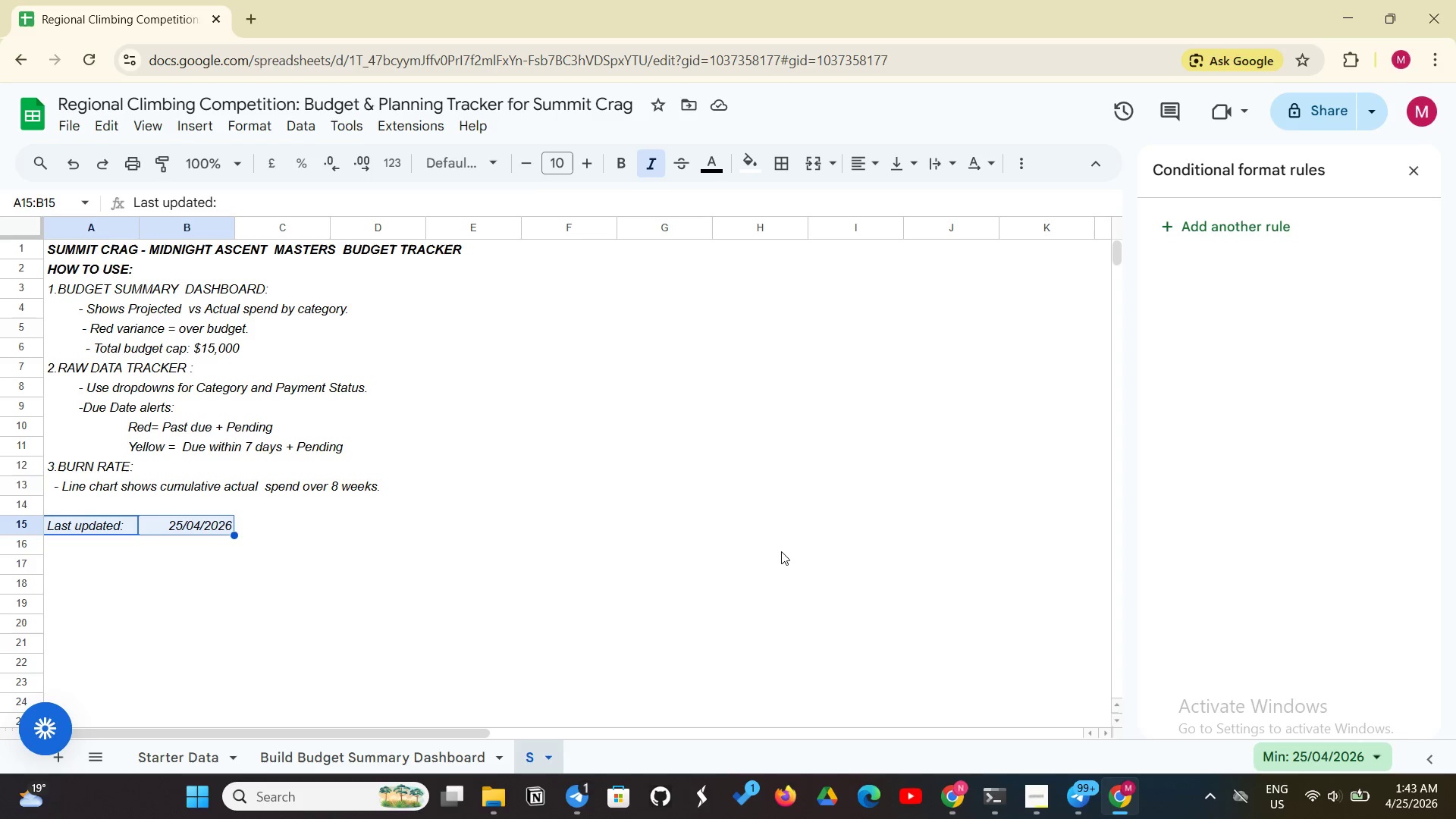 
left_click([575, 567])
 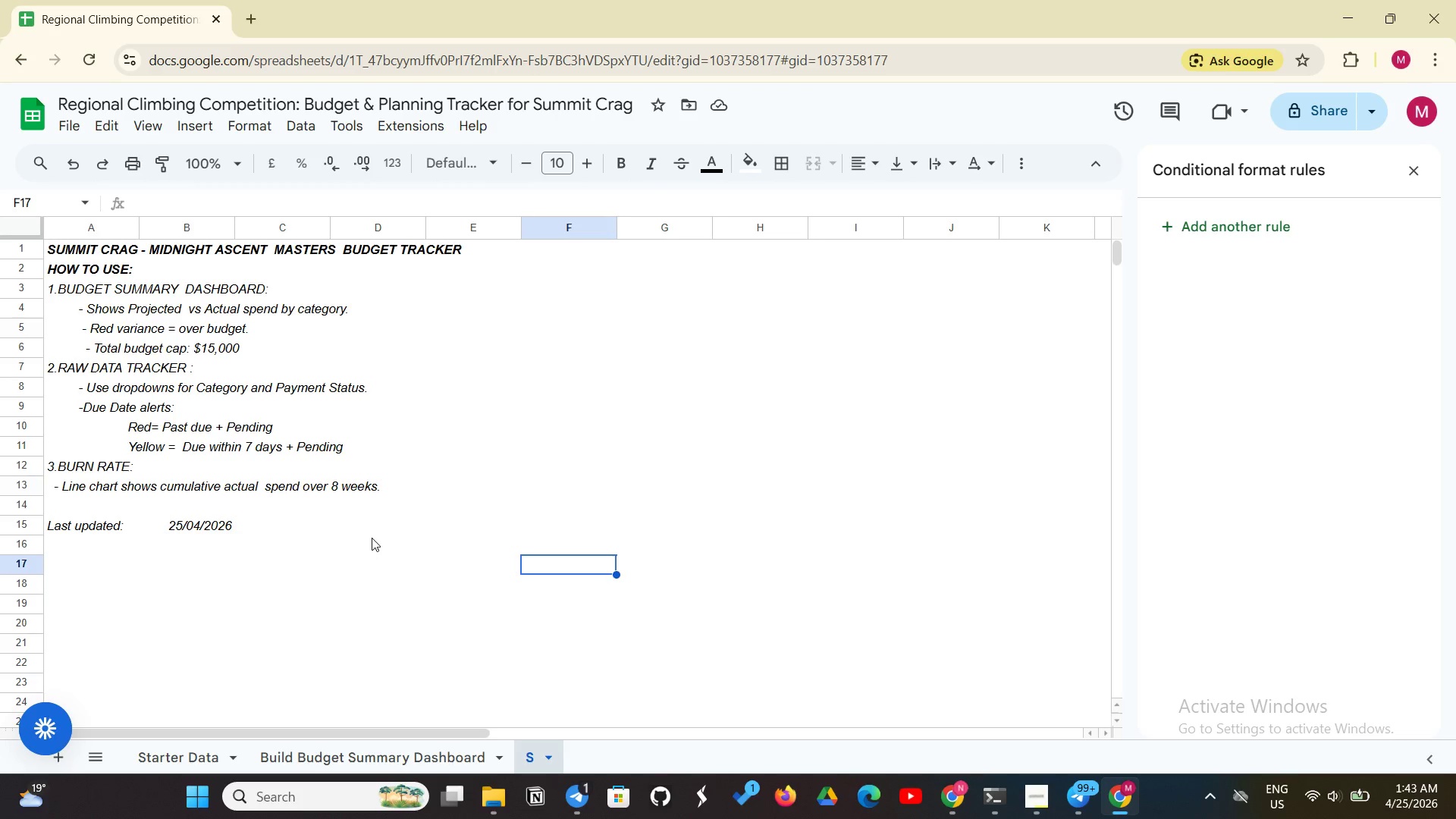 
scroll: coordinate [372, 538], scroll_direction: up, amount: 2.0
 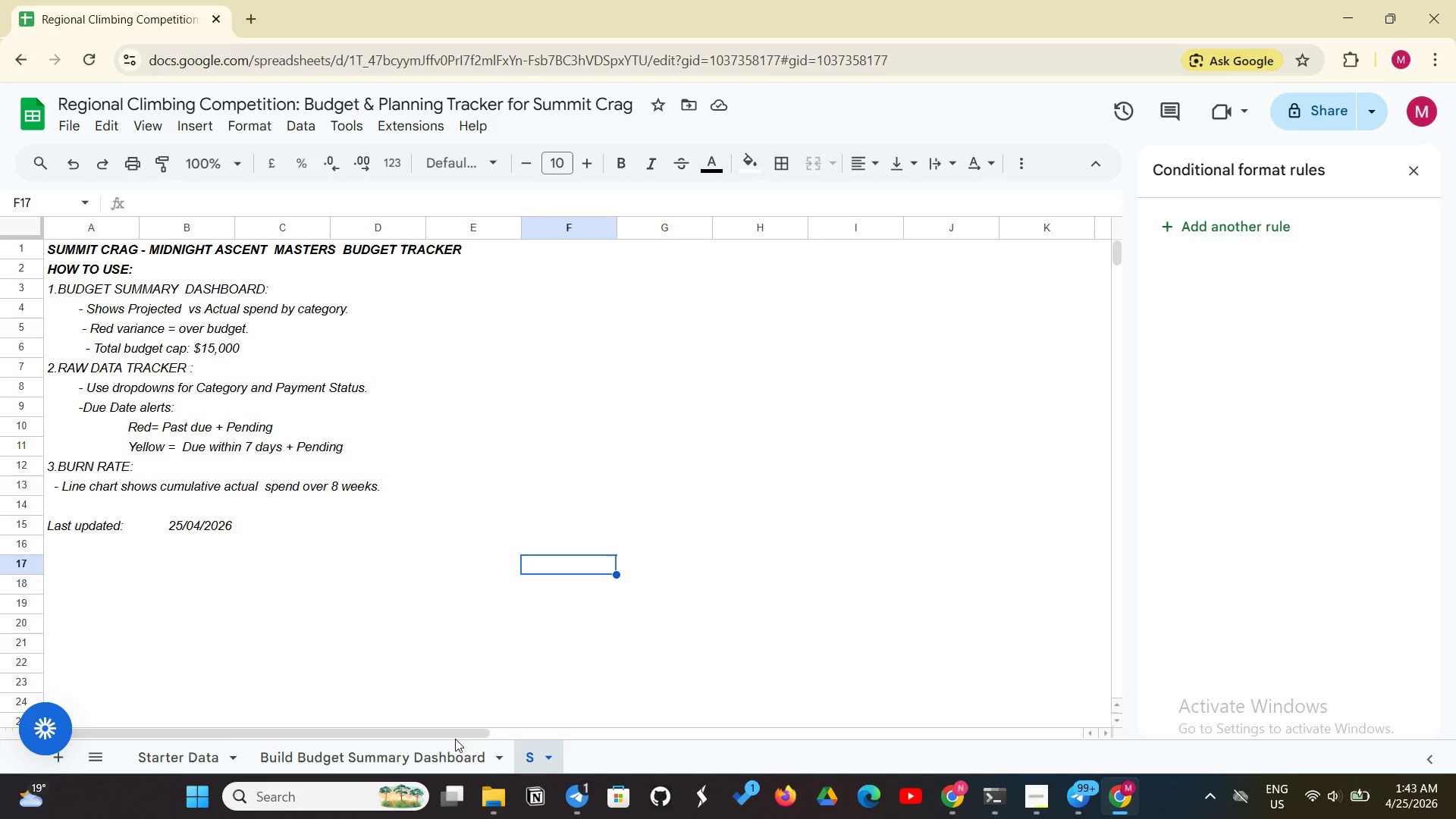 
left_click([447, 760])
 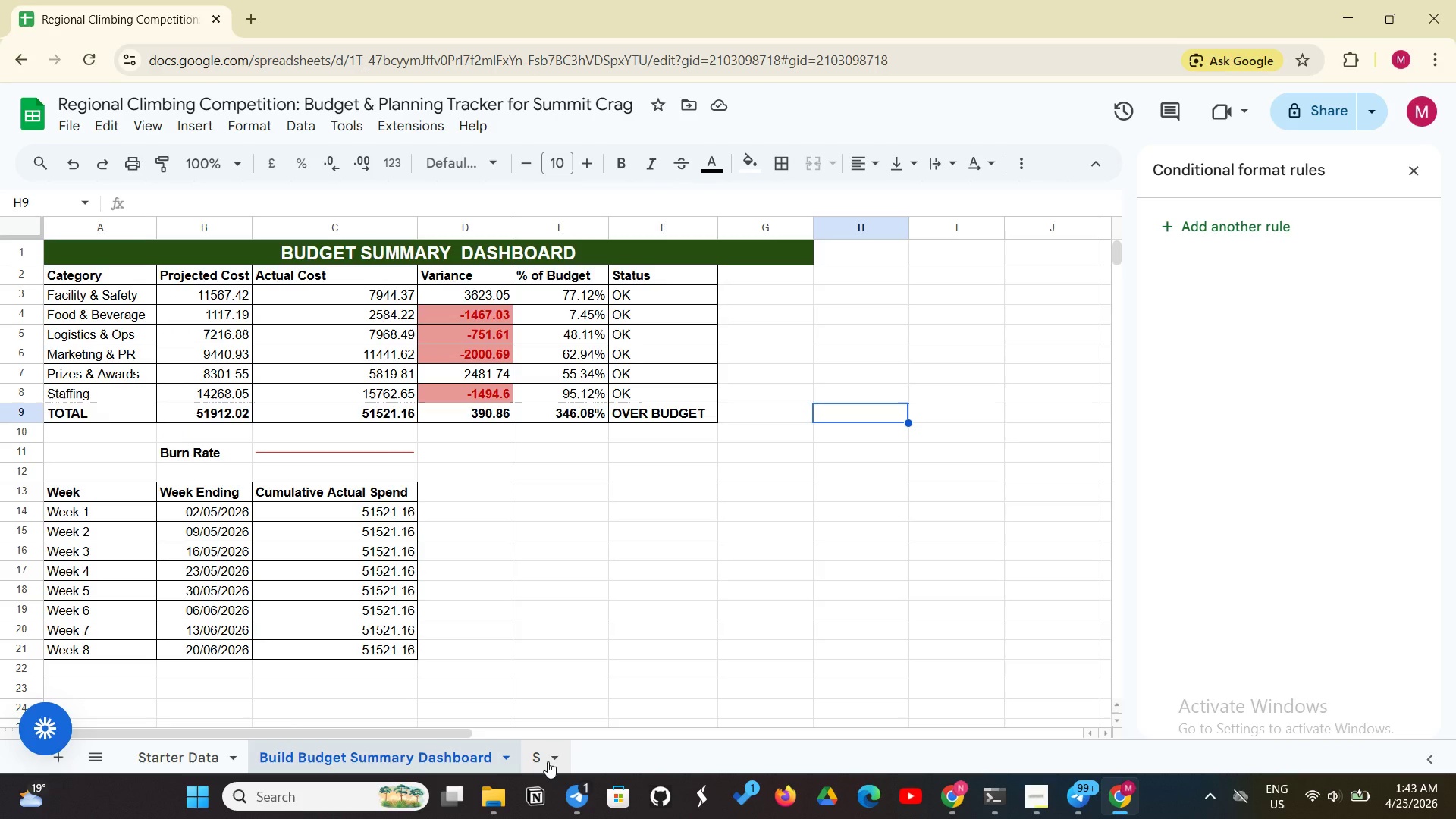 
left_click([548, 761])
 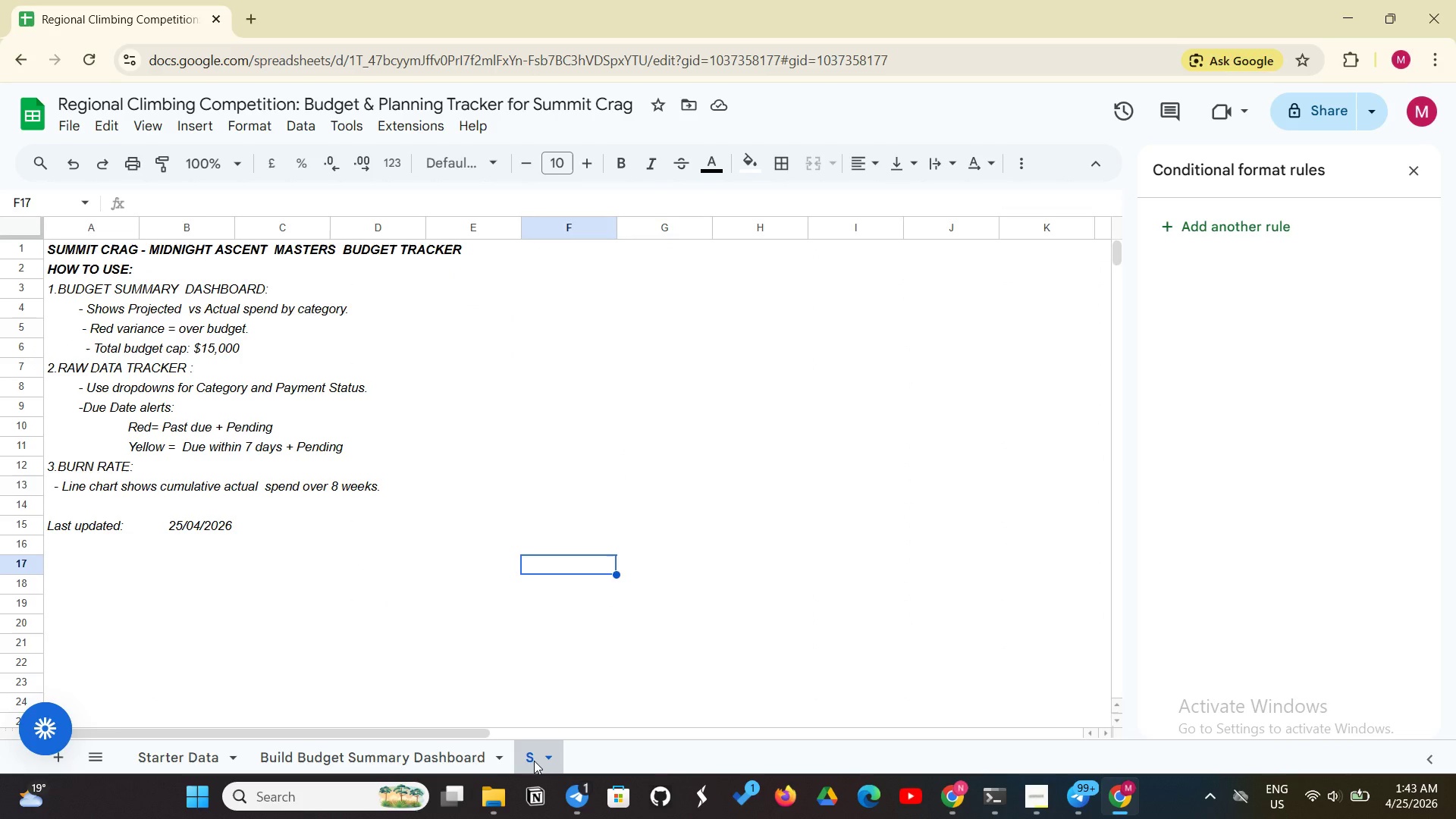 
wait(15.08)
 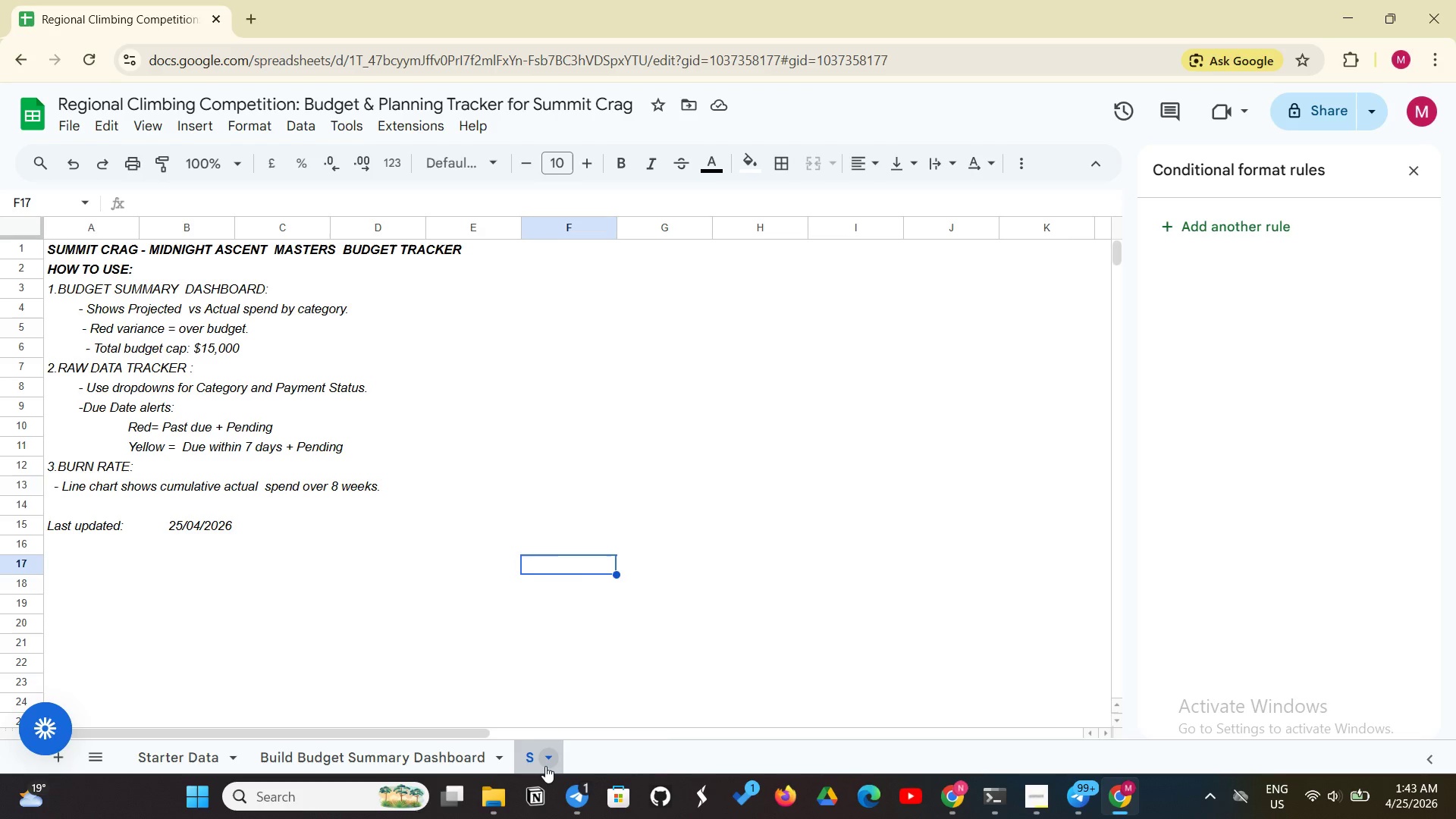 
right_click([545, 766])
 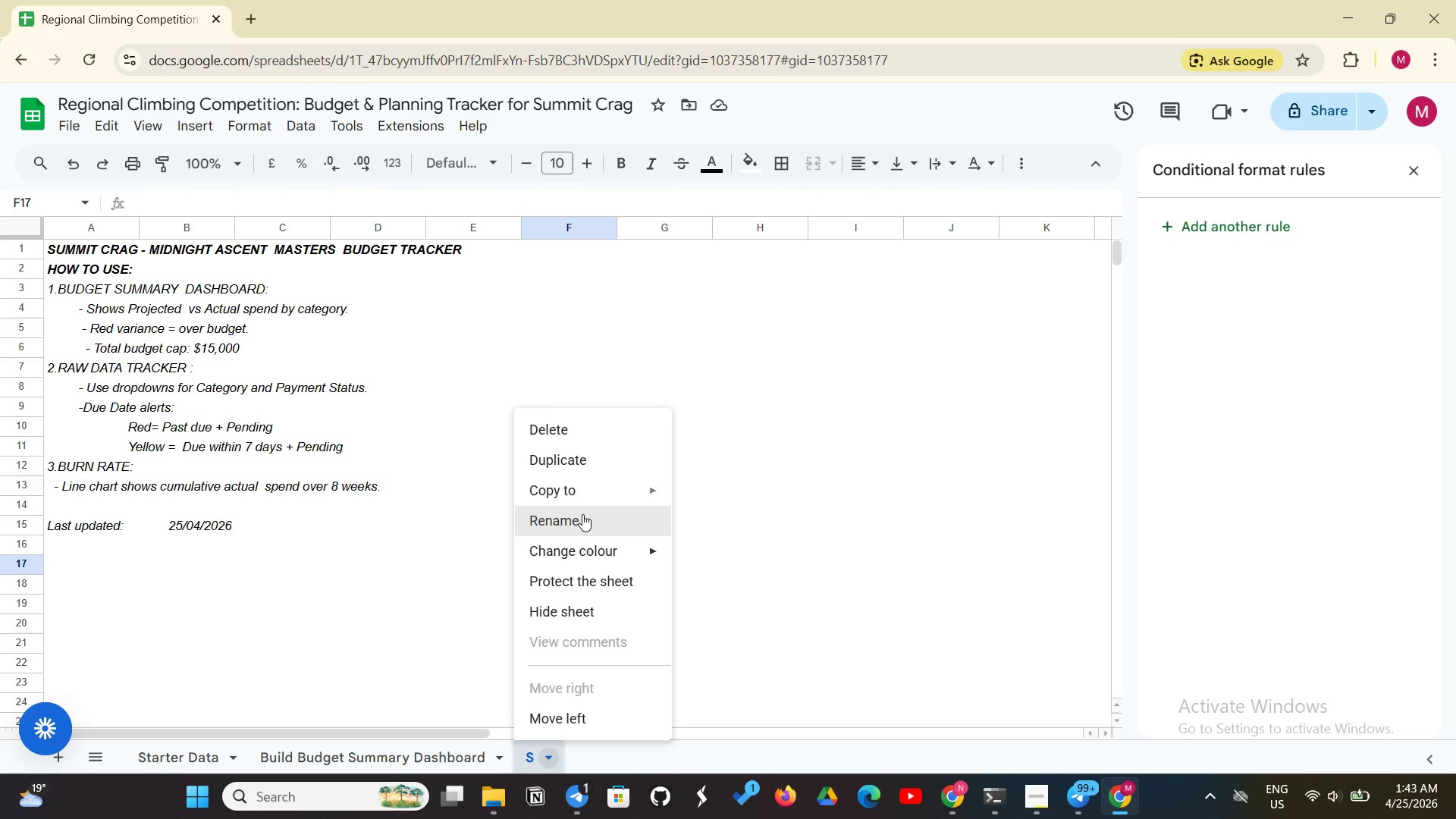 
scroll: coordinate [545, 766], scroll_direction: up, amount: 1.0
 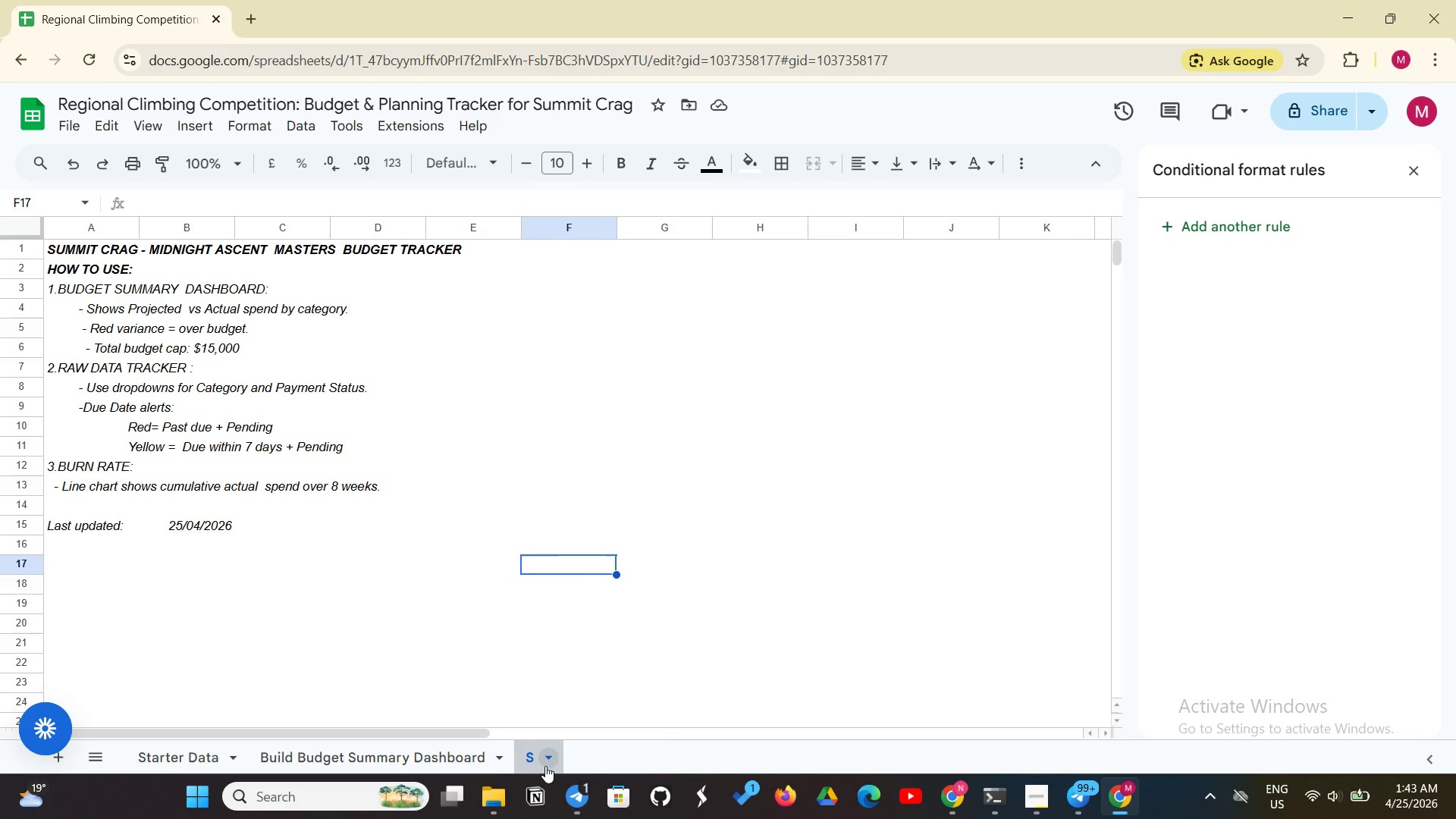 
left_click([582, 514])
 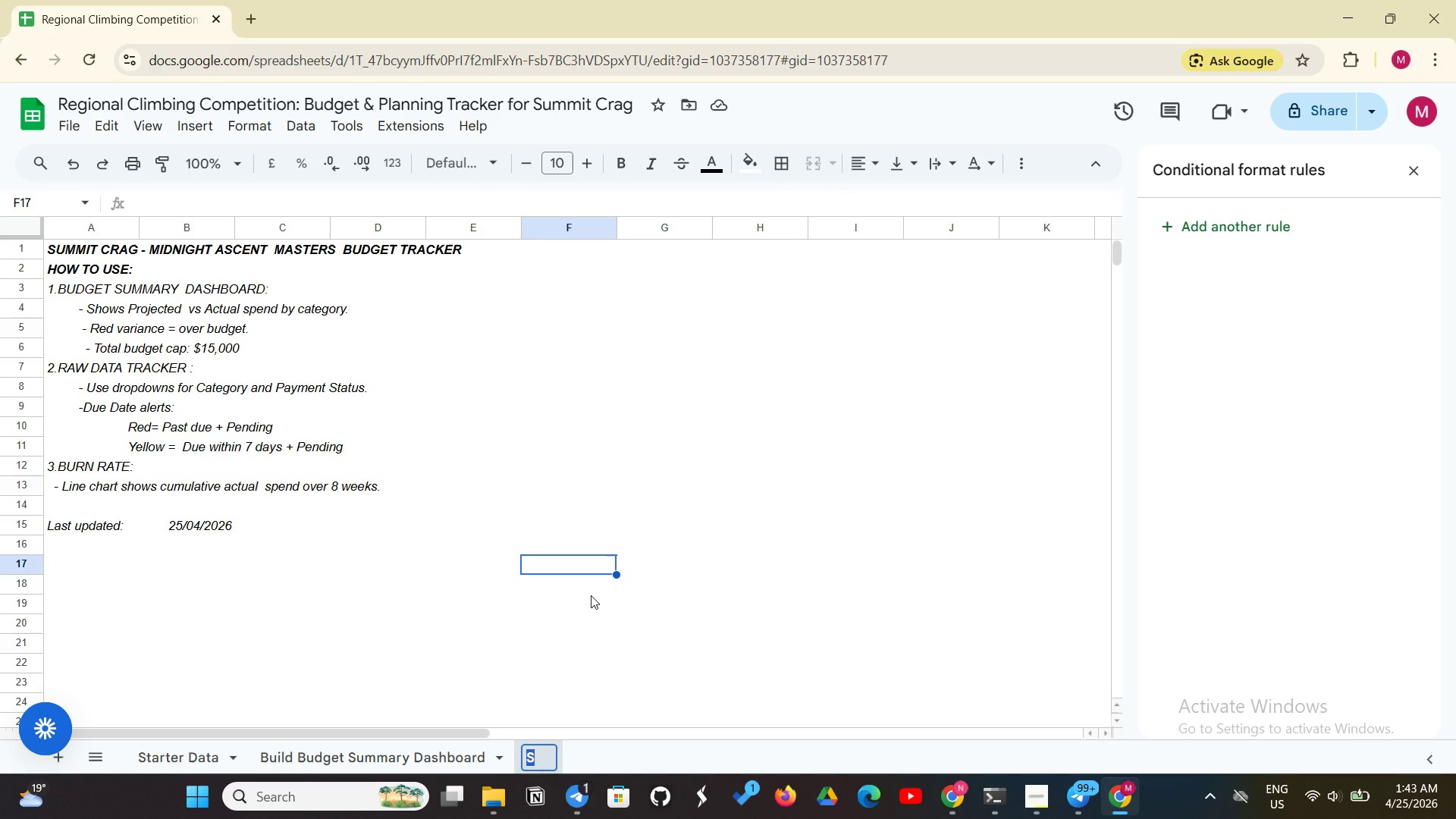 
key(Backspace)
type(Instructions)
 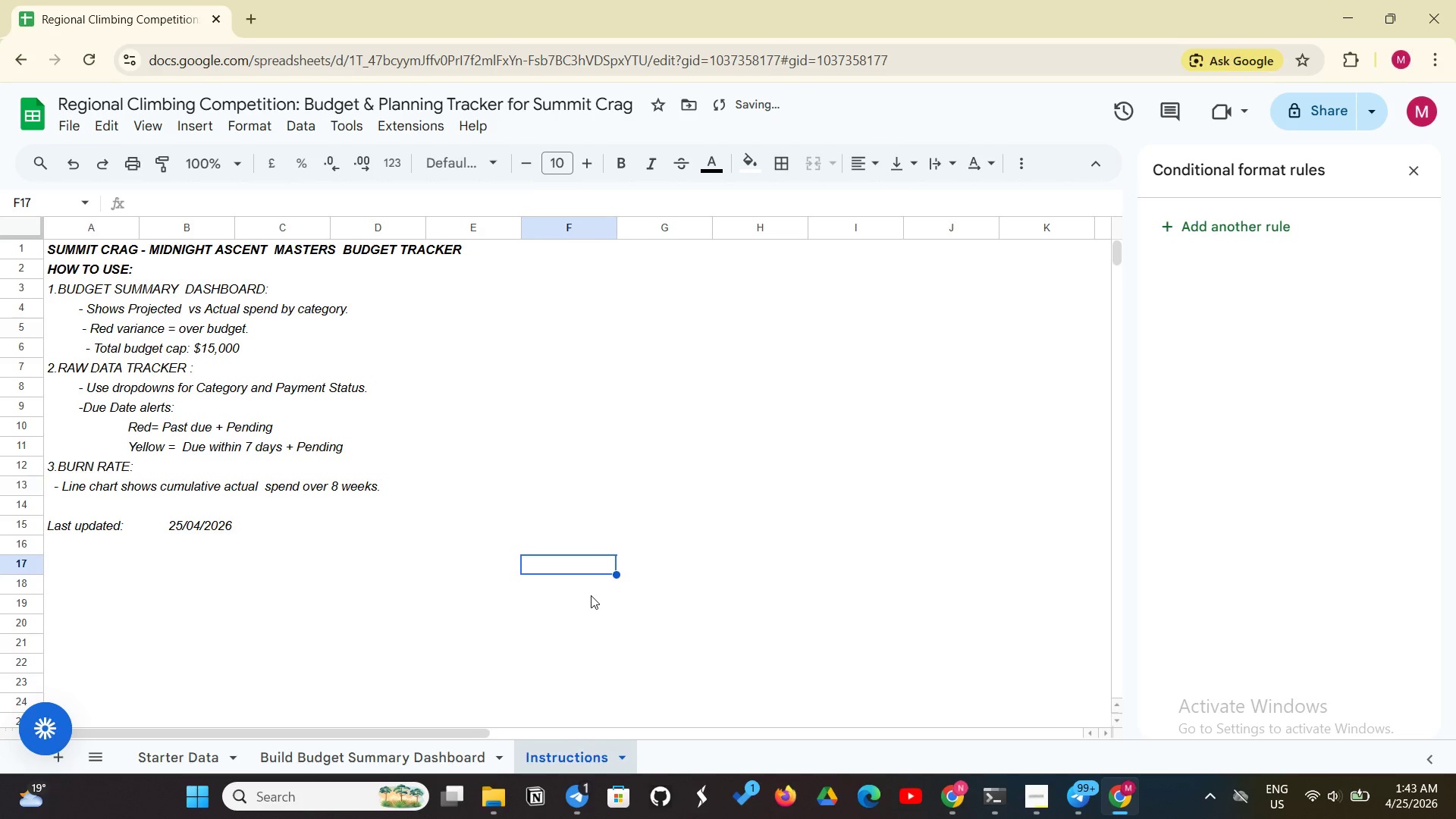 
 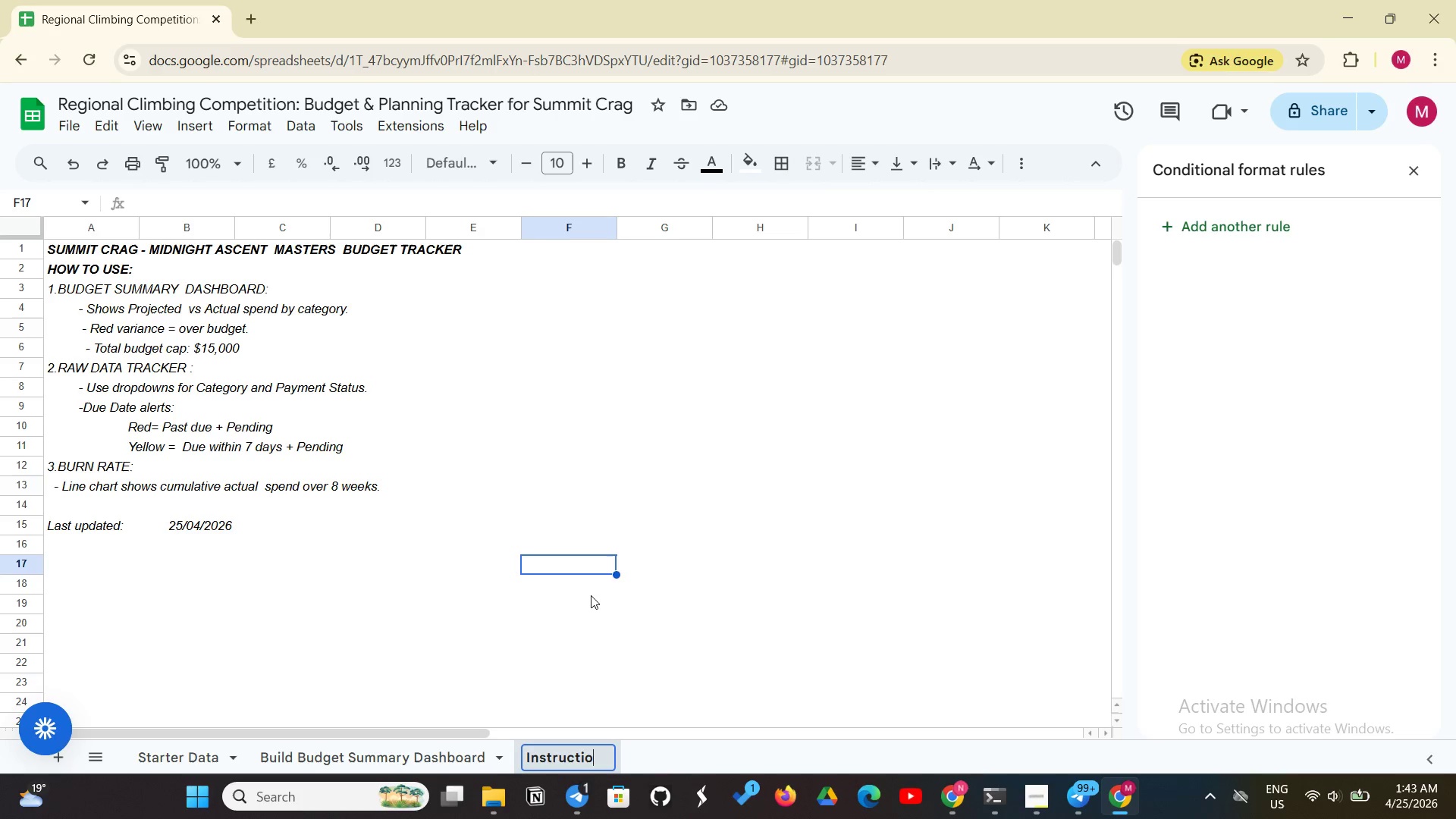 
key(Enter)
 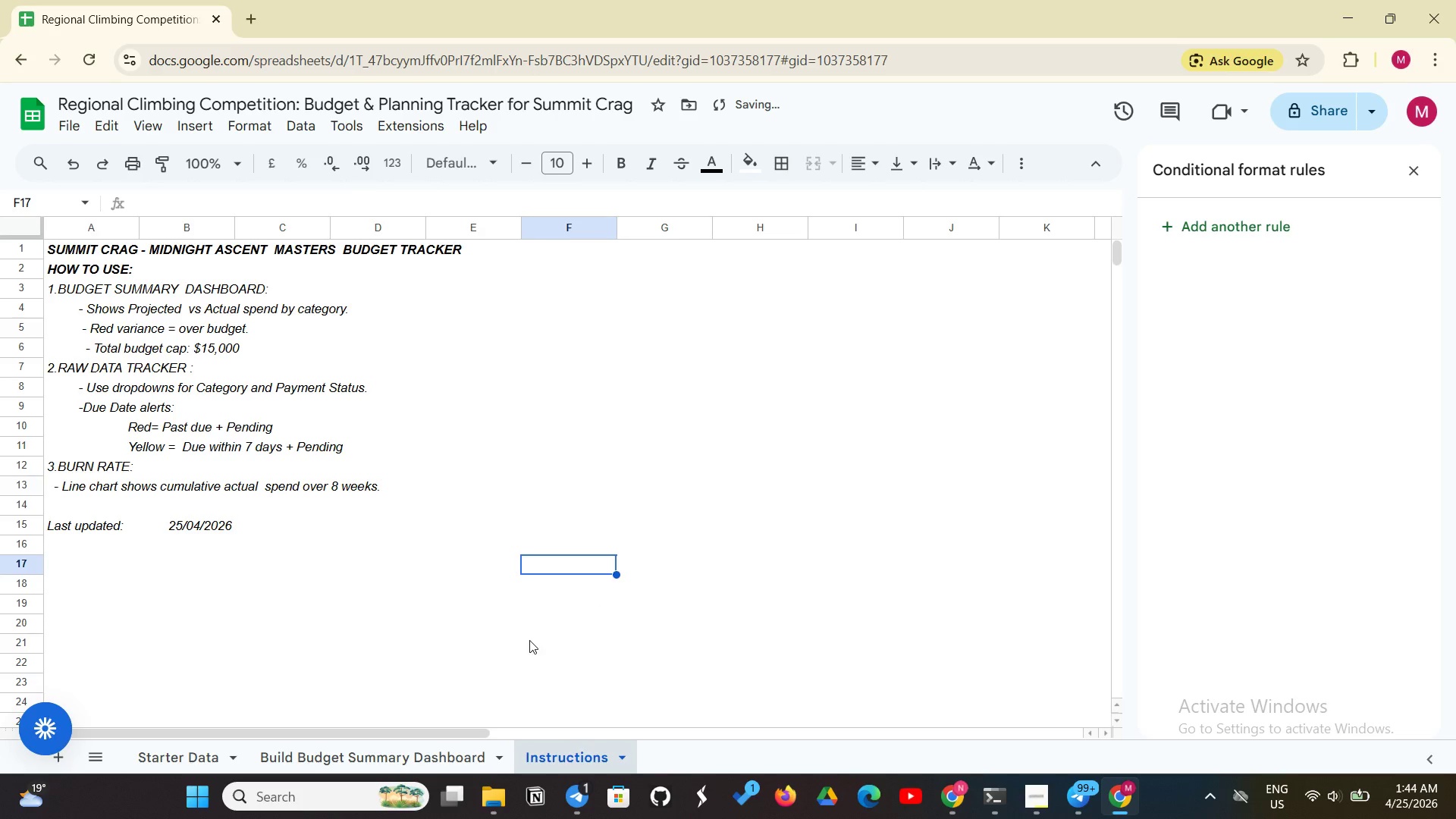 
left_click([514, 641])
 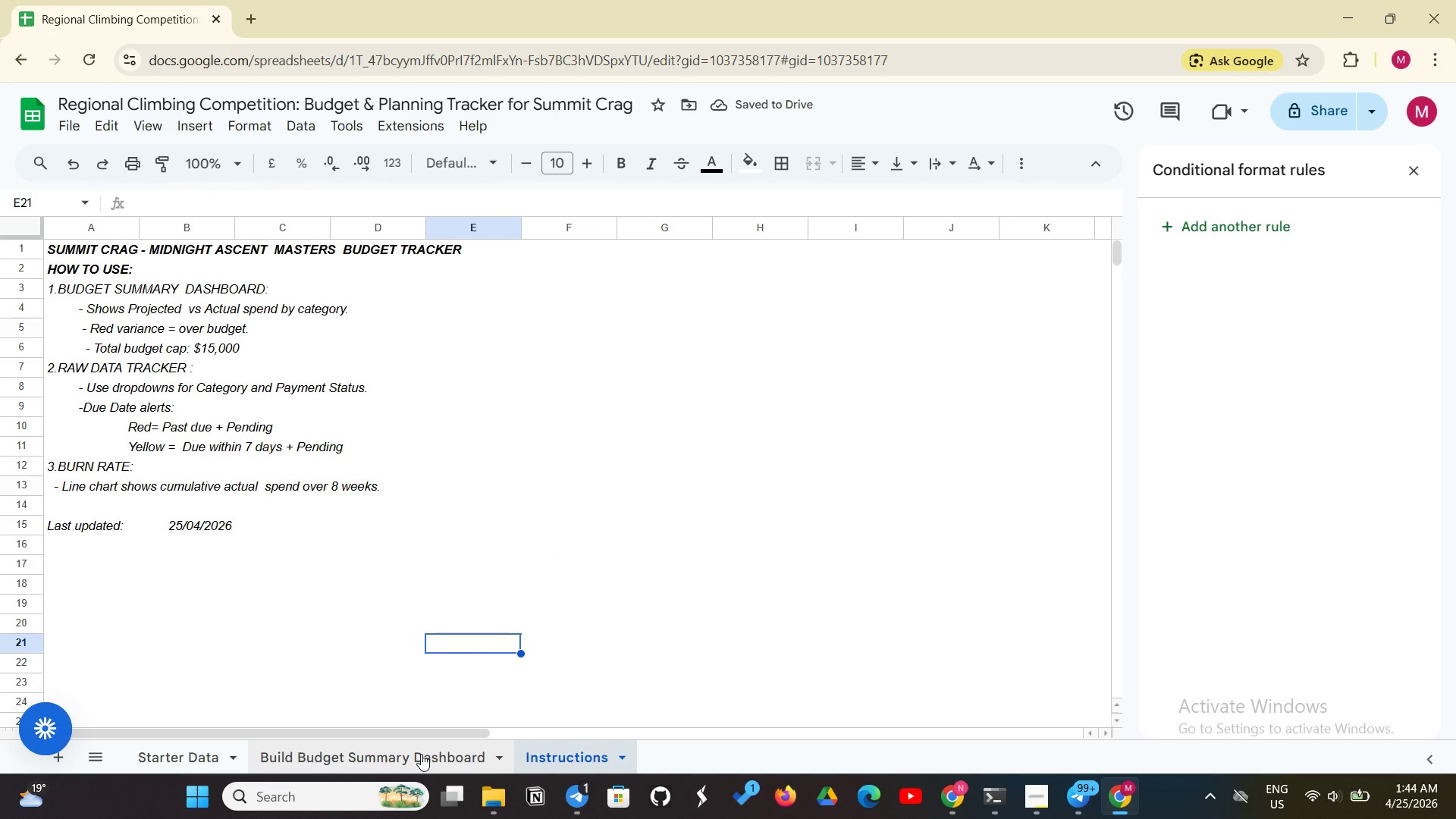 
left_click([421, 754])
 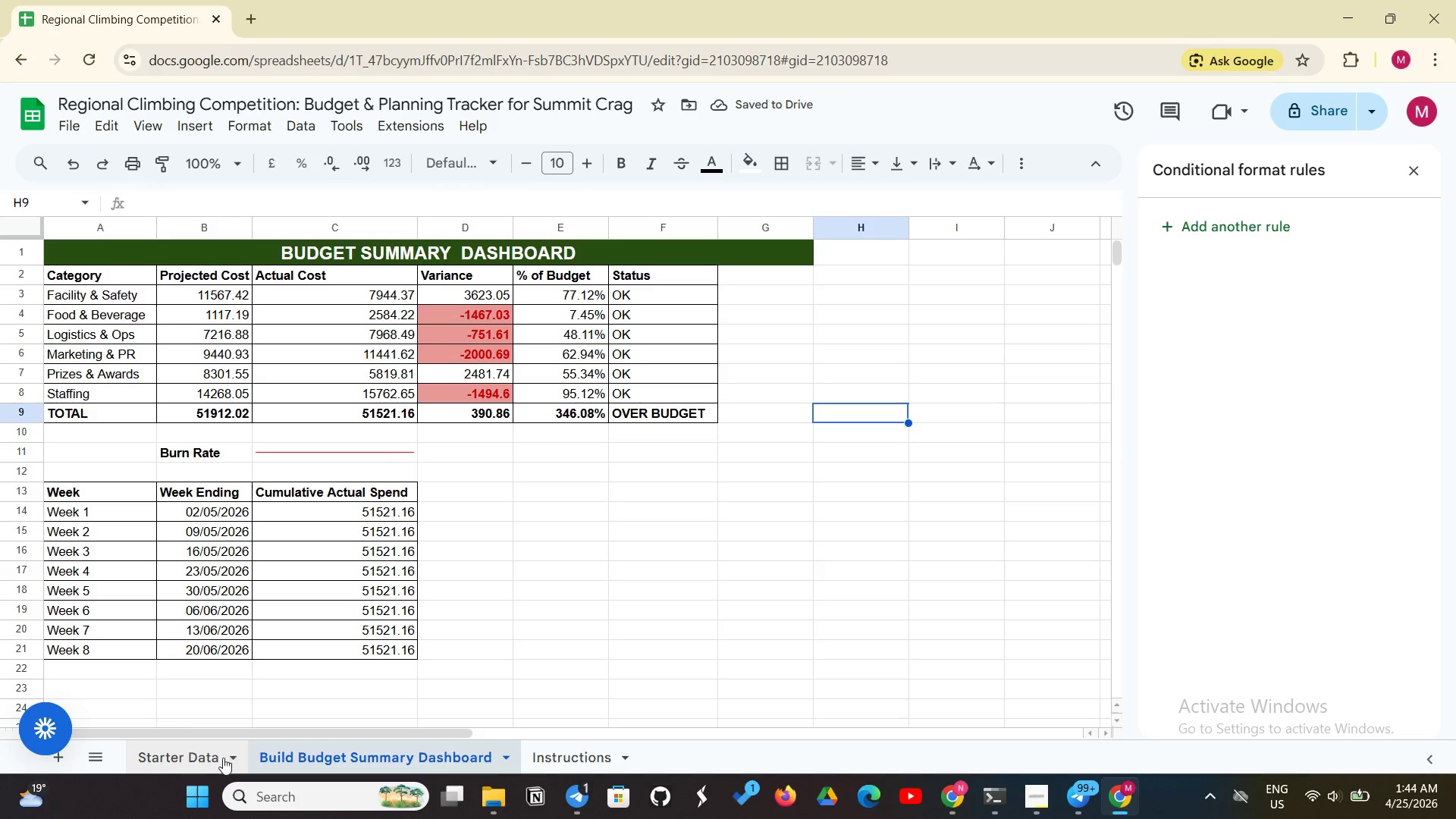 
left_click([205, 760])
 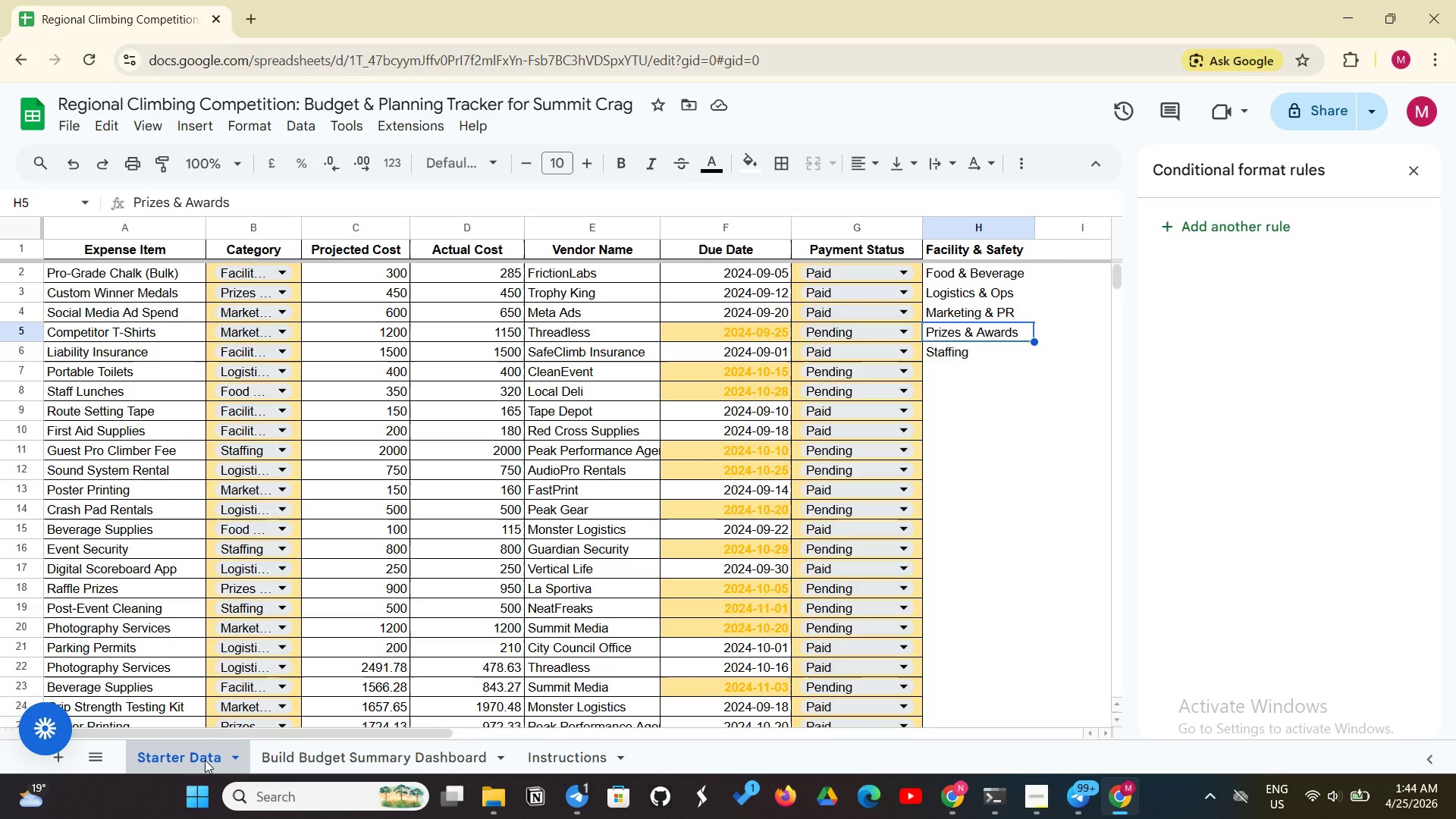 
wait(7.61)
 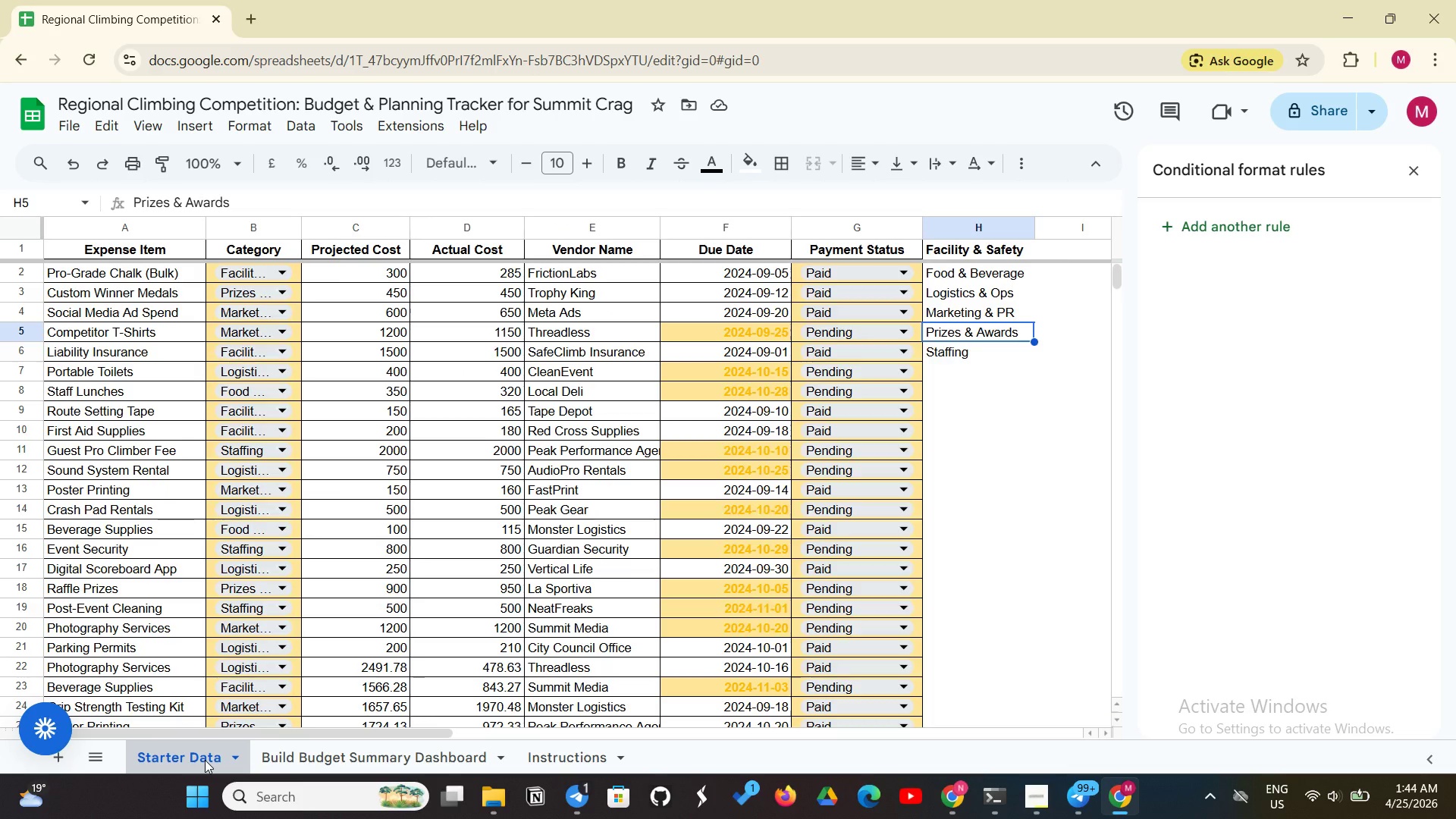 
left_click([315, 769])
 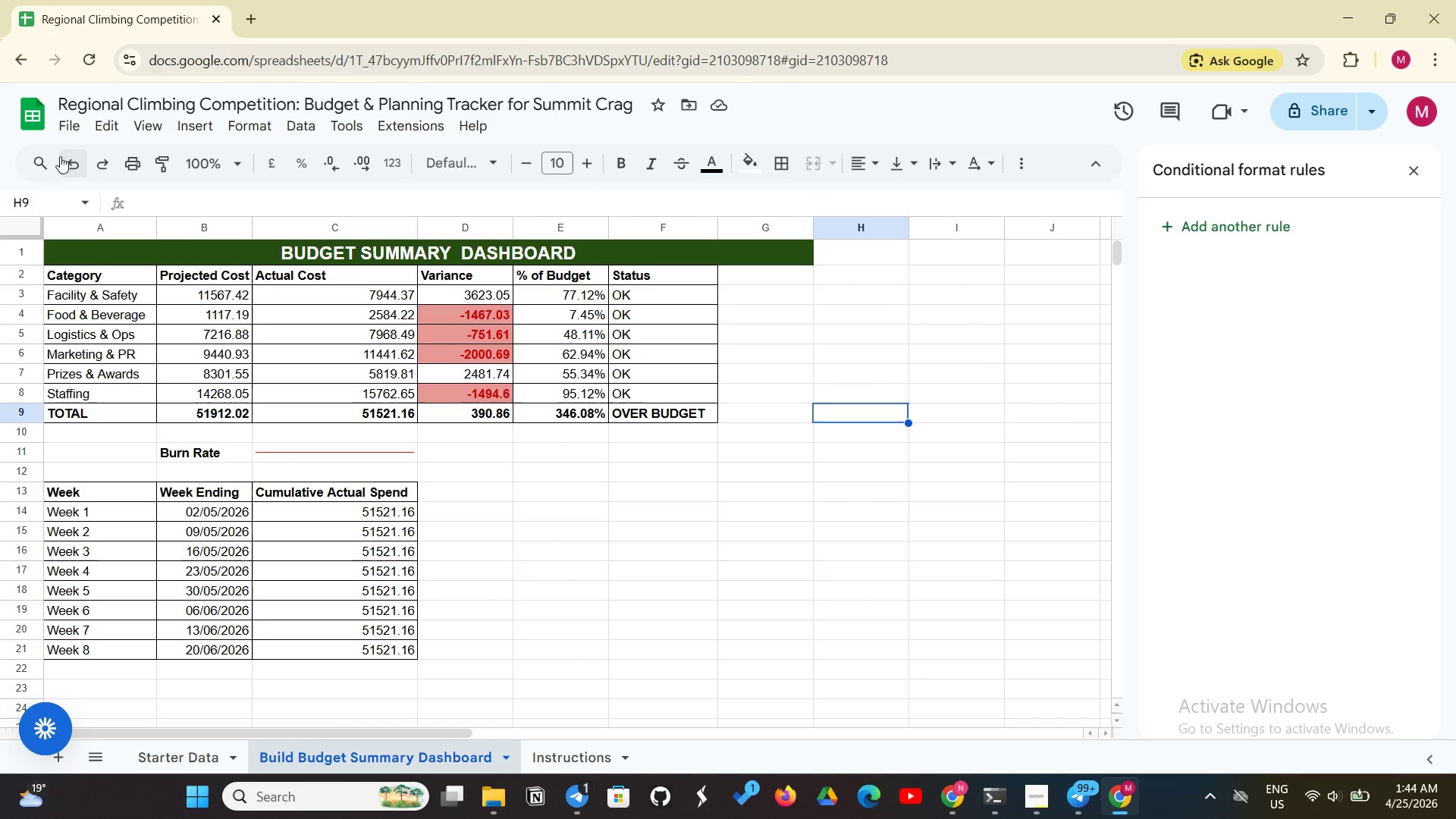 
left_click([77, 287])
 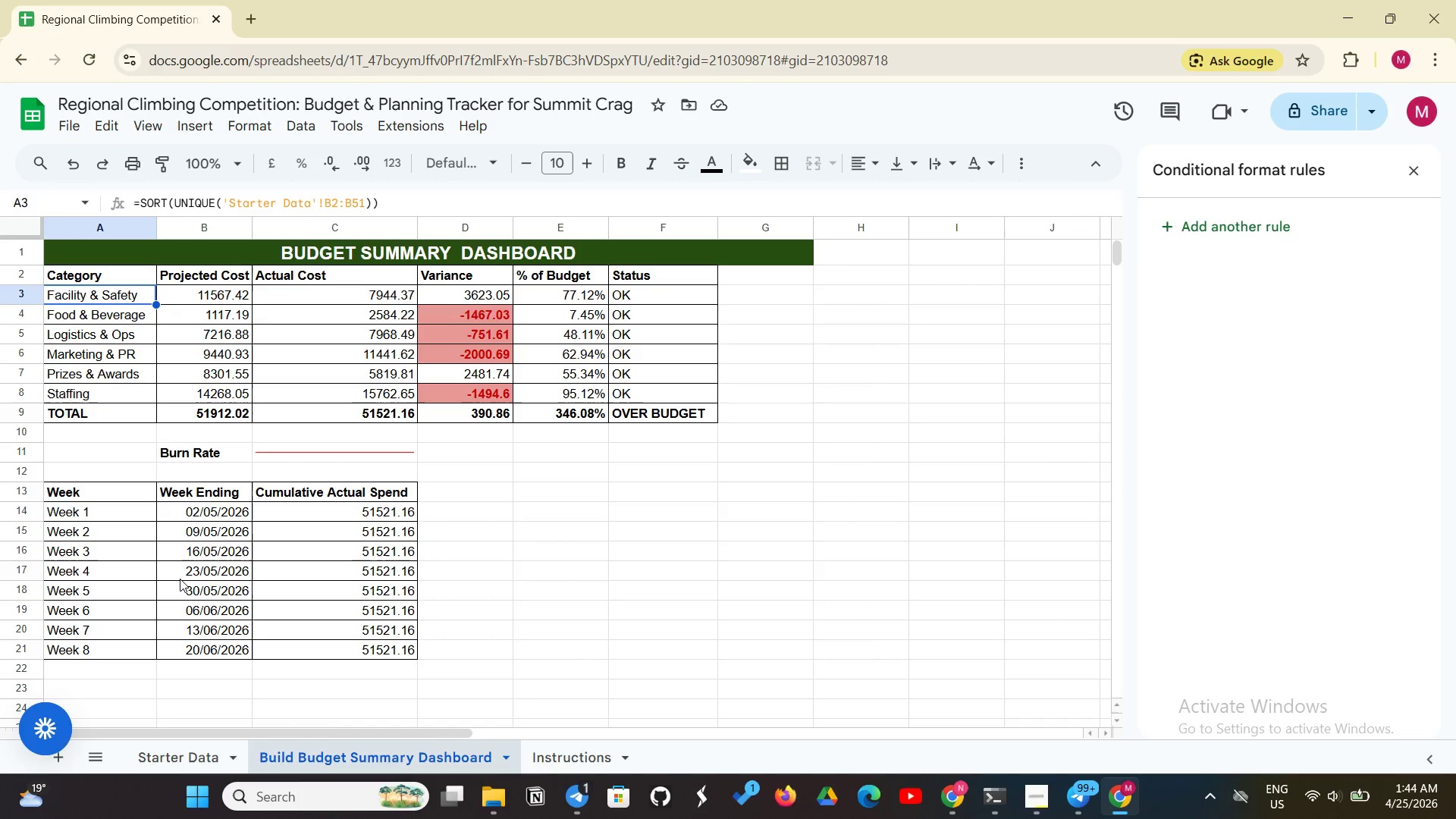 
left_click([152, 753])
 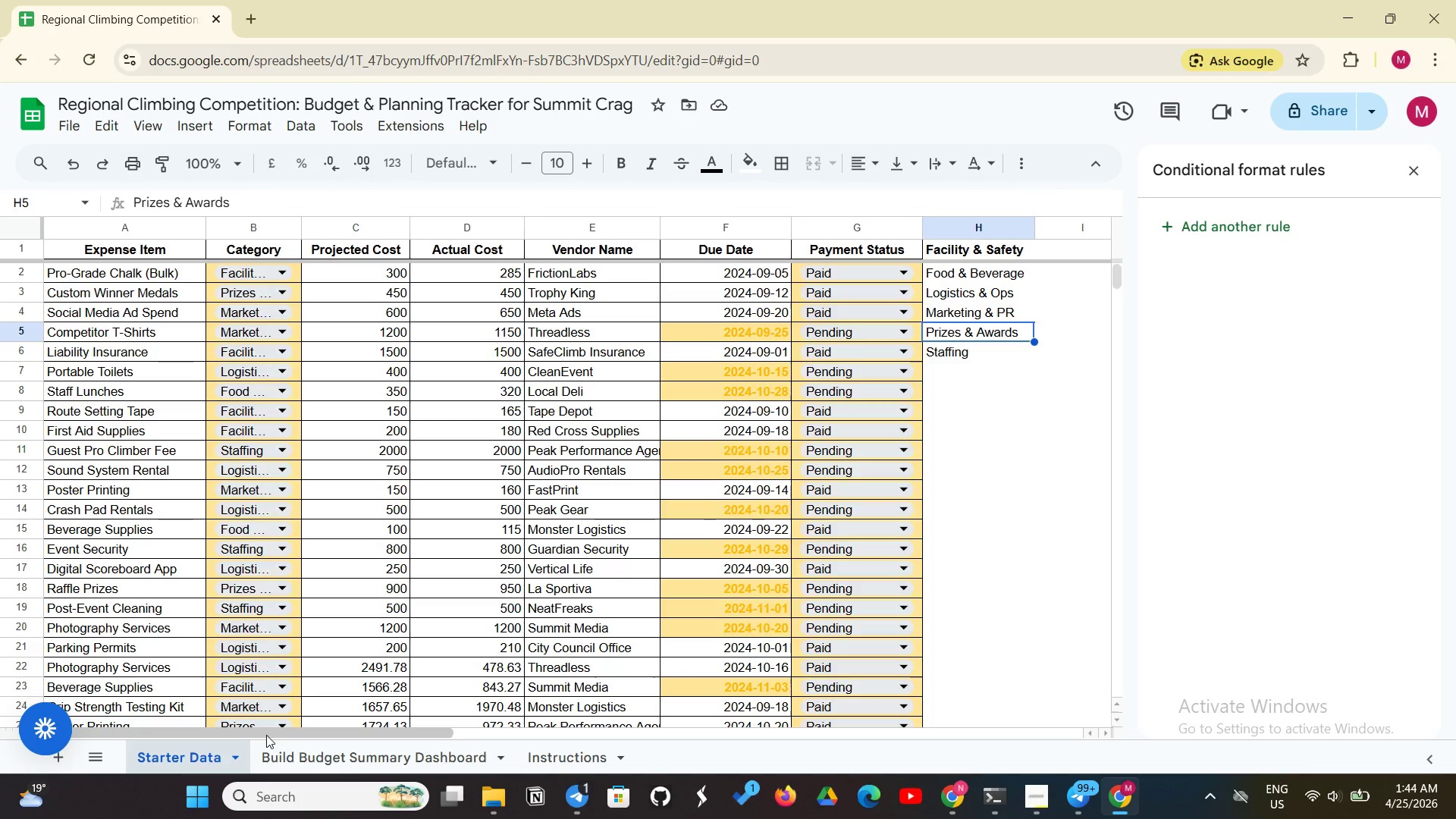 
left_click([274, 746])
 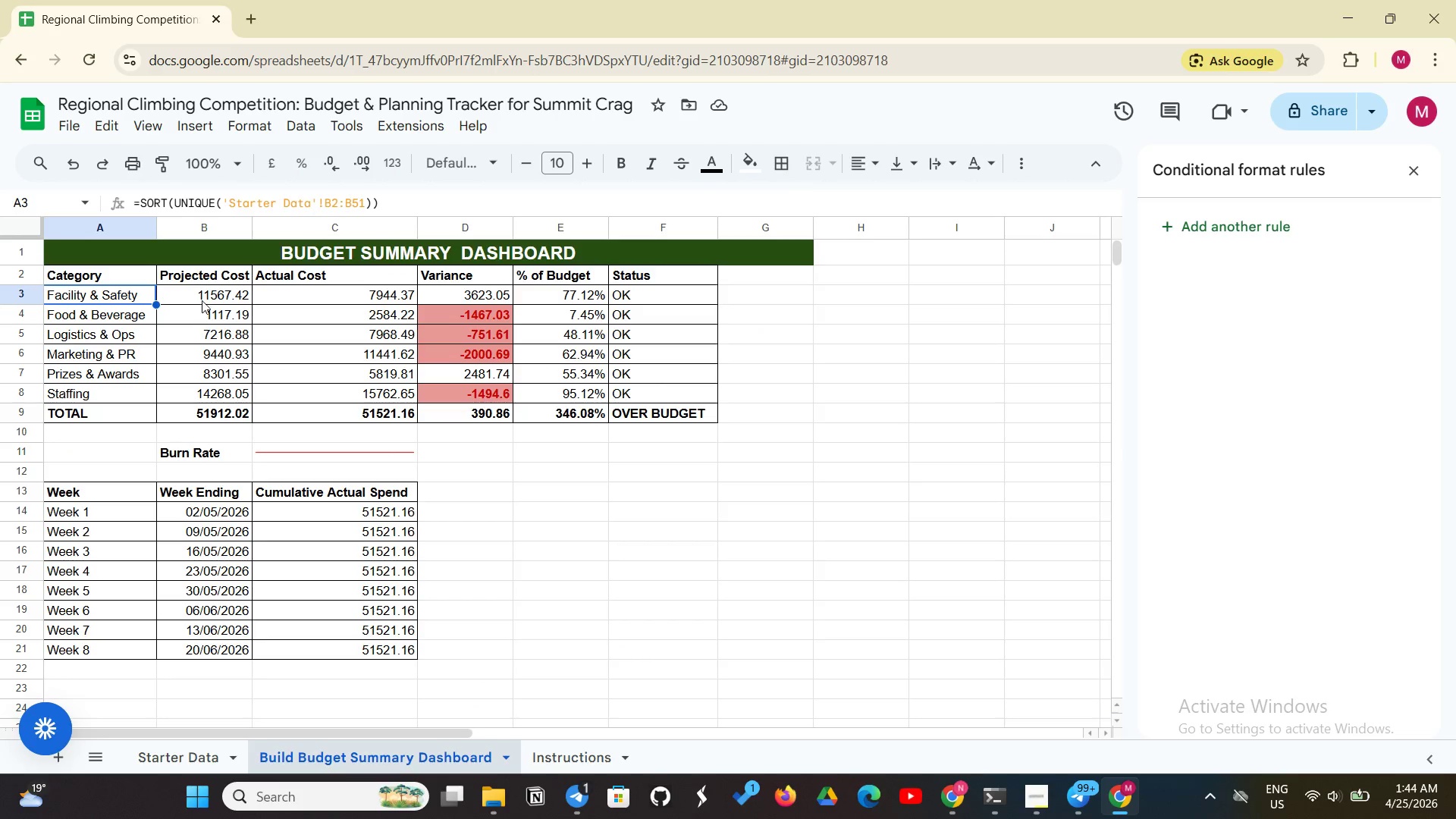 
left_click([204, 293])
 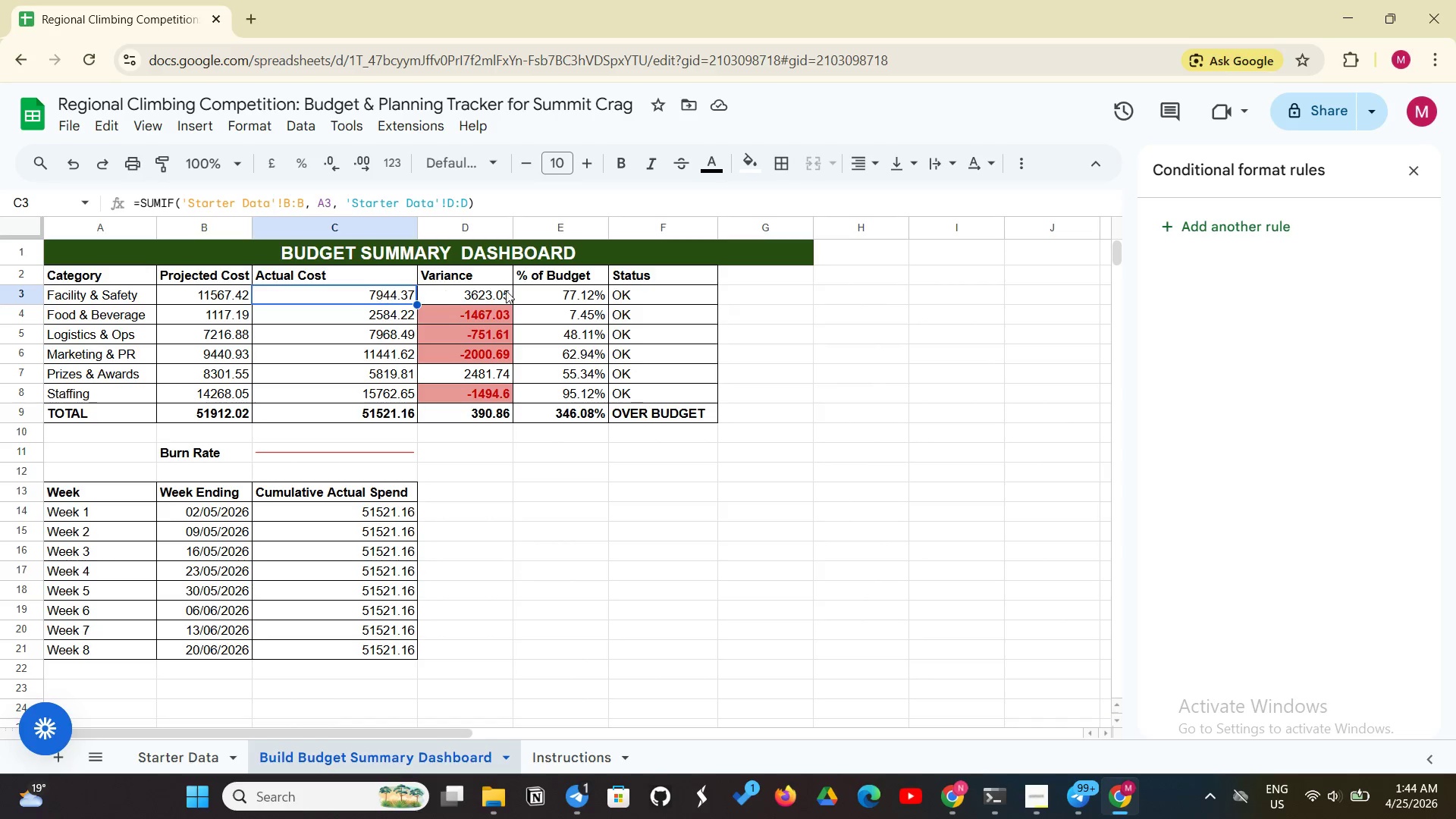 
left_click([498, 287])
 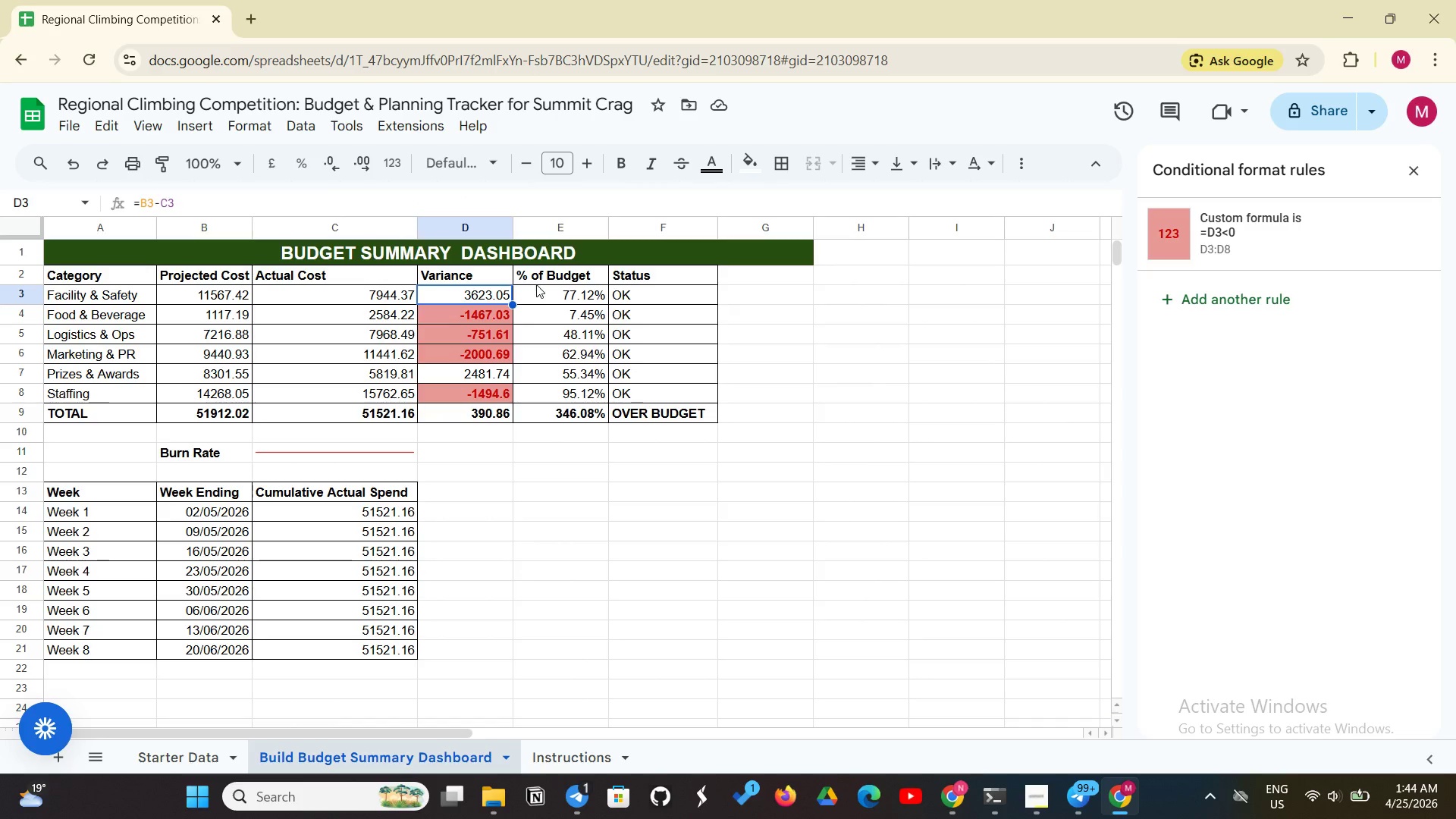 
left_click([538, 300])
 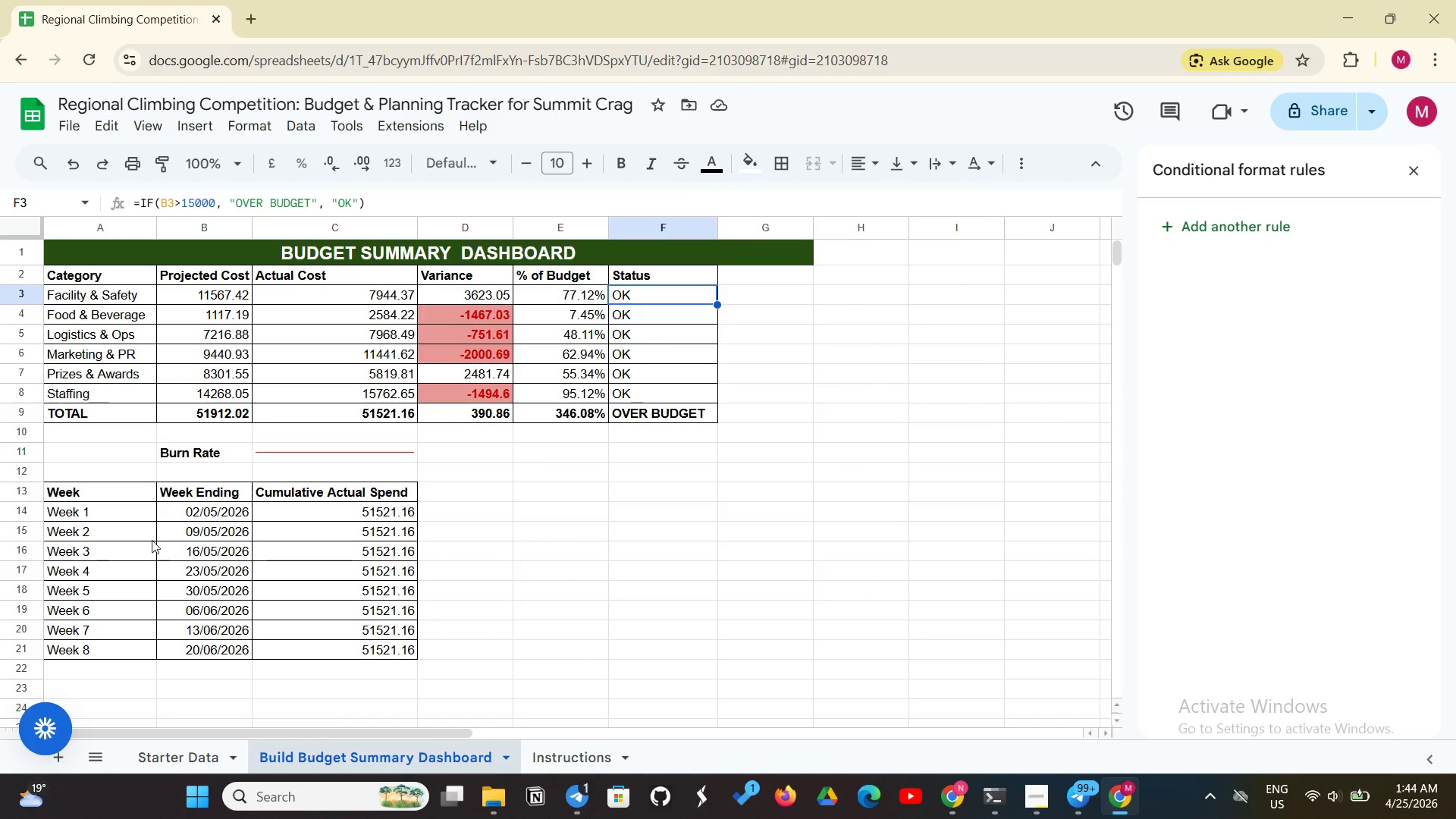 
left_click([166, 507])
 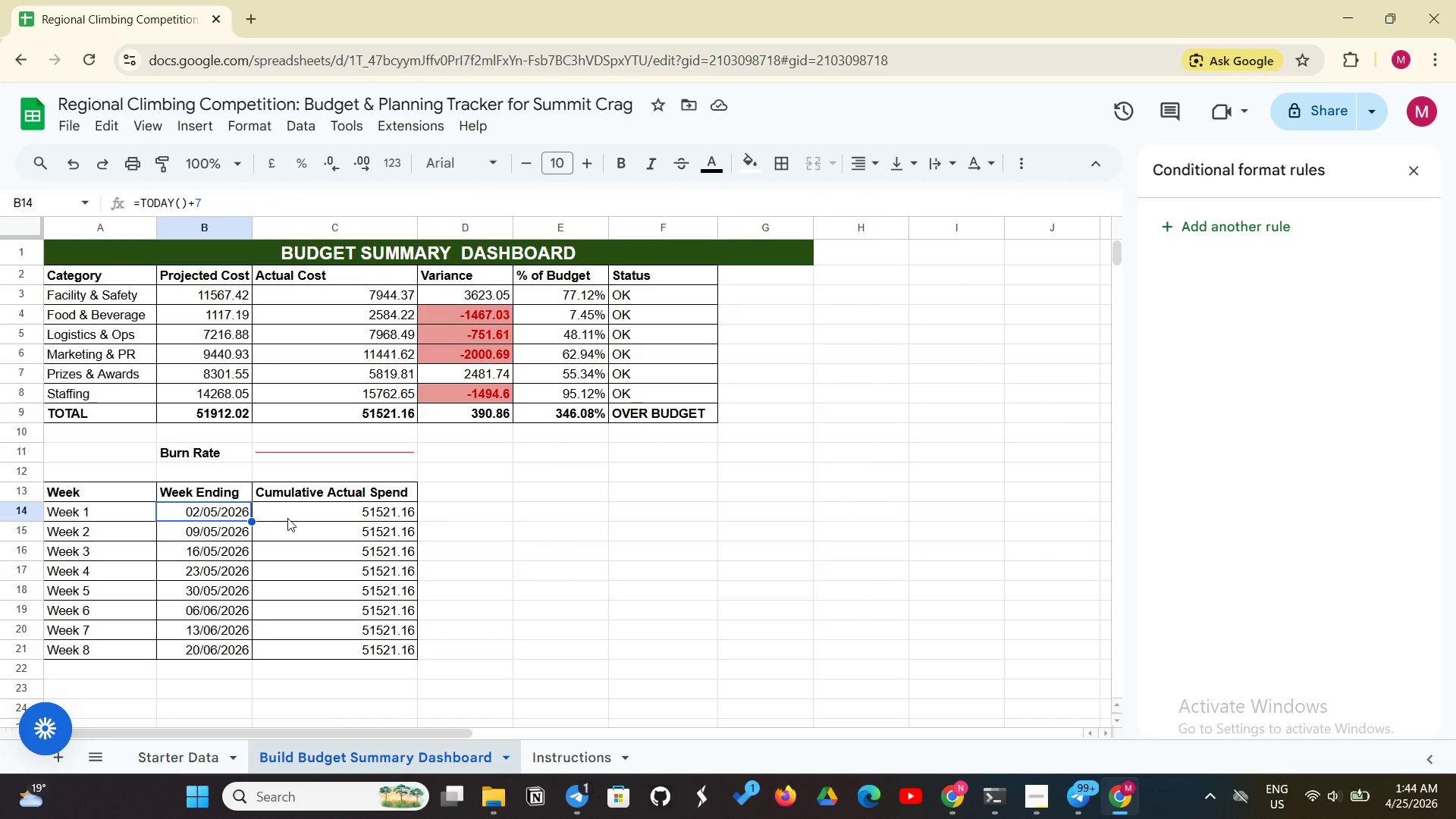 
left_click([287, 518])
 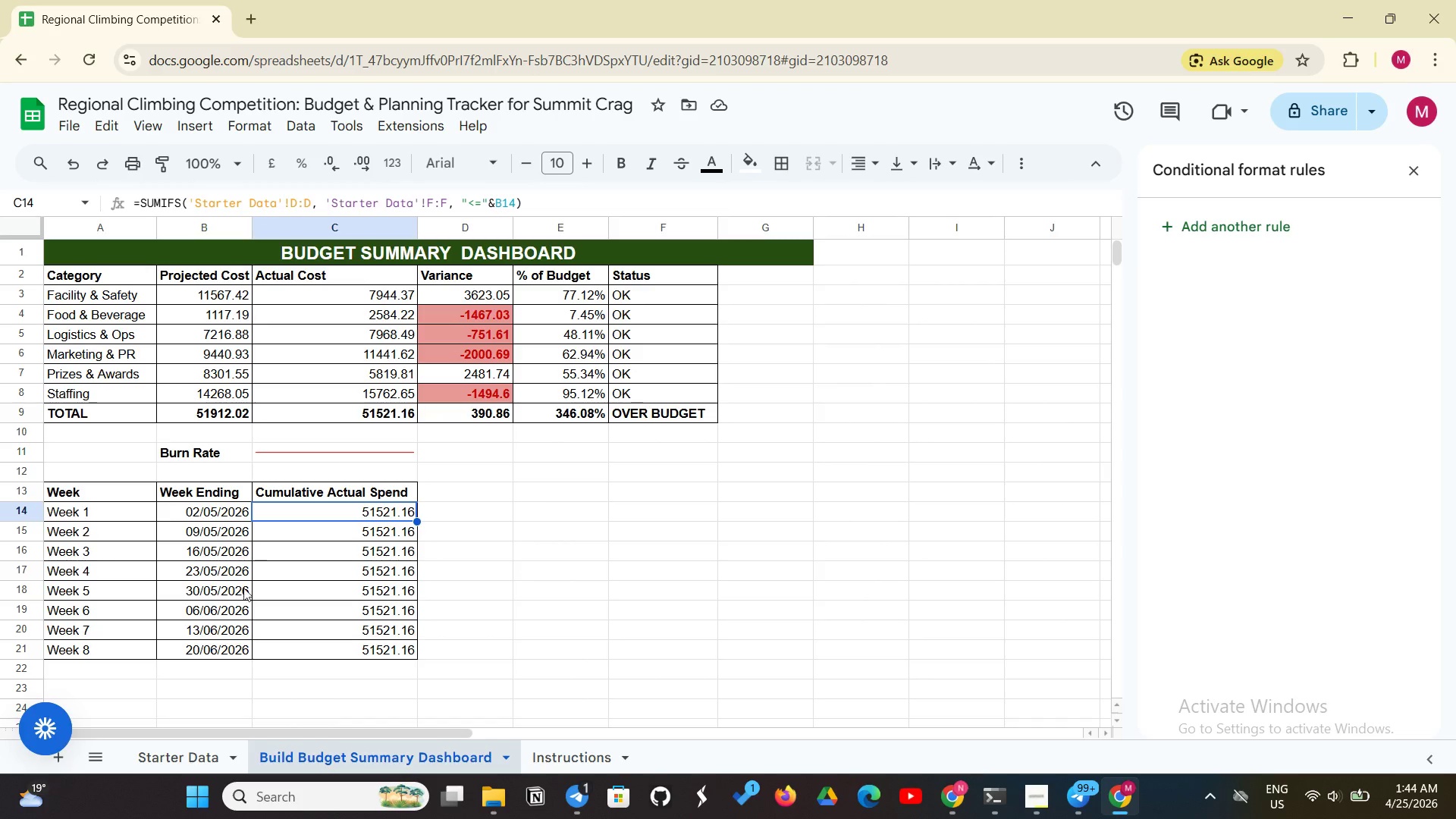 
left_click([546, 770])
 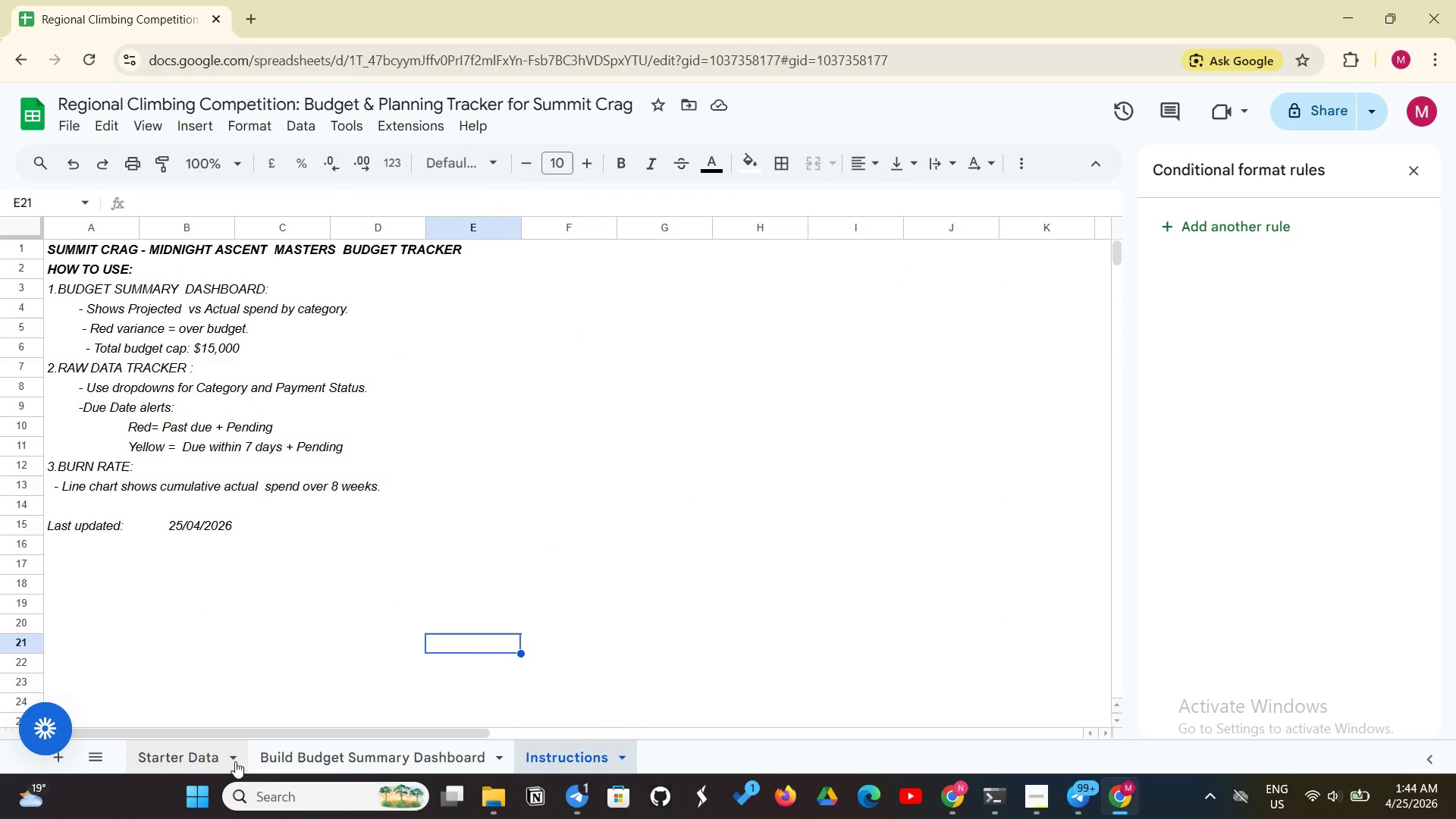 
left_click([190, 760])
 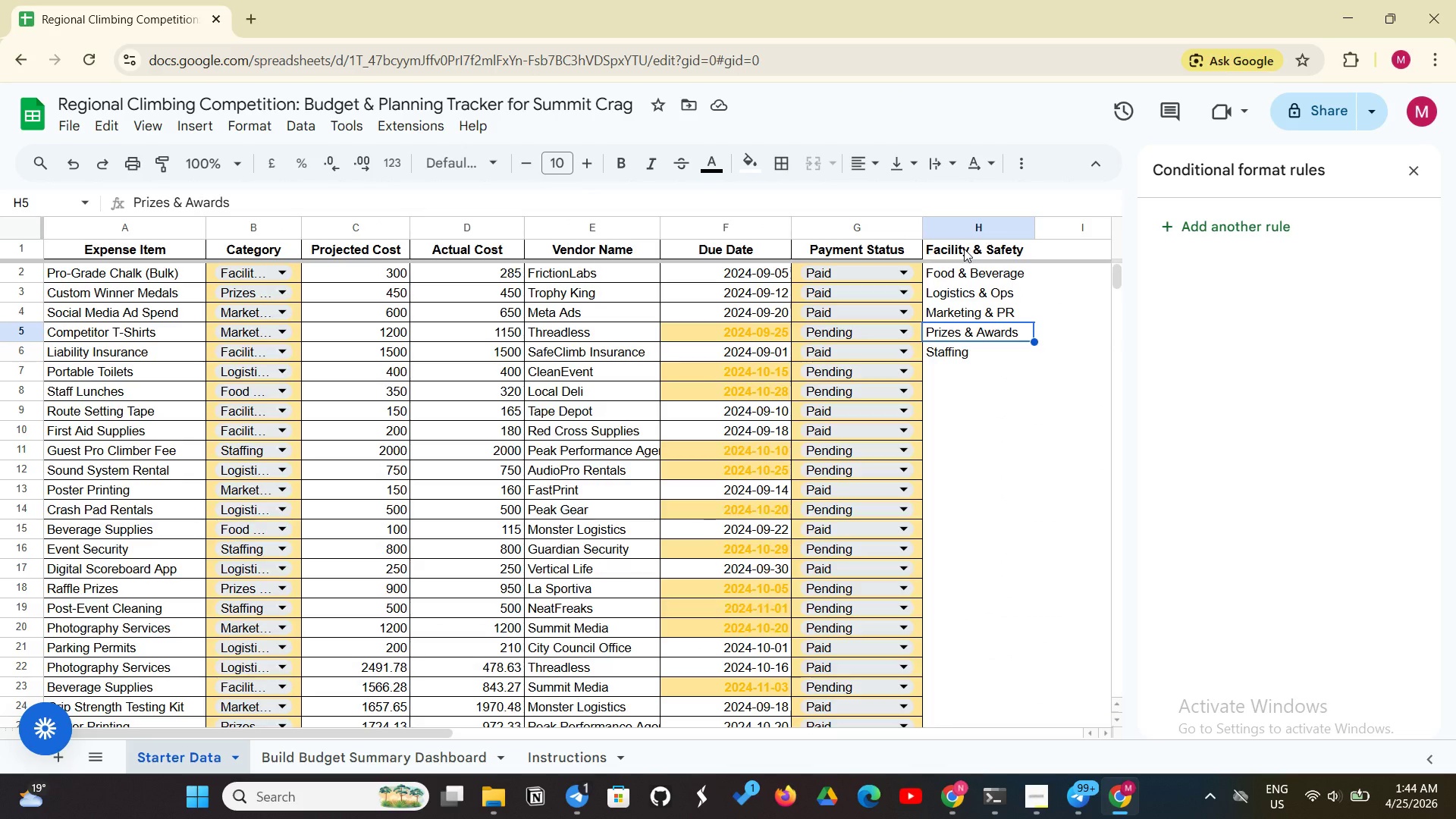 
left_click([964, 249])
 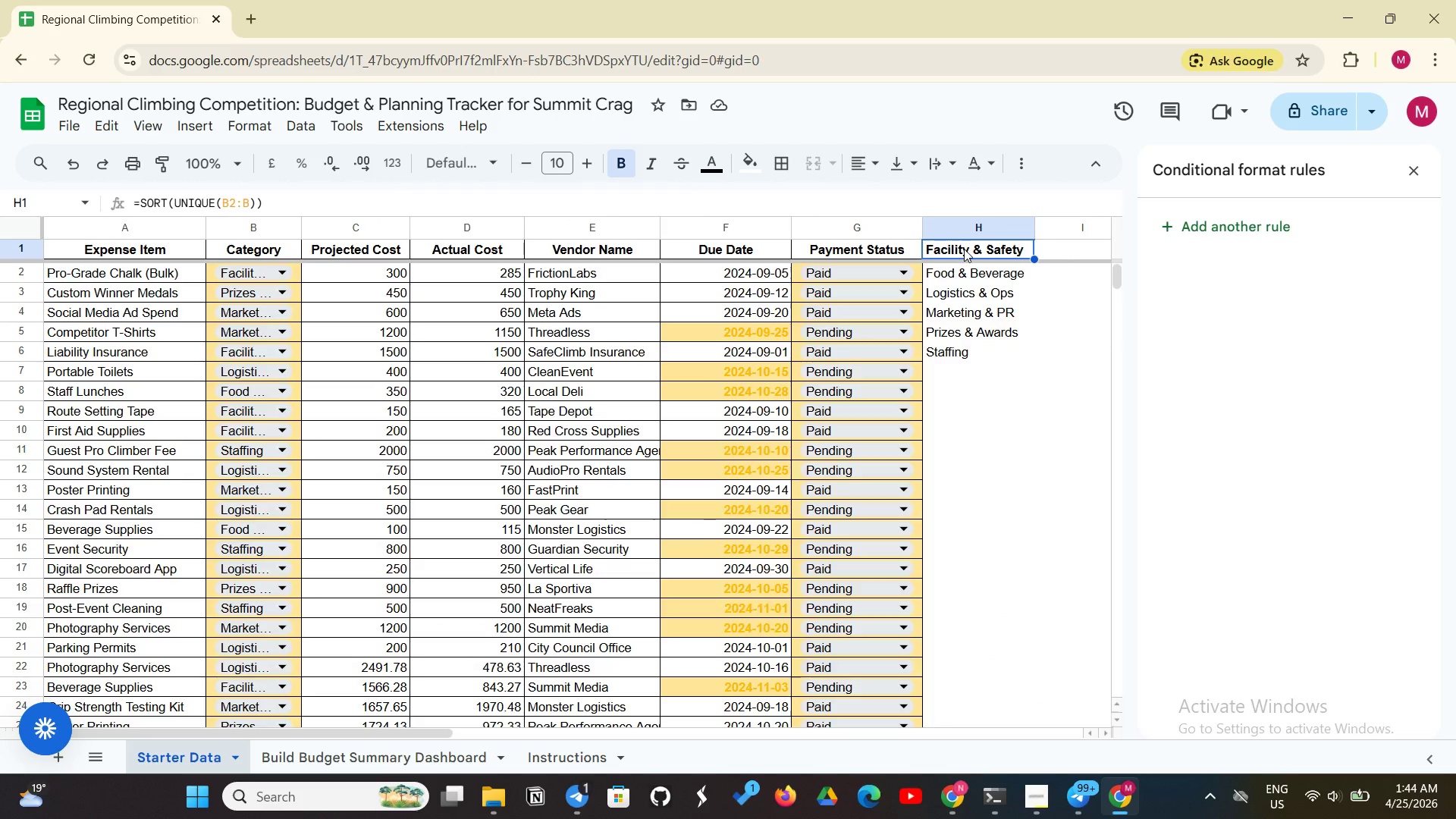 
left_click_drag(start_coordinate=[964, 249], to_coordinate=[964, 361])
 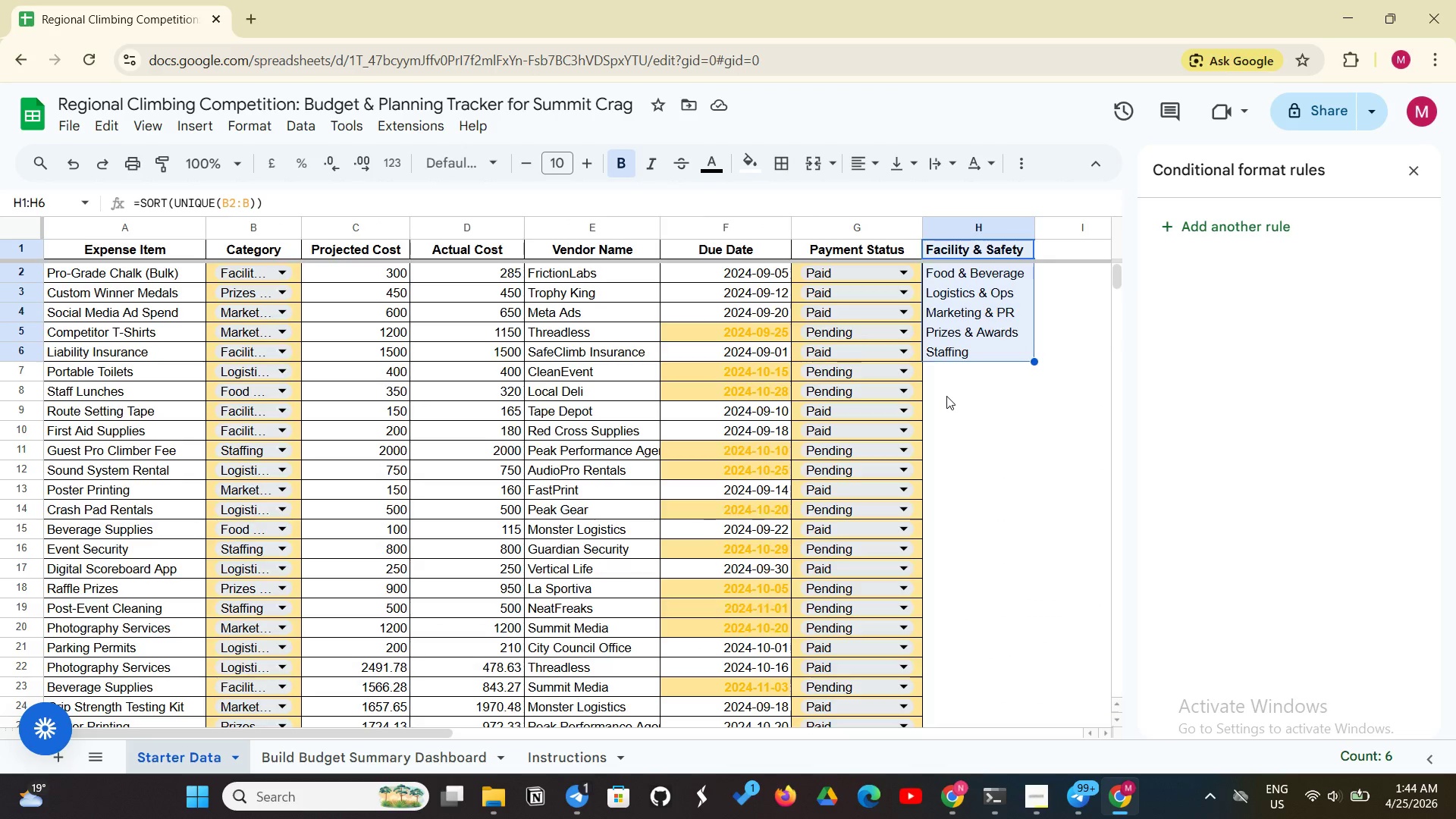 
key(Backspace)
 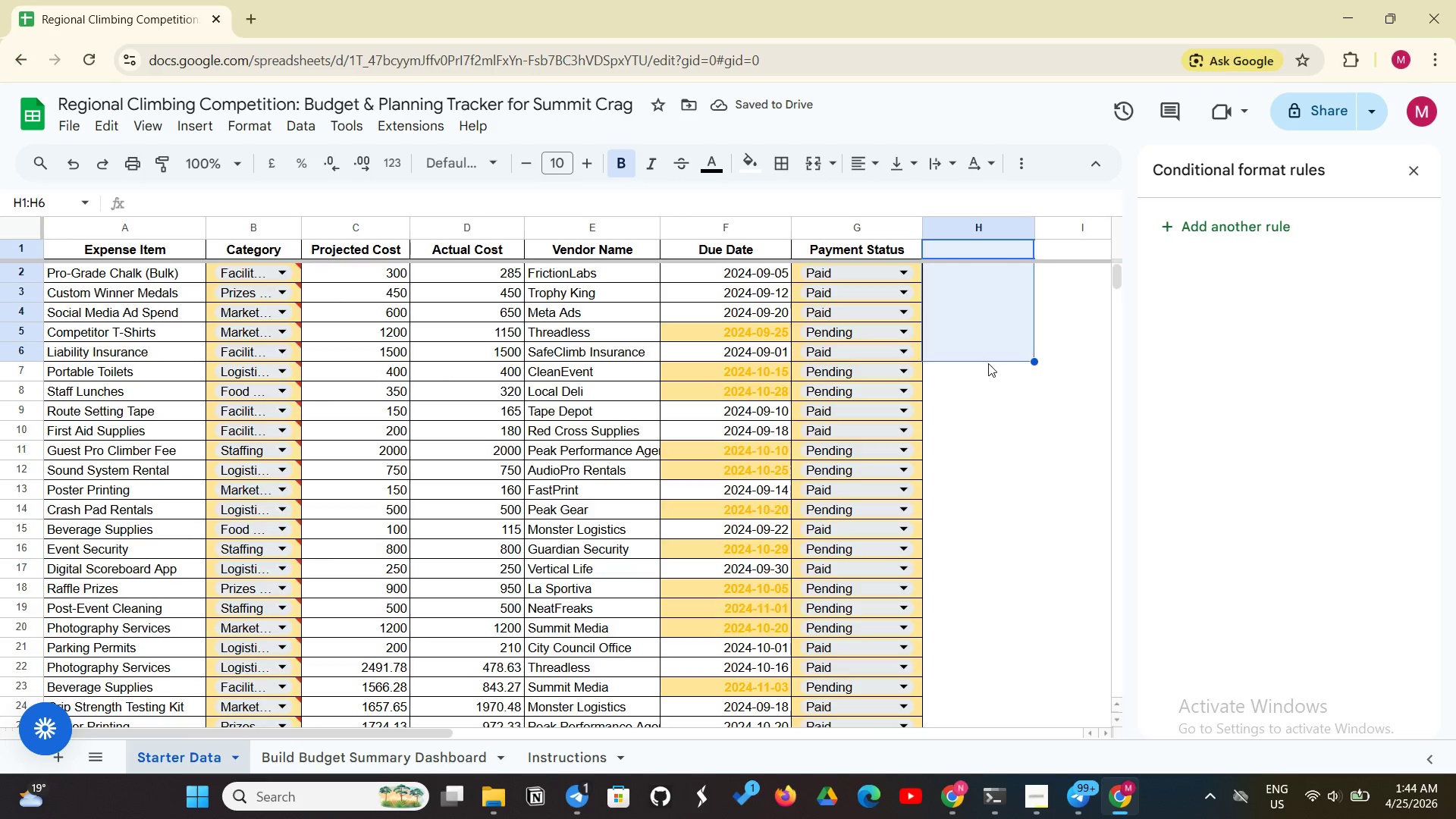 
key(Control+Z)
 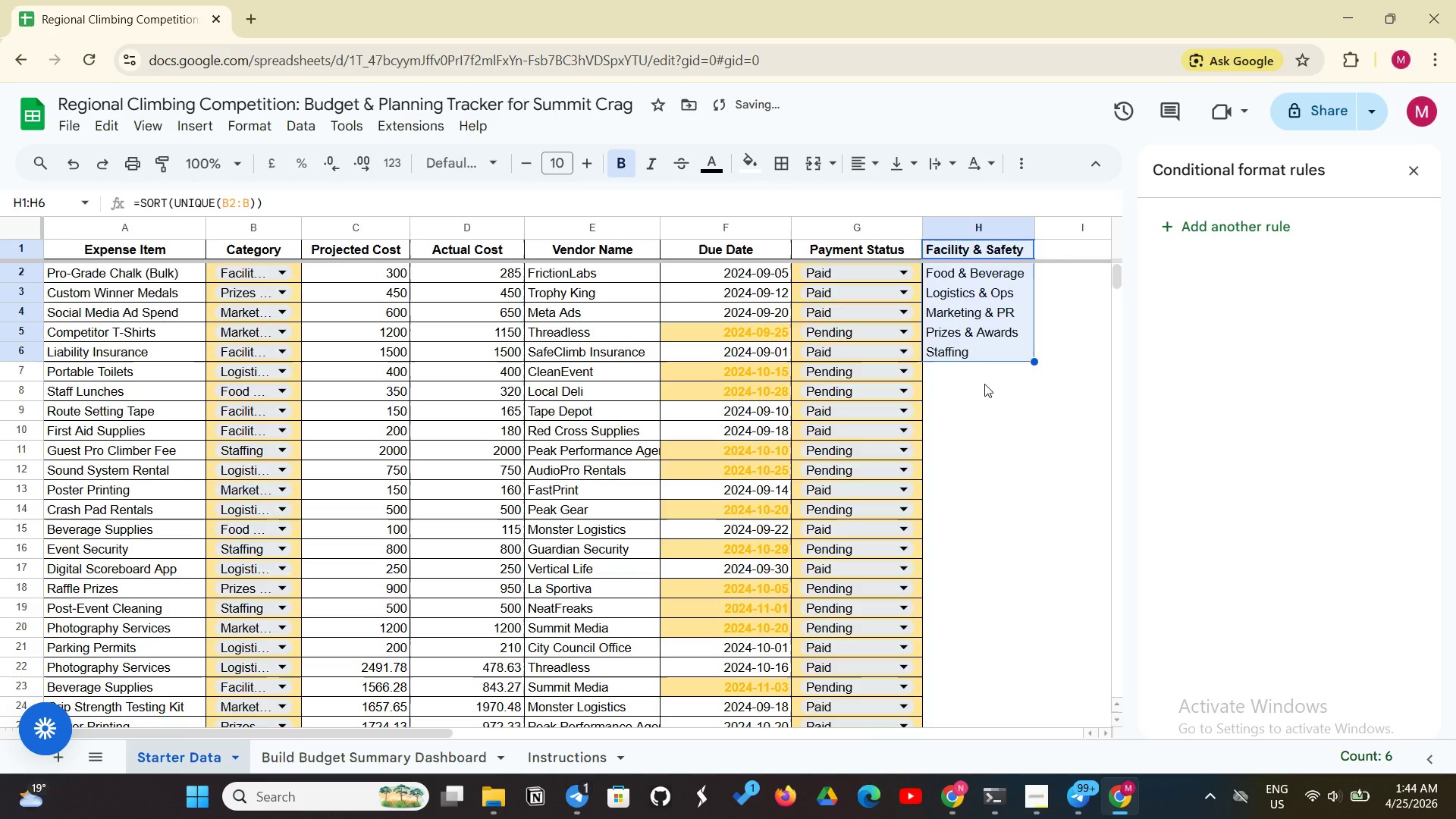 
left_click([984, 396])
 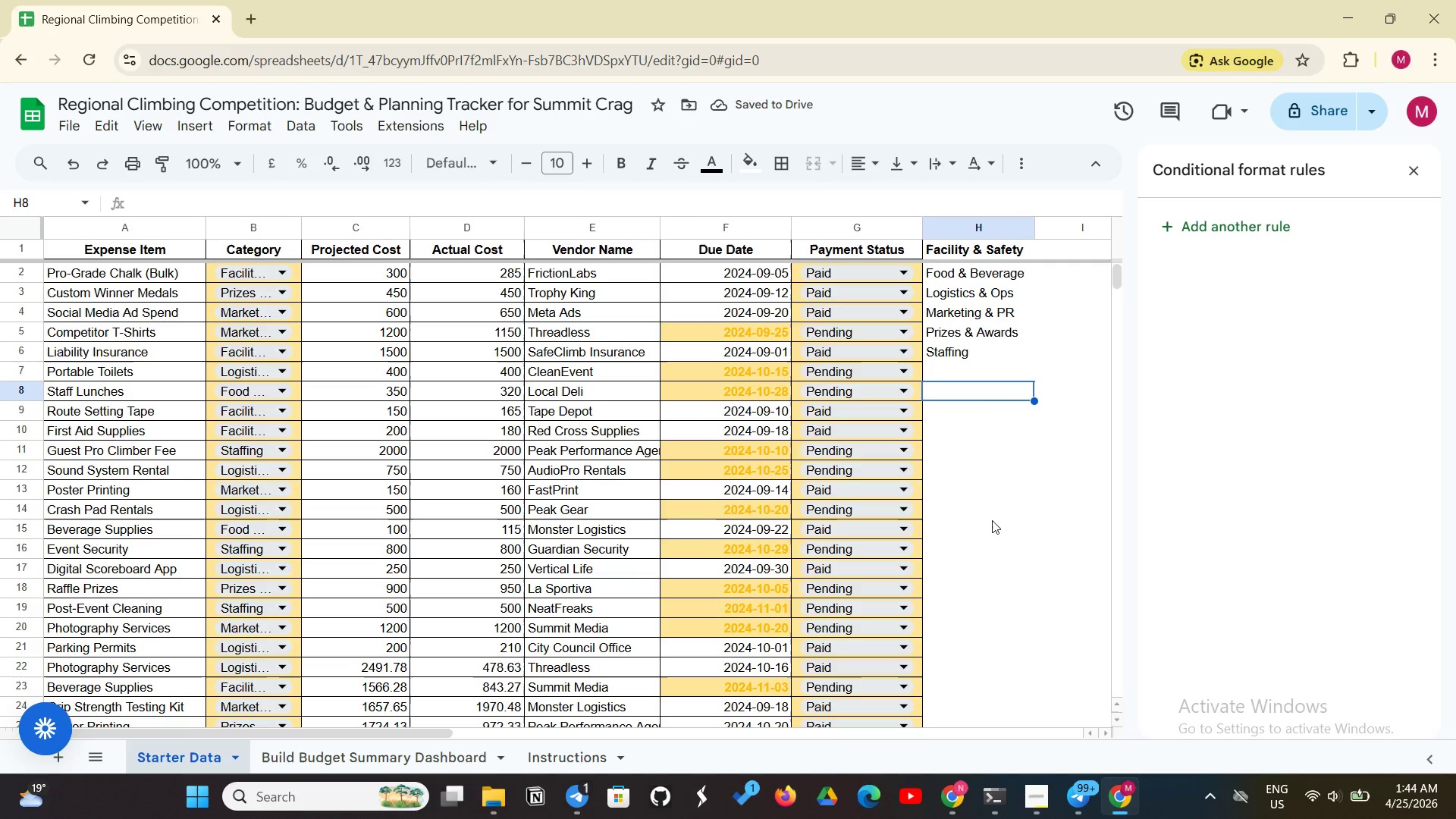 
scroll: coordinate [992, 520], scroll_direction: up, amount: 2.0
 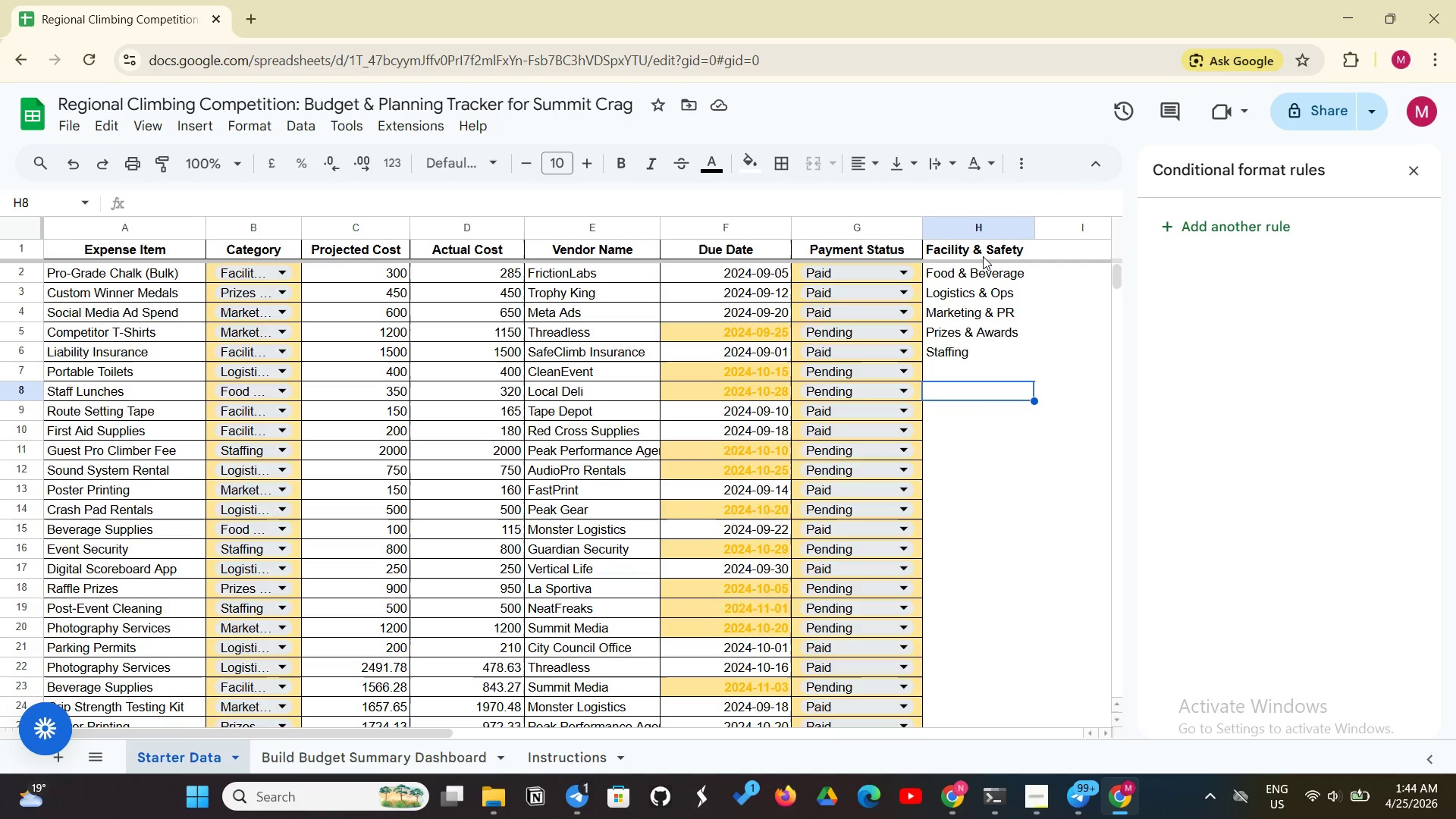 
left_click_drag(start_coordinate=[983, 256], to_coordinate=[981, 345])
 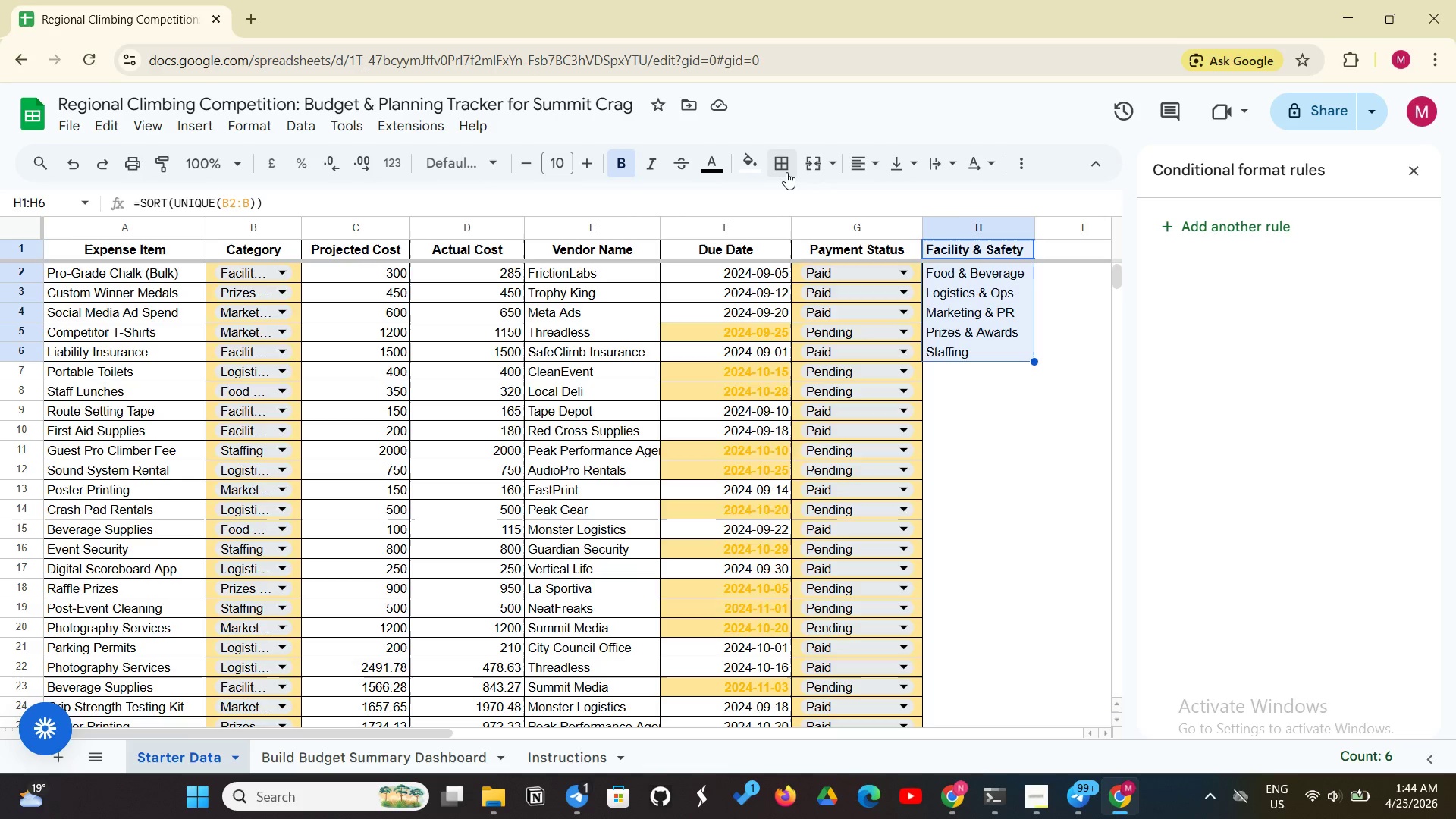 
left_click([786, 172])
 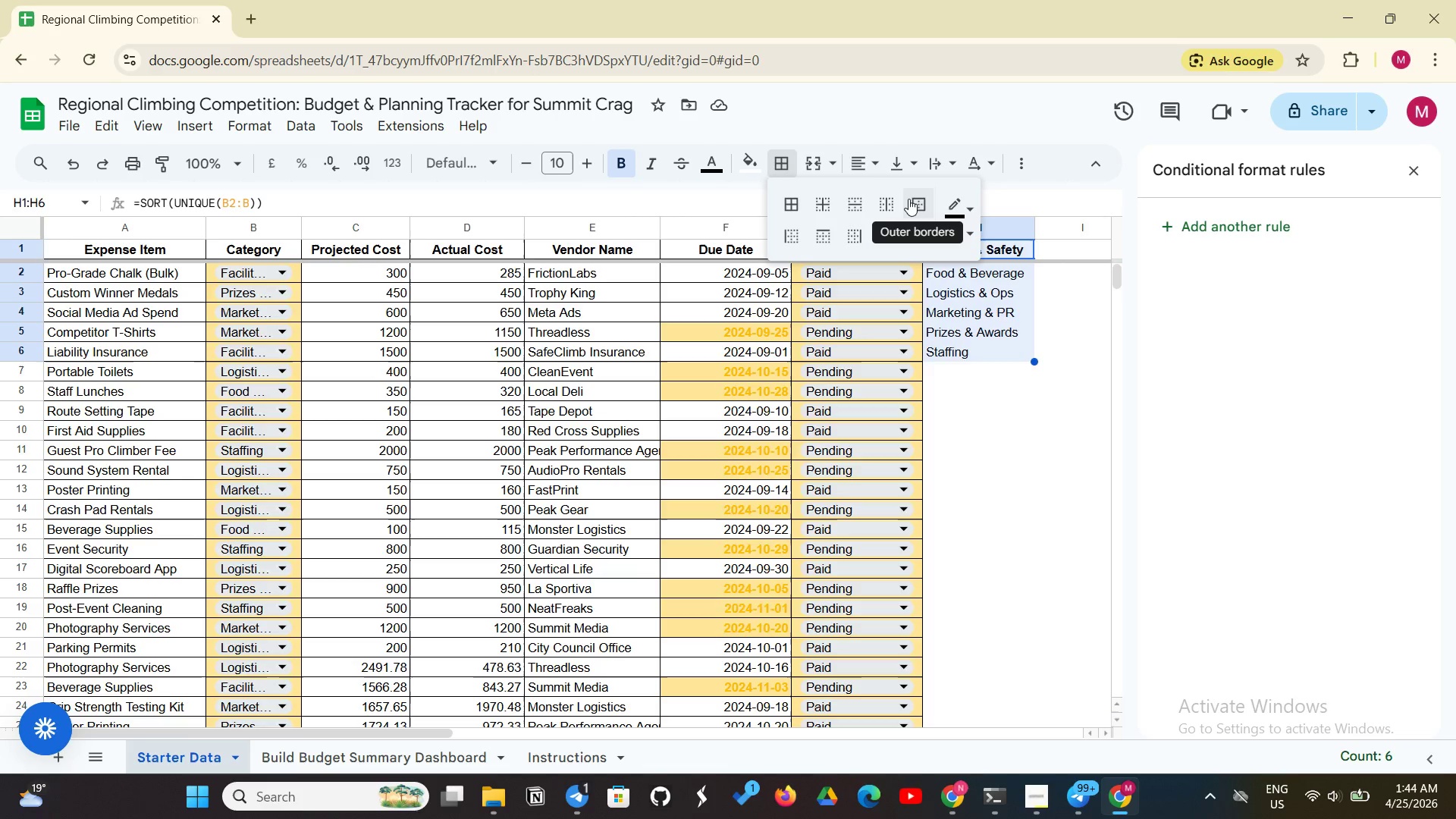 
left_click([908, 199])
 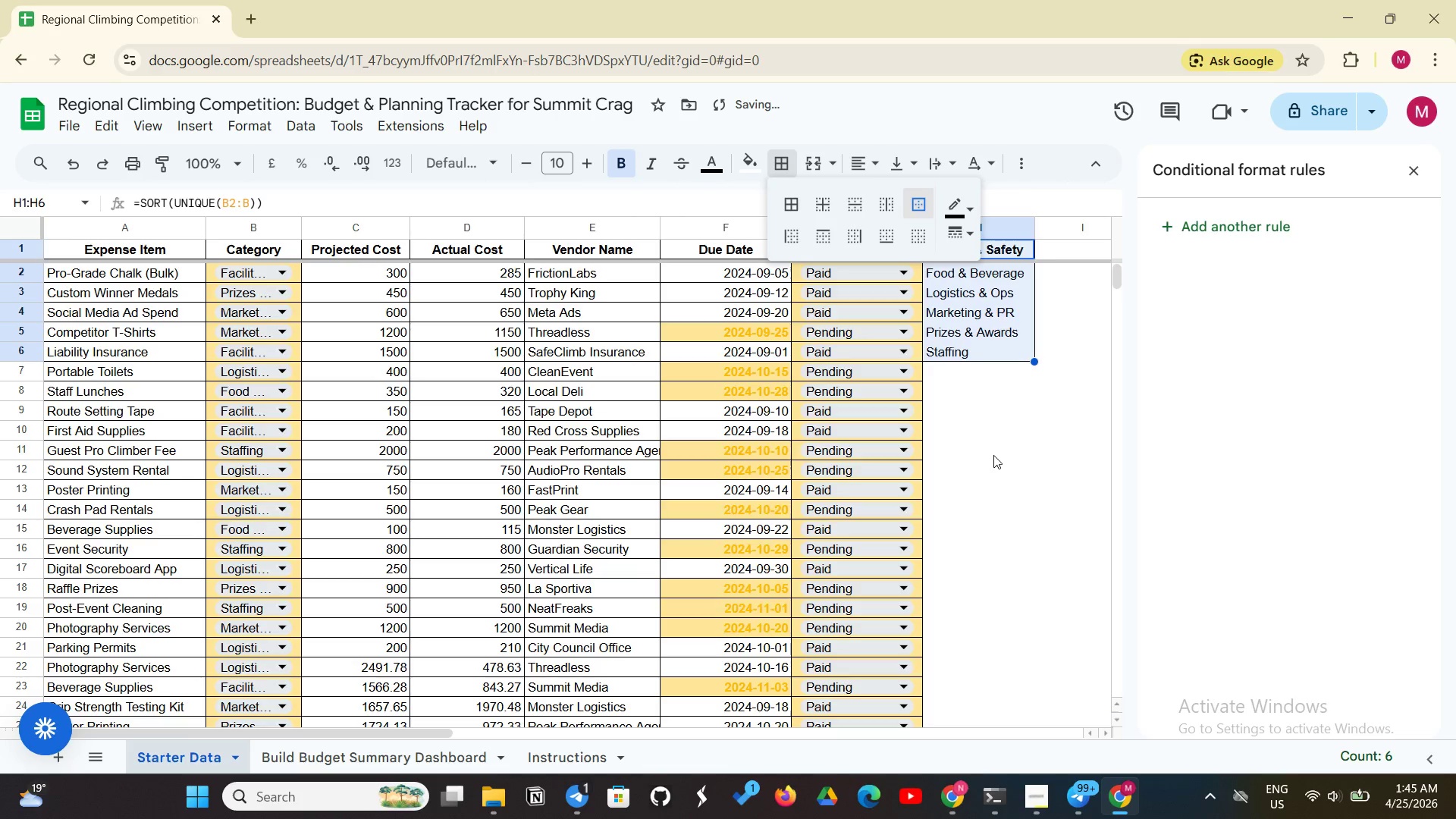 
left_click([993, 455])
 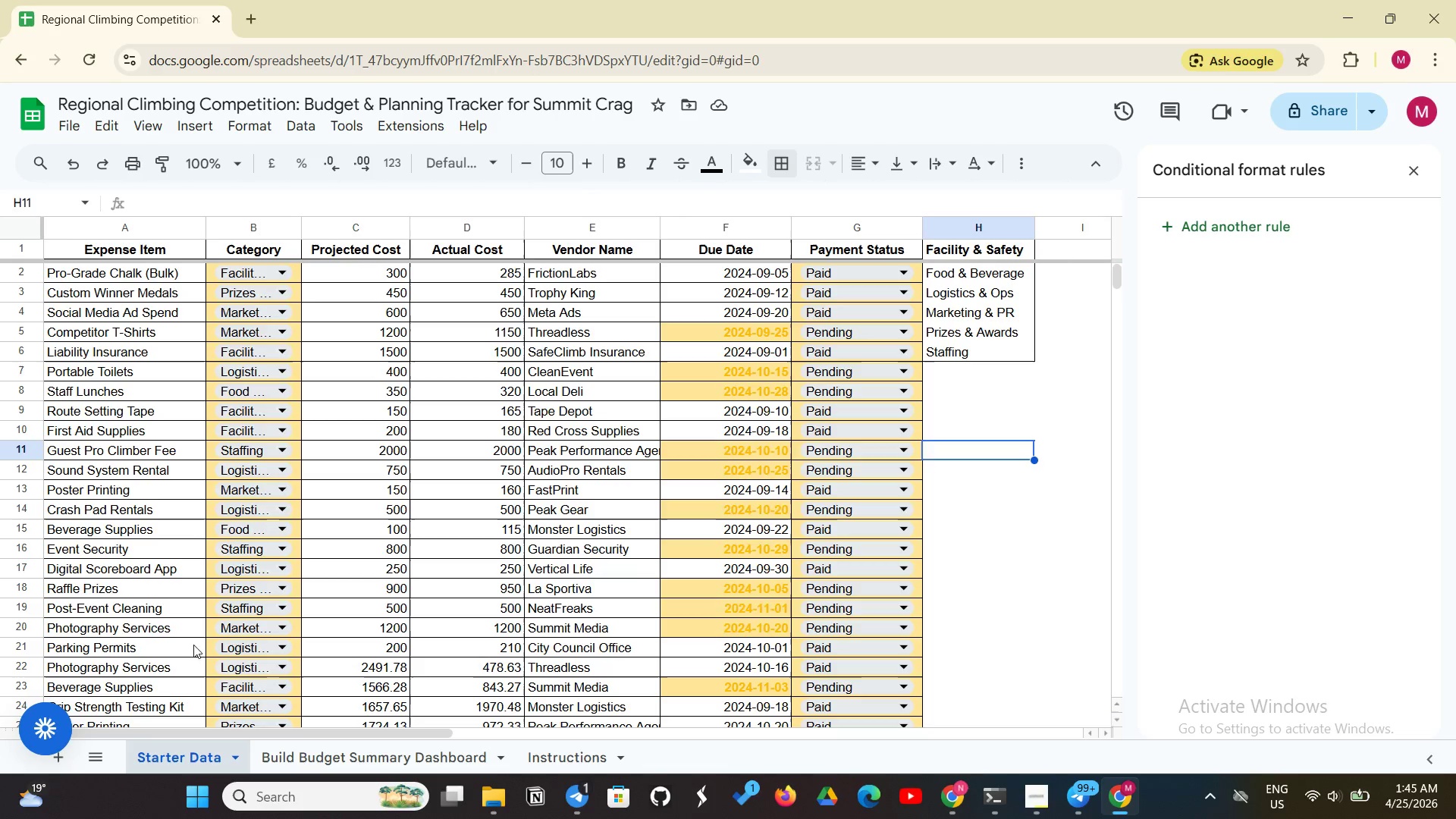 
wait(31.0)
 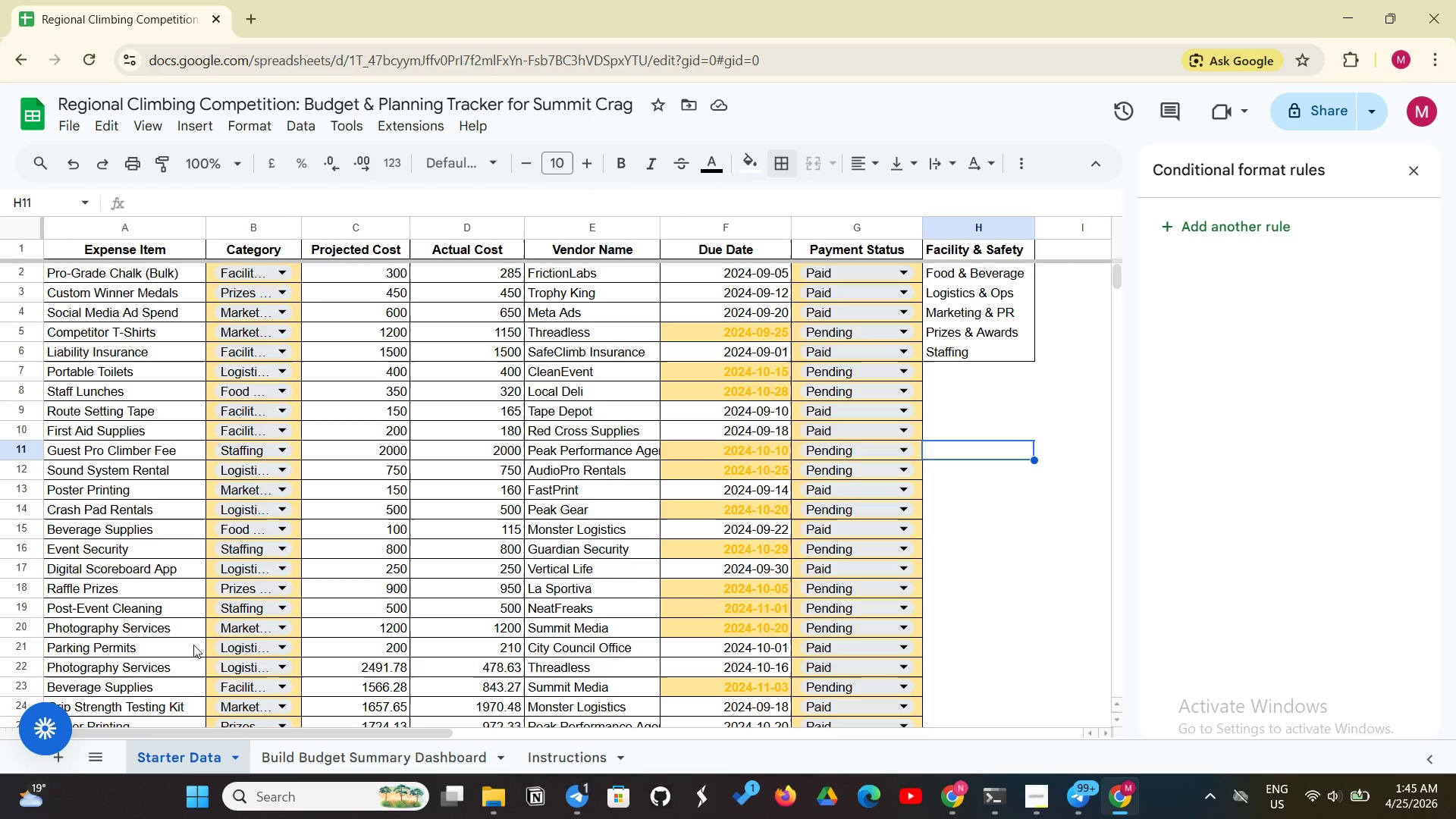 
left_click([576, 752])
 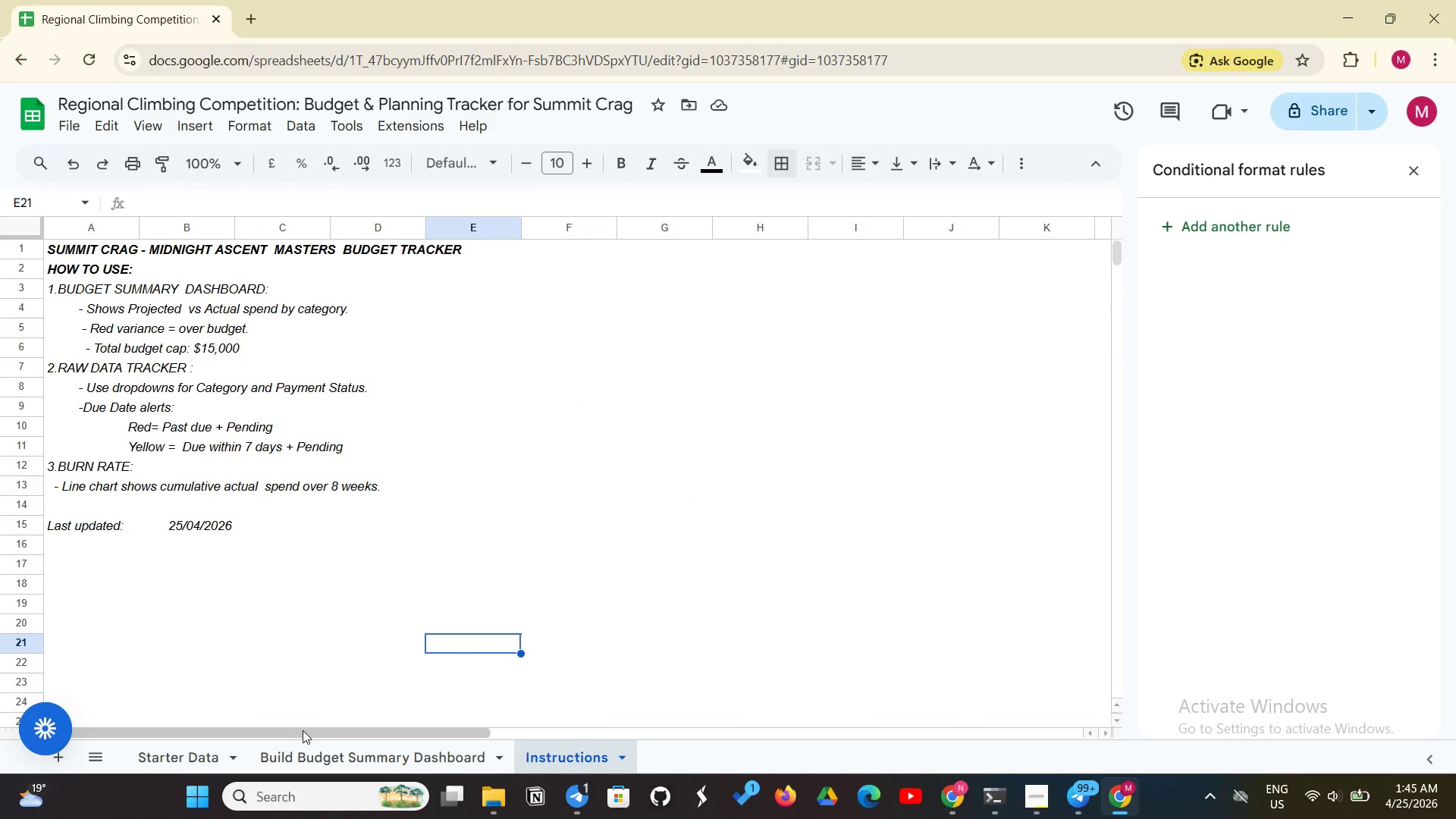 
left_click([297, 755])
 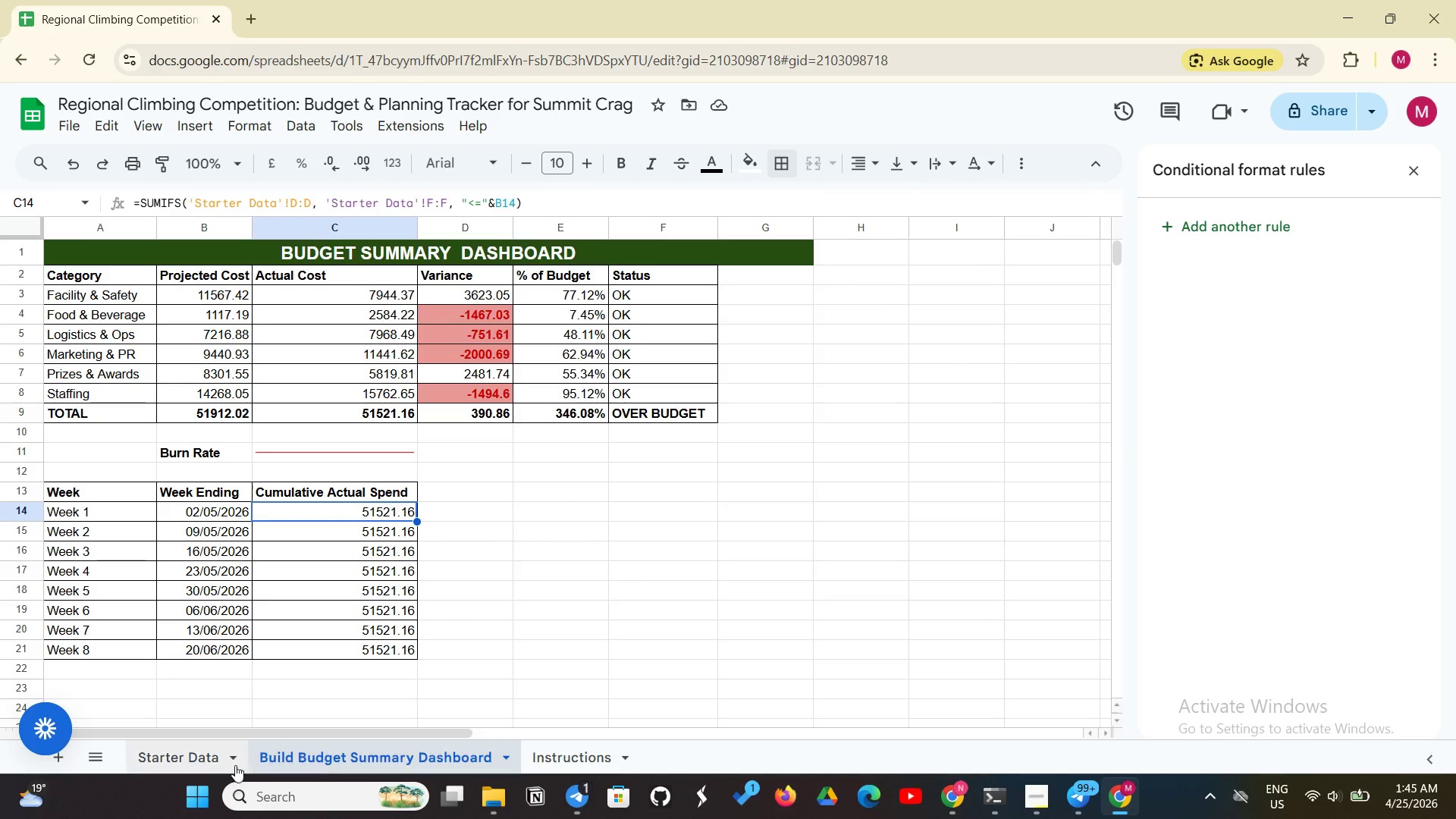 
left_click([194, 764])
 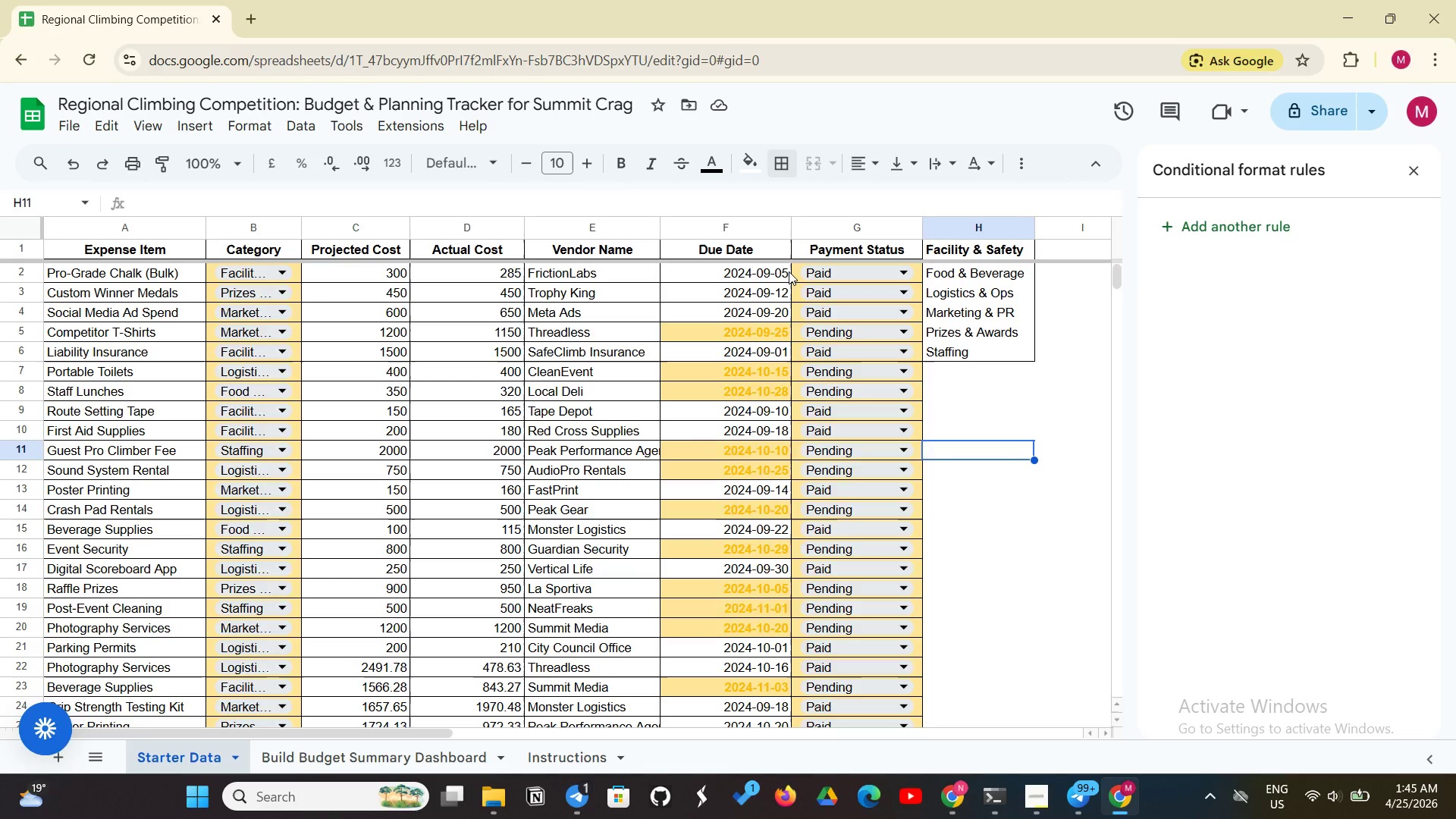 
wait(26.66)
 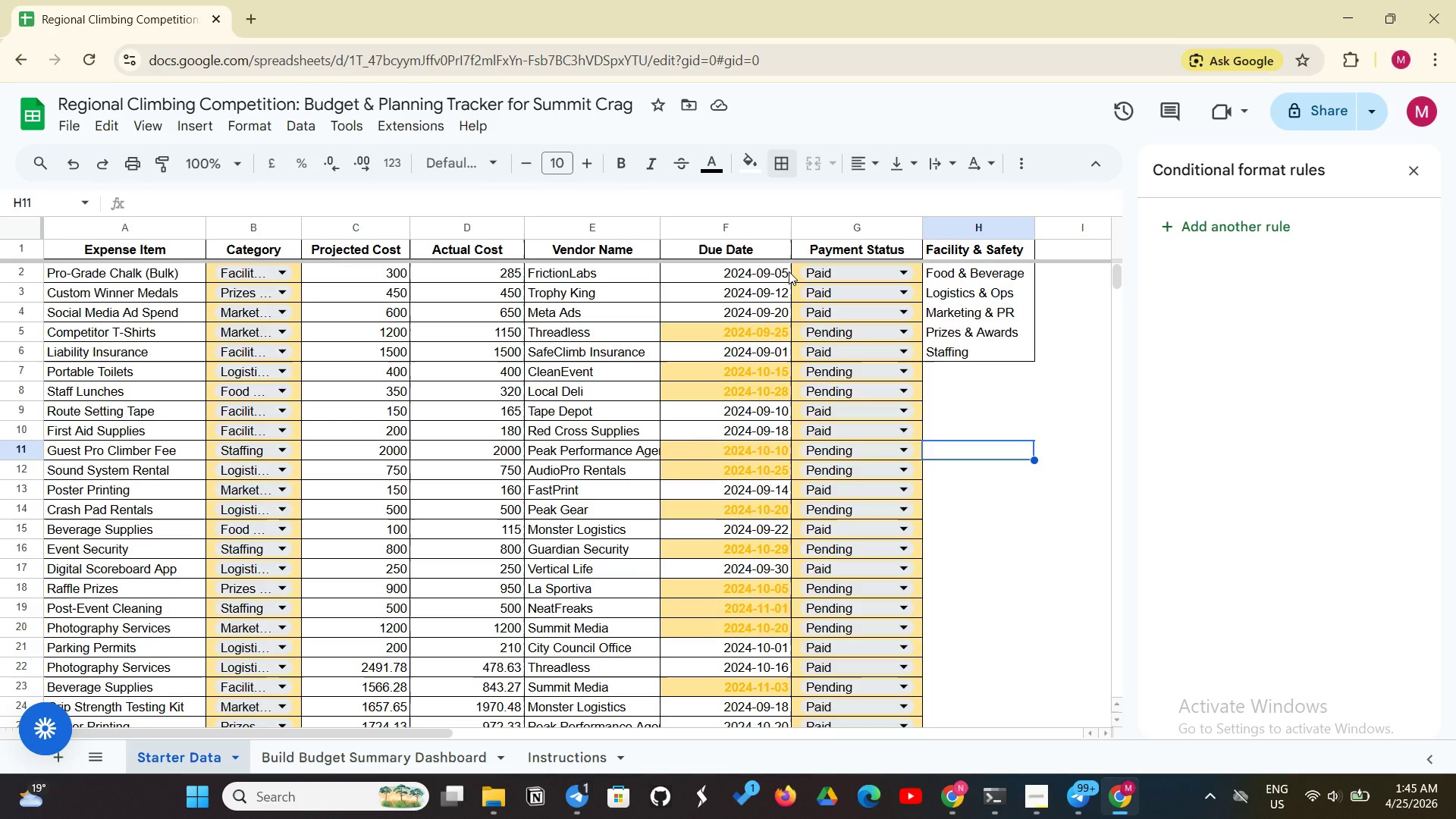 
left_click([360, 758])
 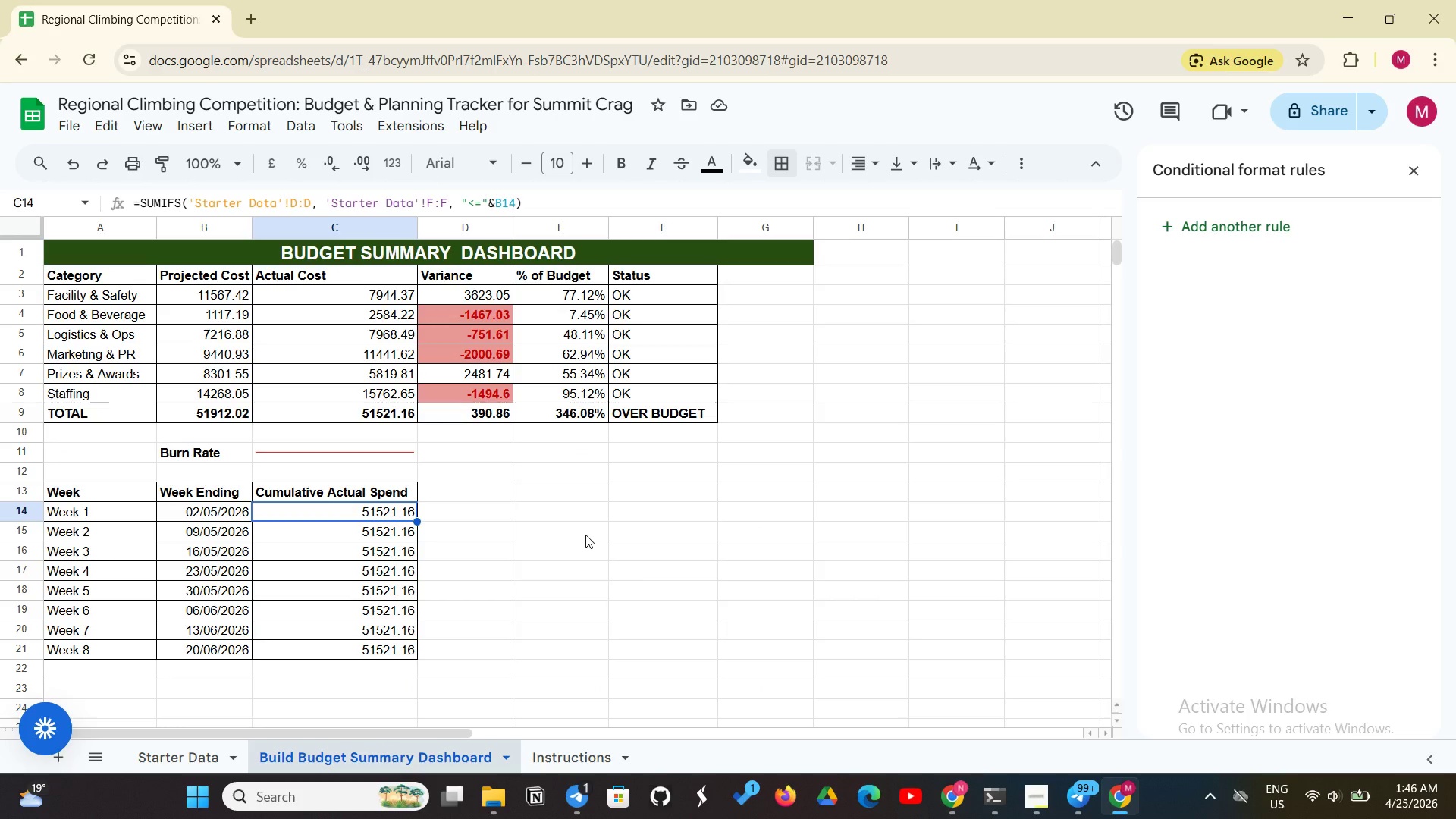 
wait(14.89)
 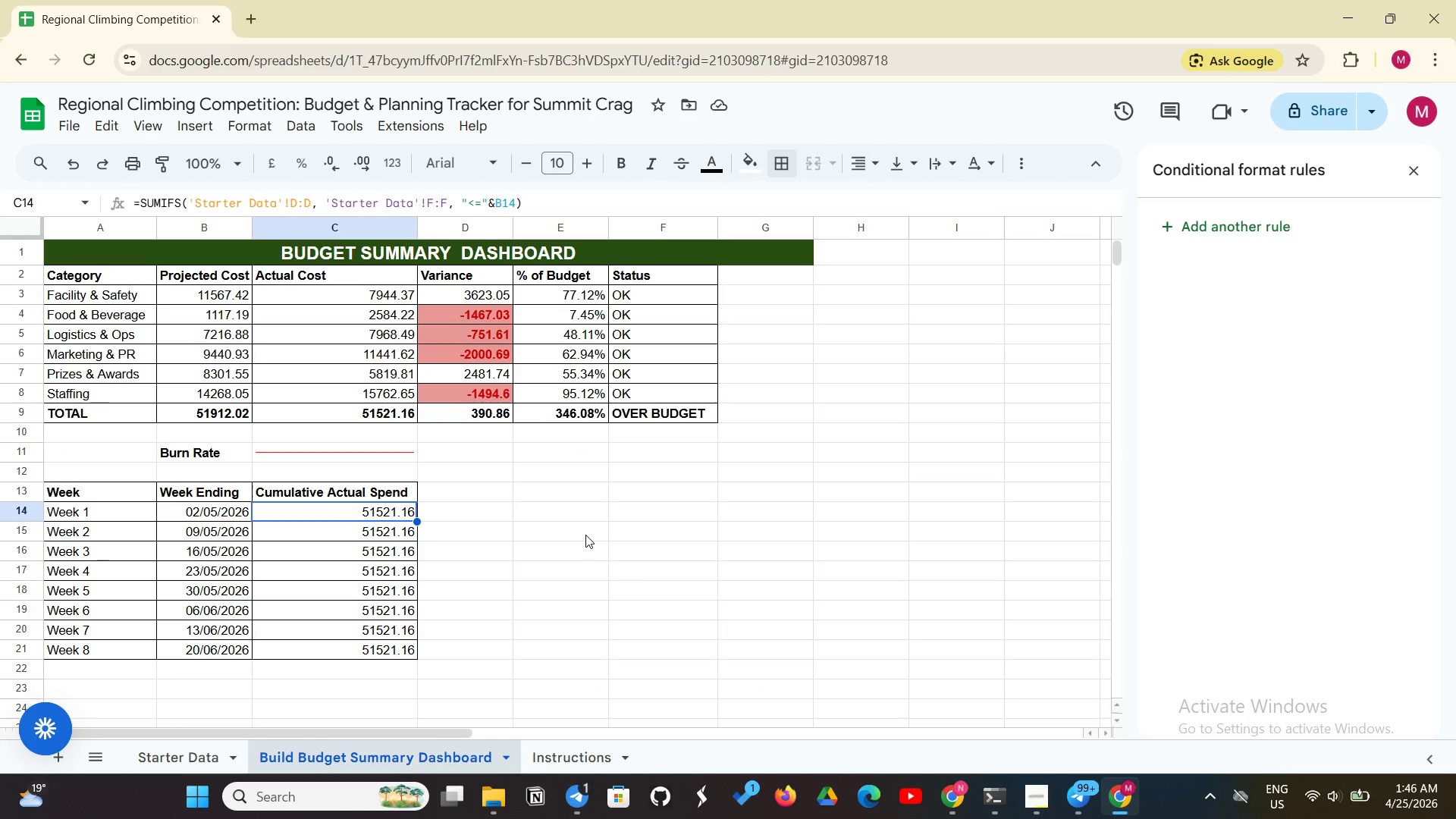 
left_click([170, 748])
 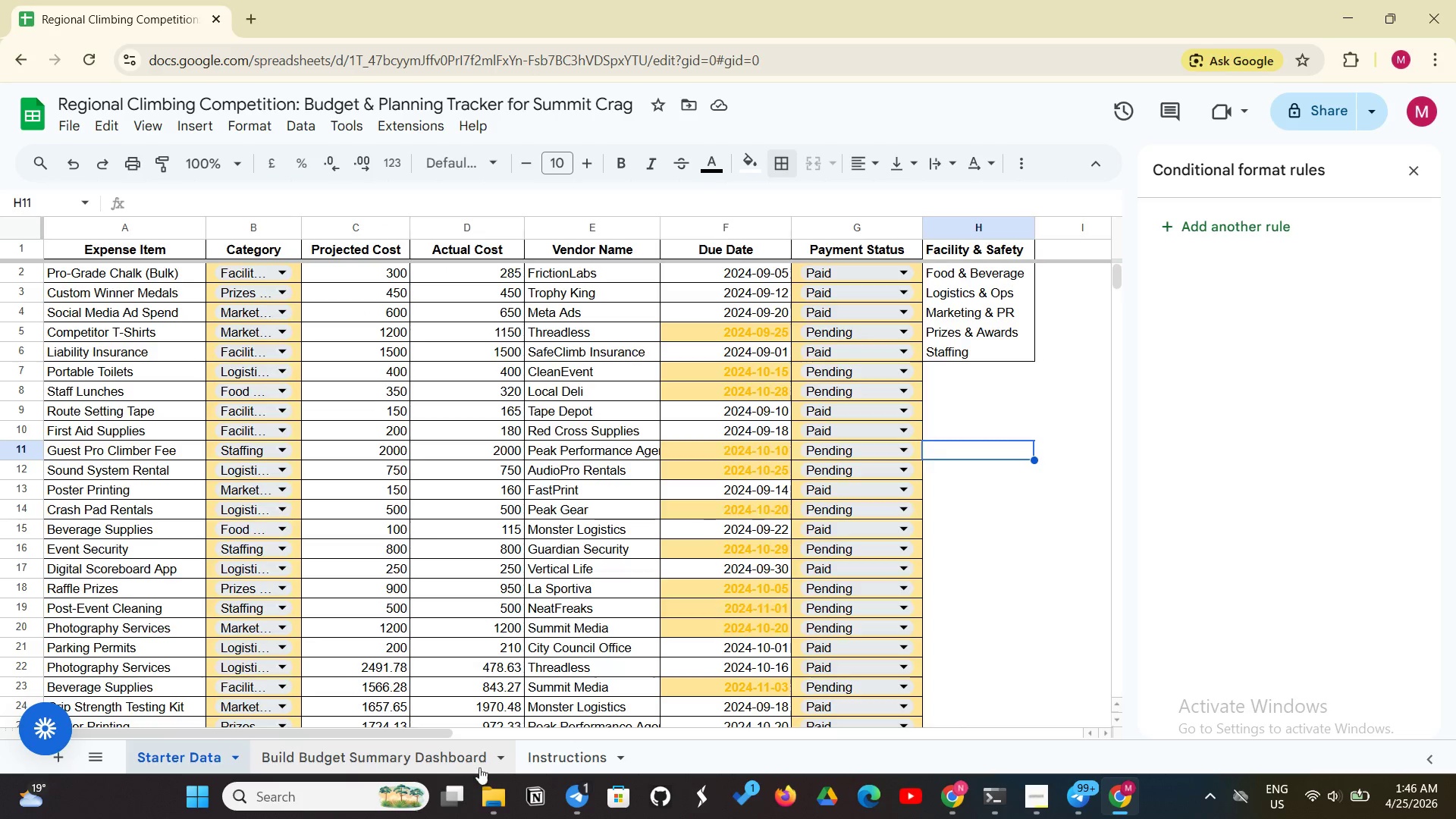 
left_click([547, 767])
 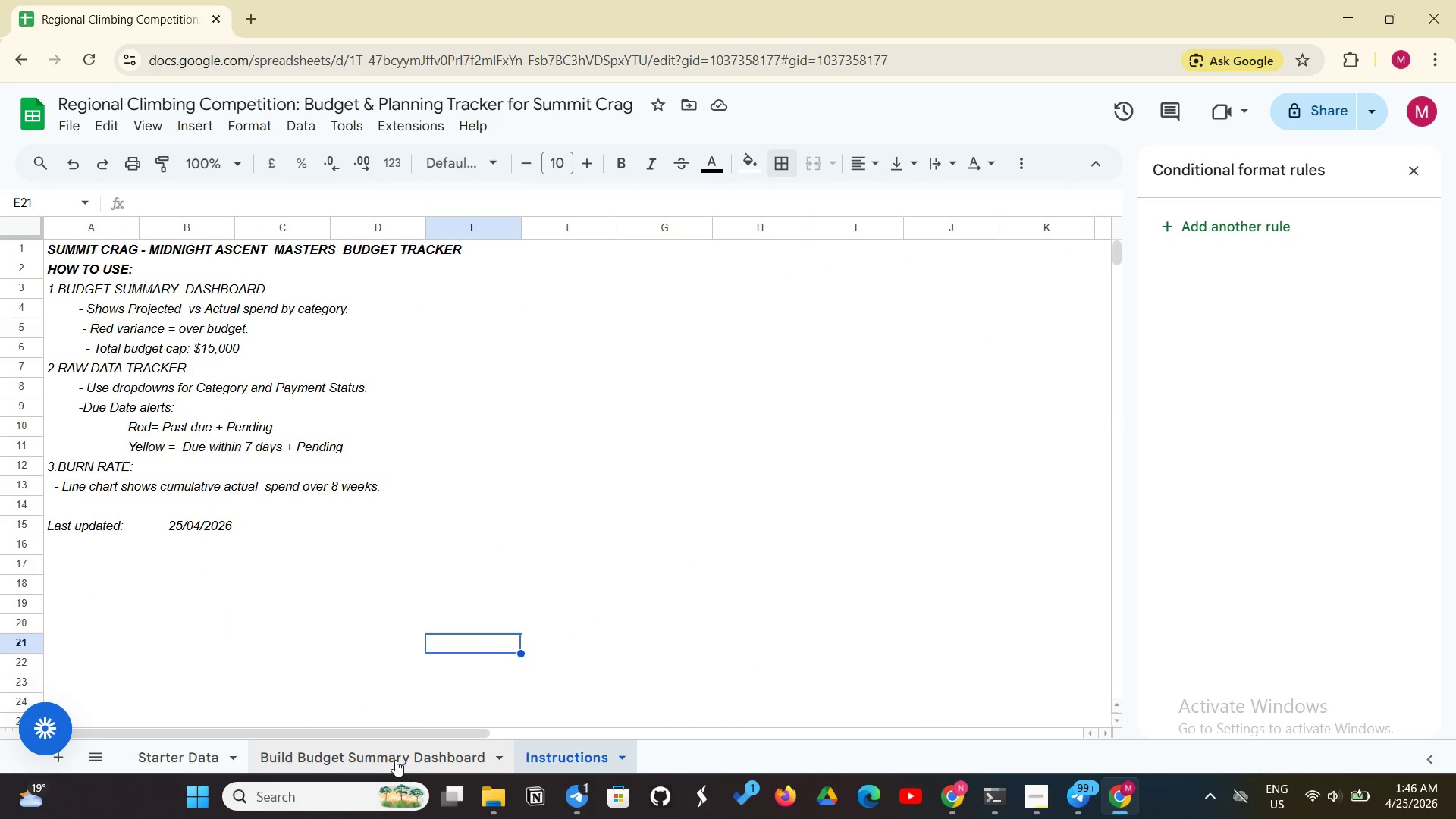 
left_click([387, 760])
 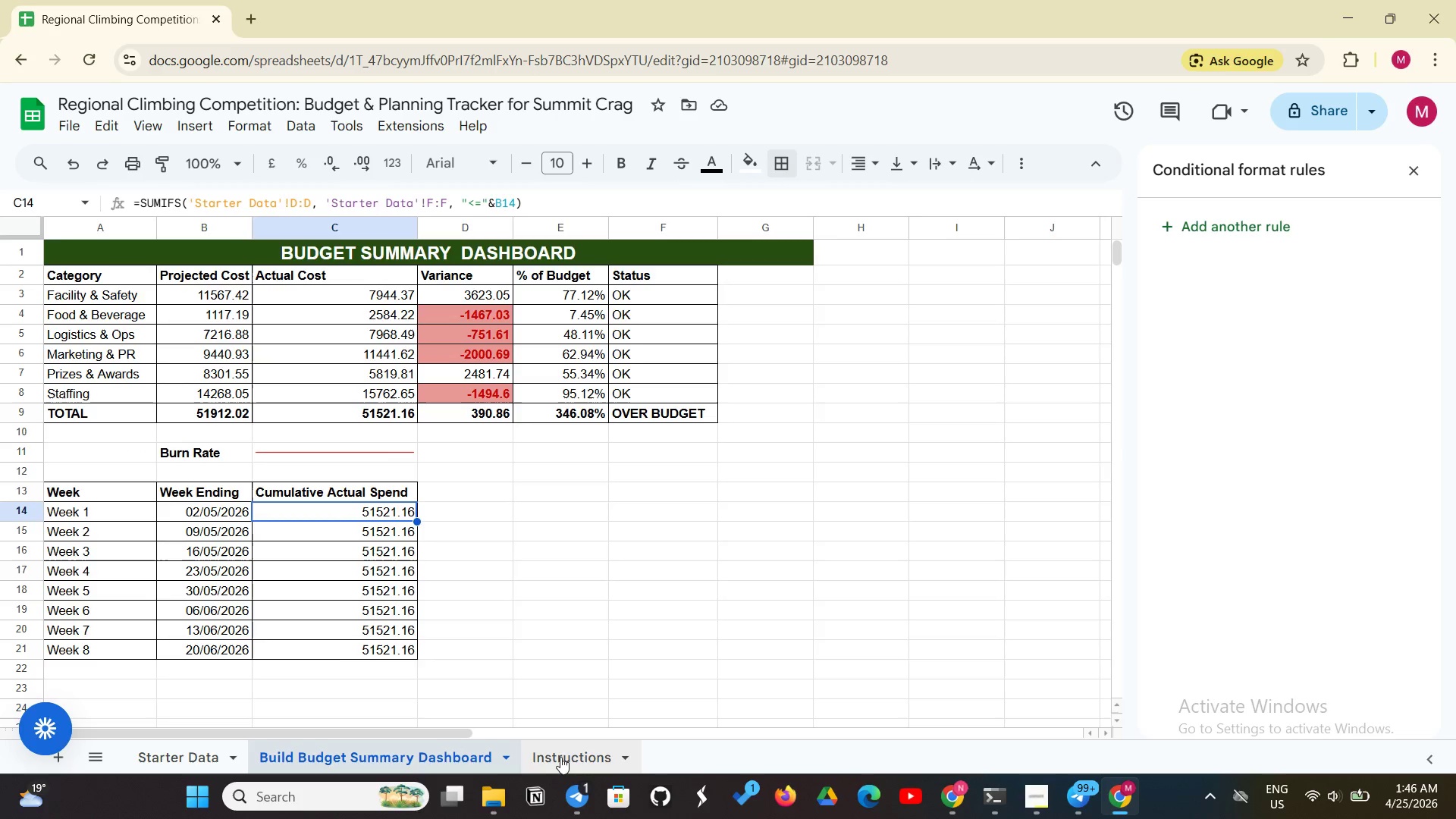 
left_click([563, 757])
 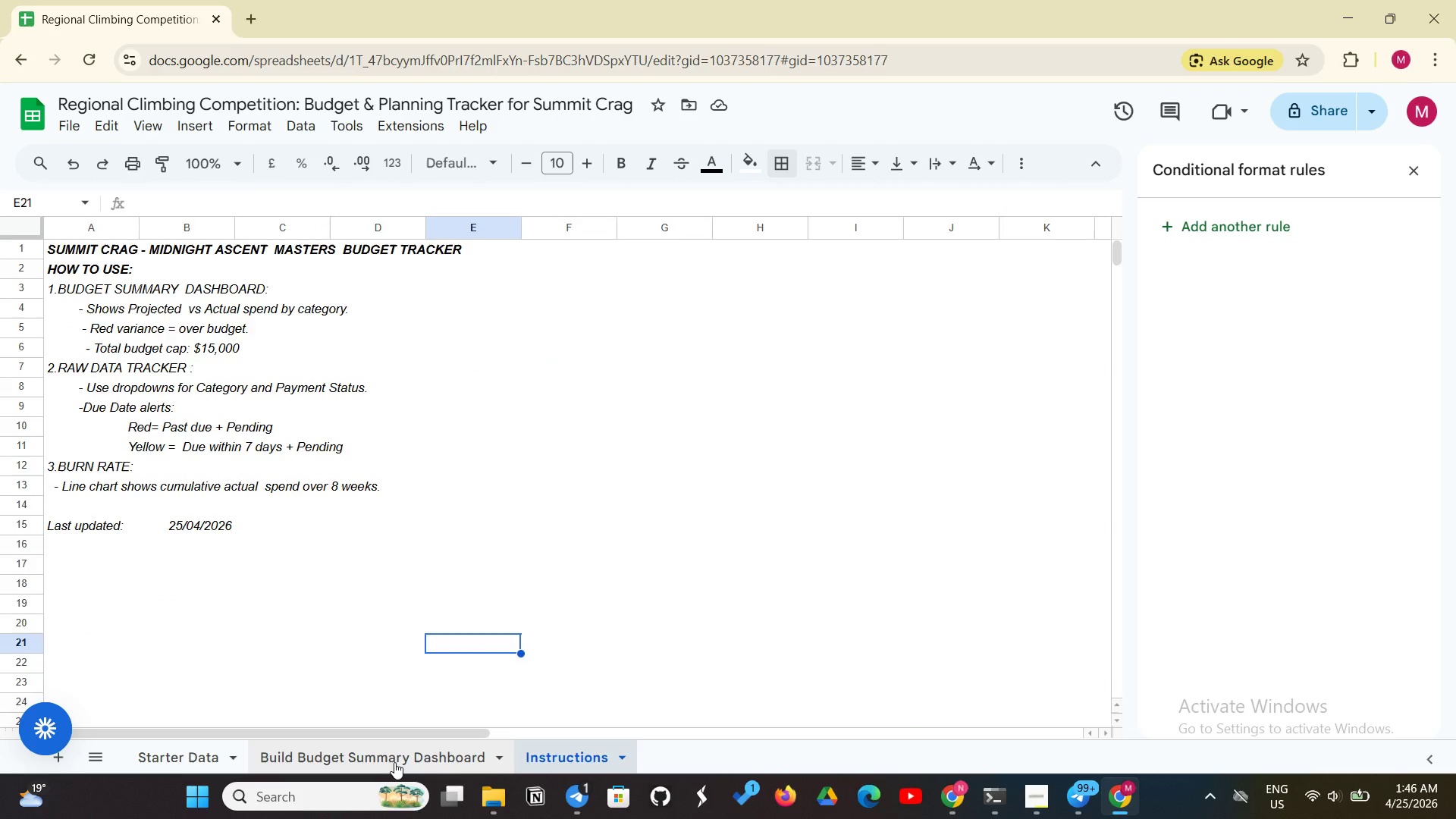 
left_click([394, 762])
 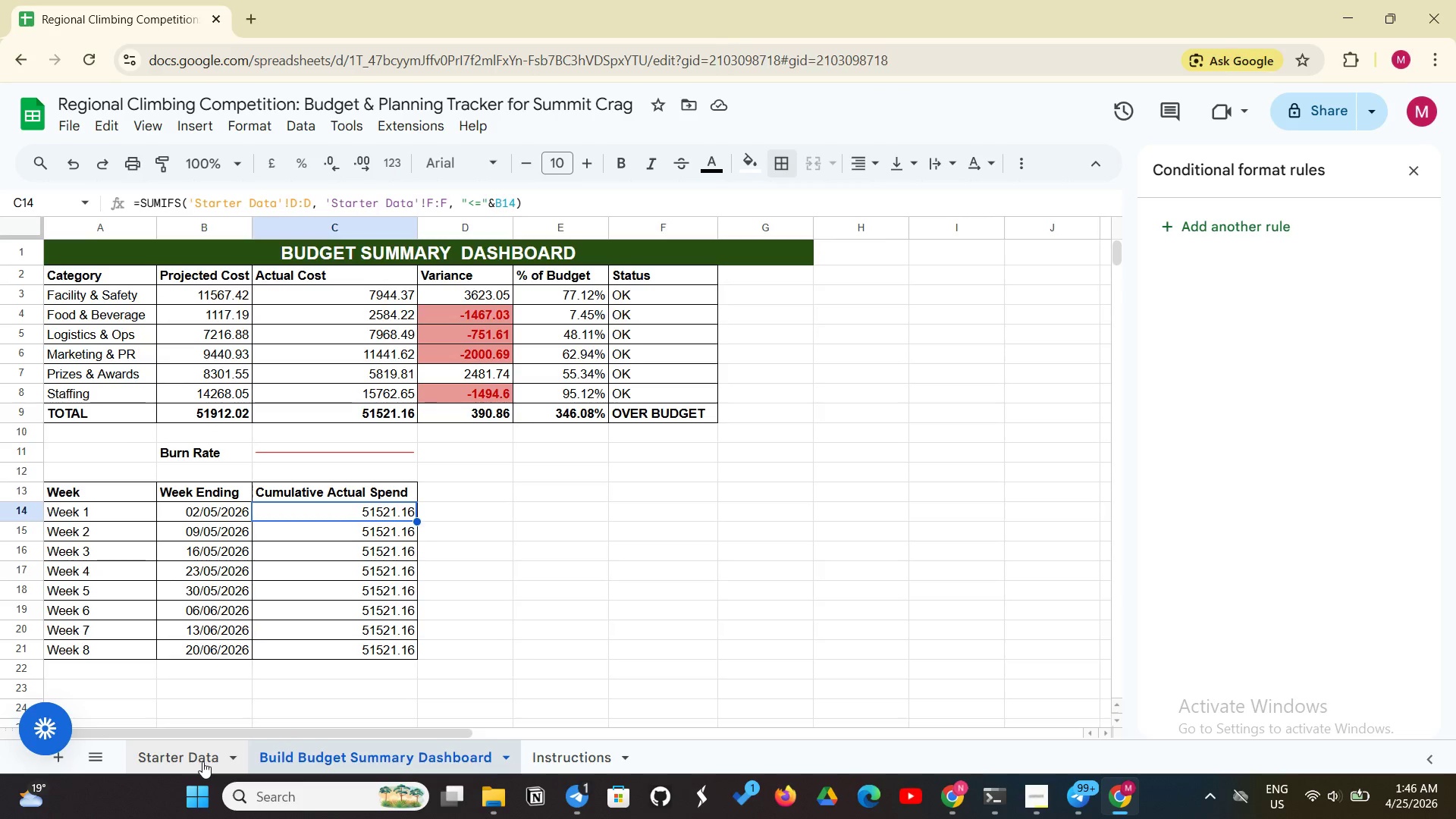 
left_click([202, 761])
 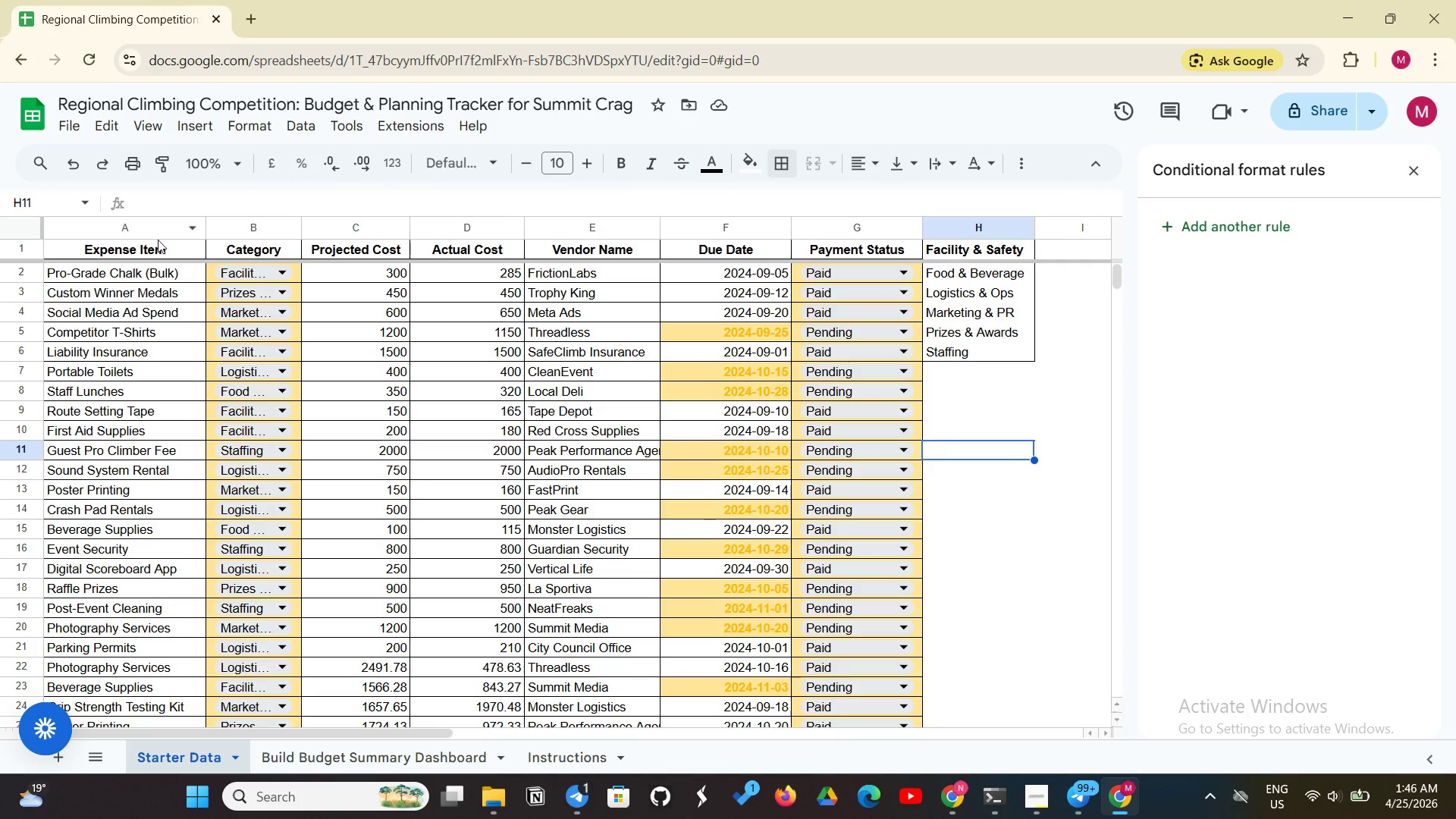 
left_click_drag(start_coordinate=[190, 253], to_coordinate=[1004, 237])
 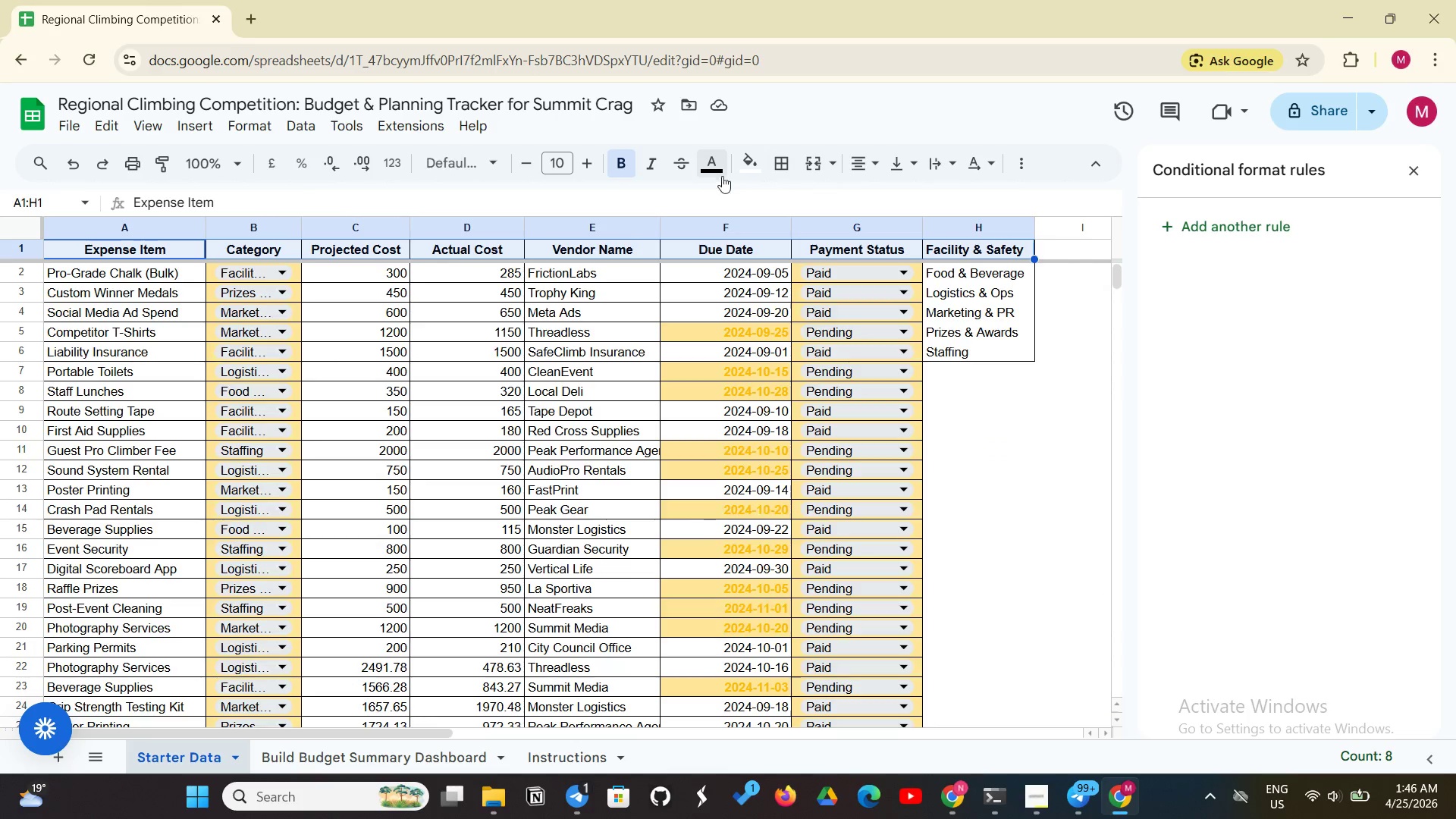 
left_click([743, 178])
 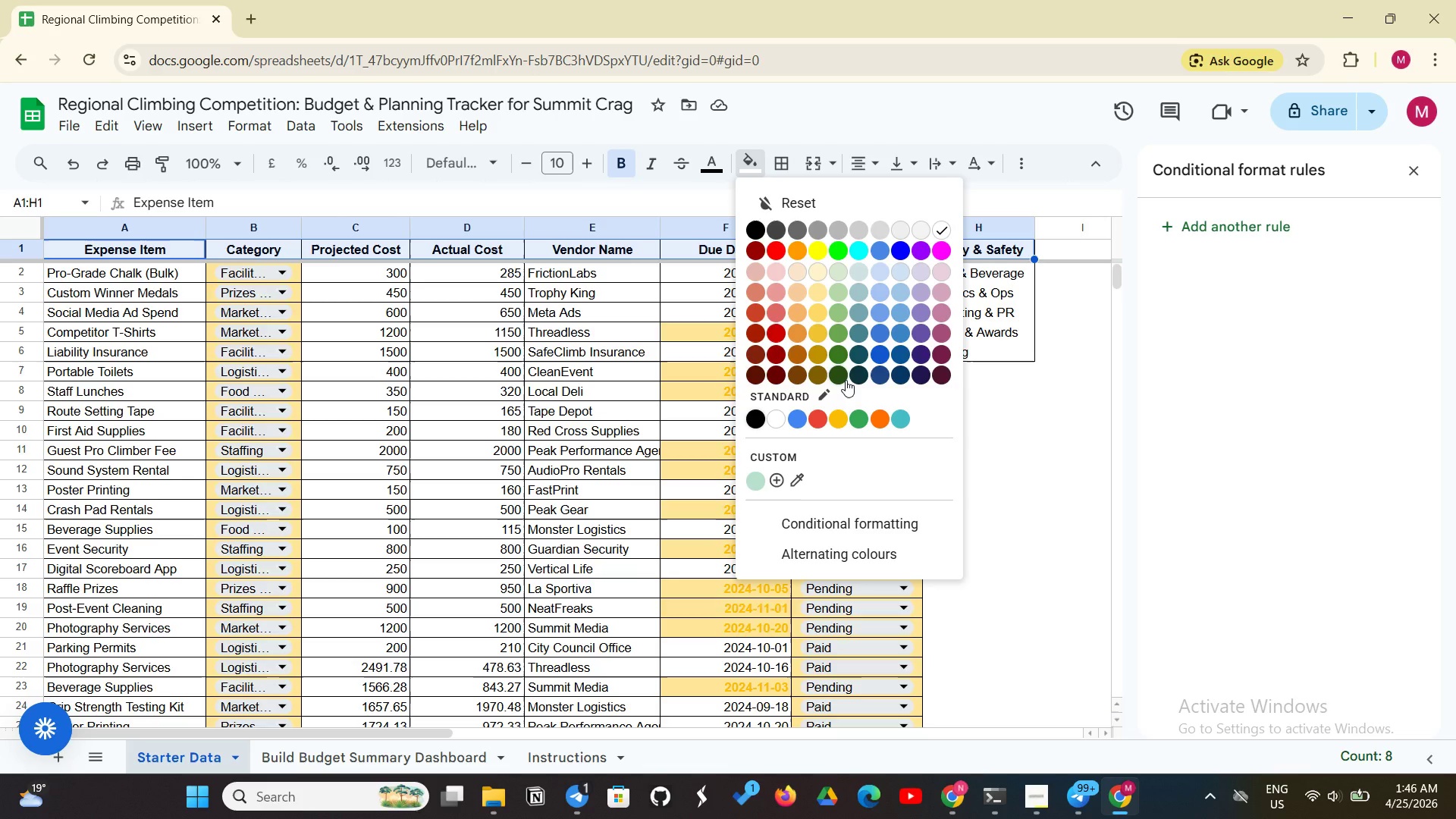 
left_click([843, 377])
 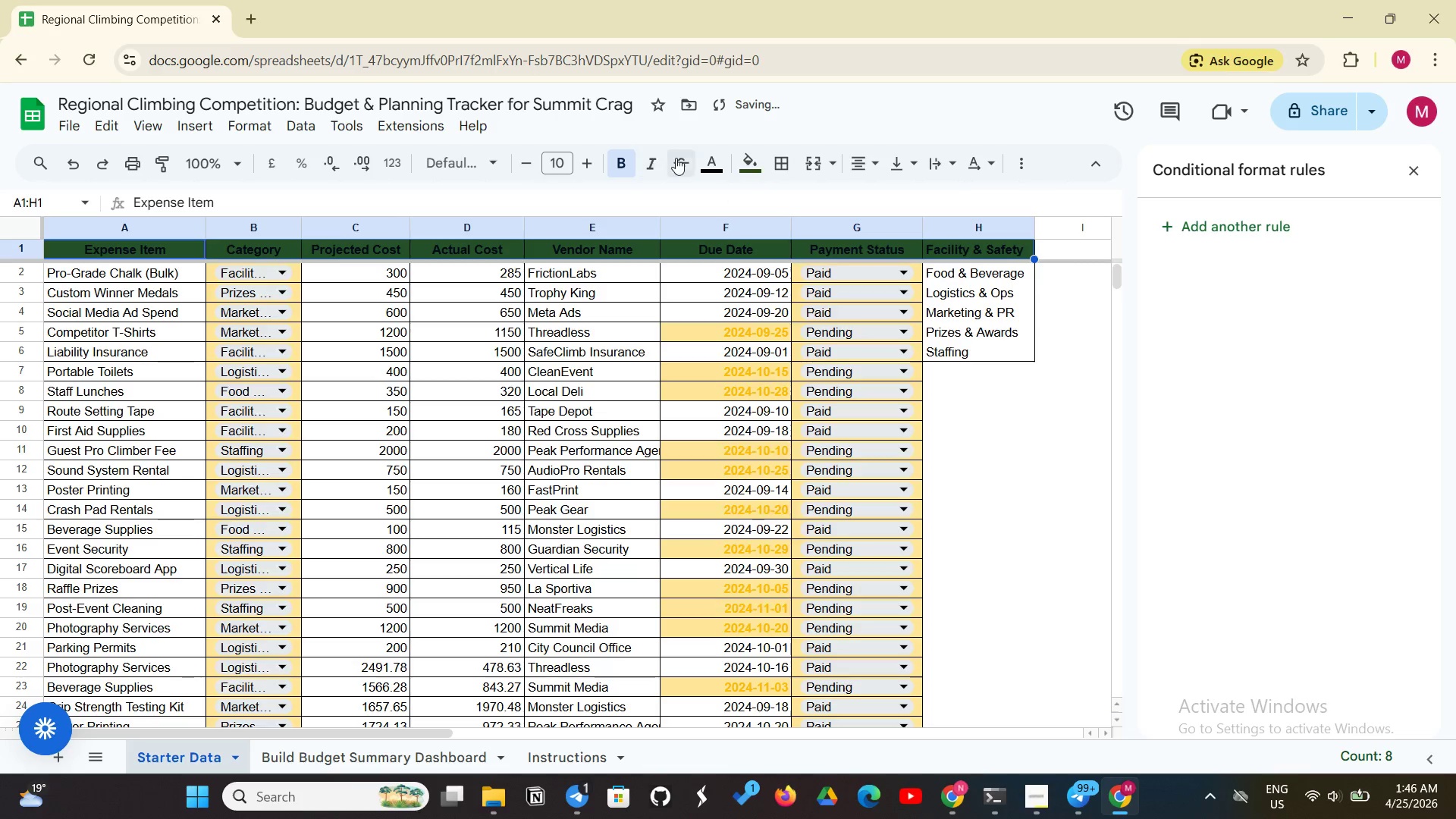 
left_click([709, 158])
 